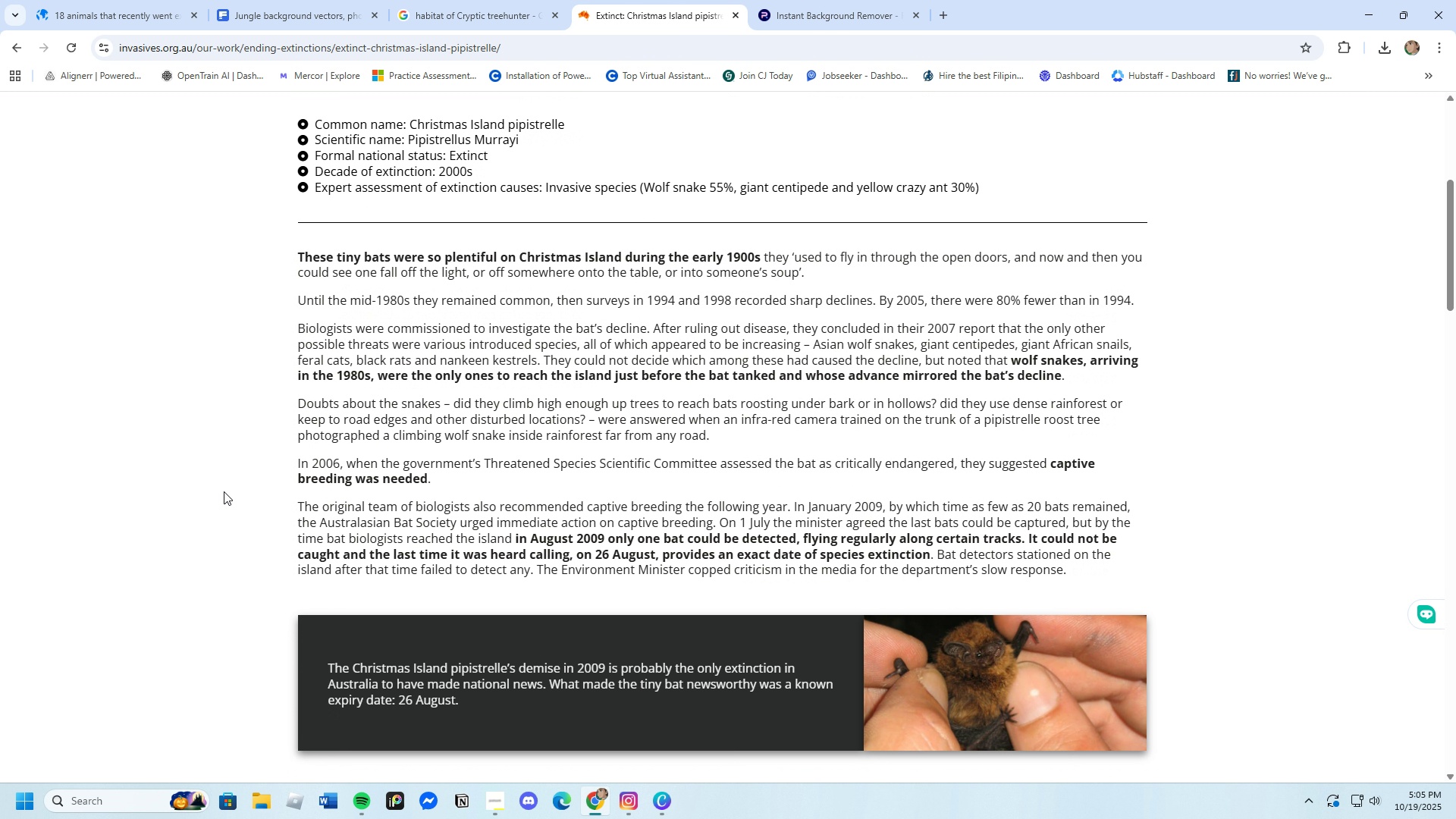 
wait(5.48)
 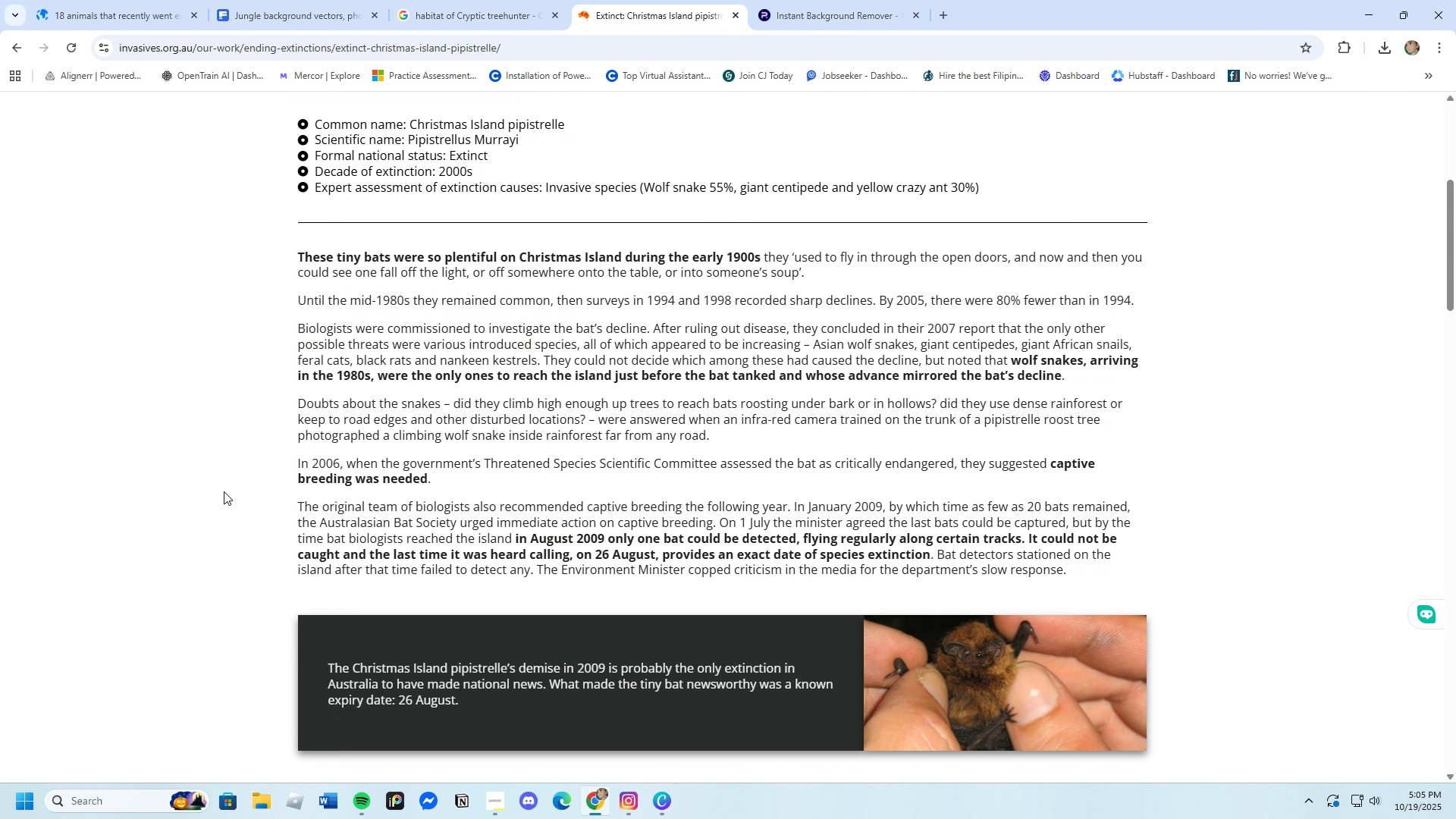 
scroll: coordinate [224, 491], scroll_direction: down, amount: 6.0
 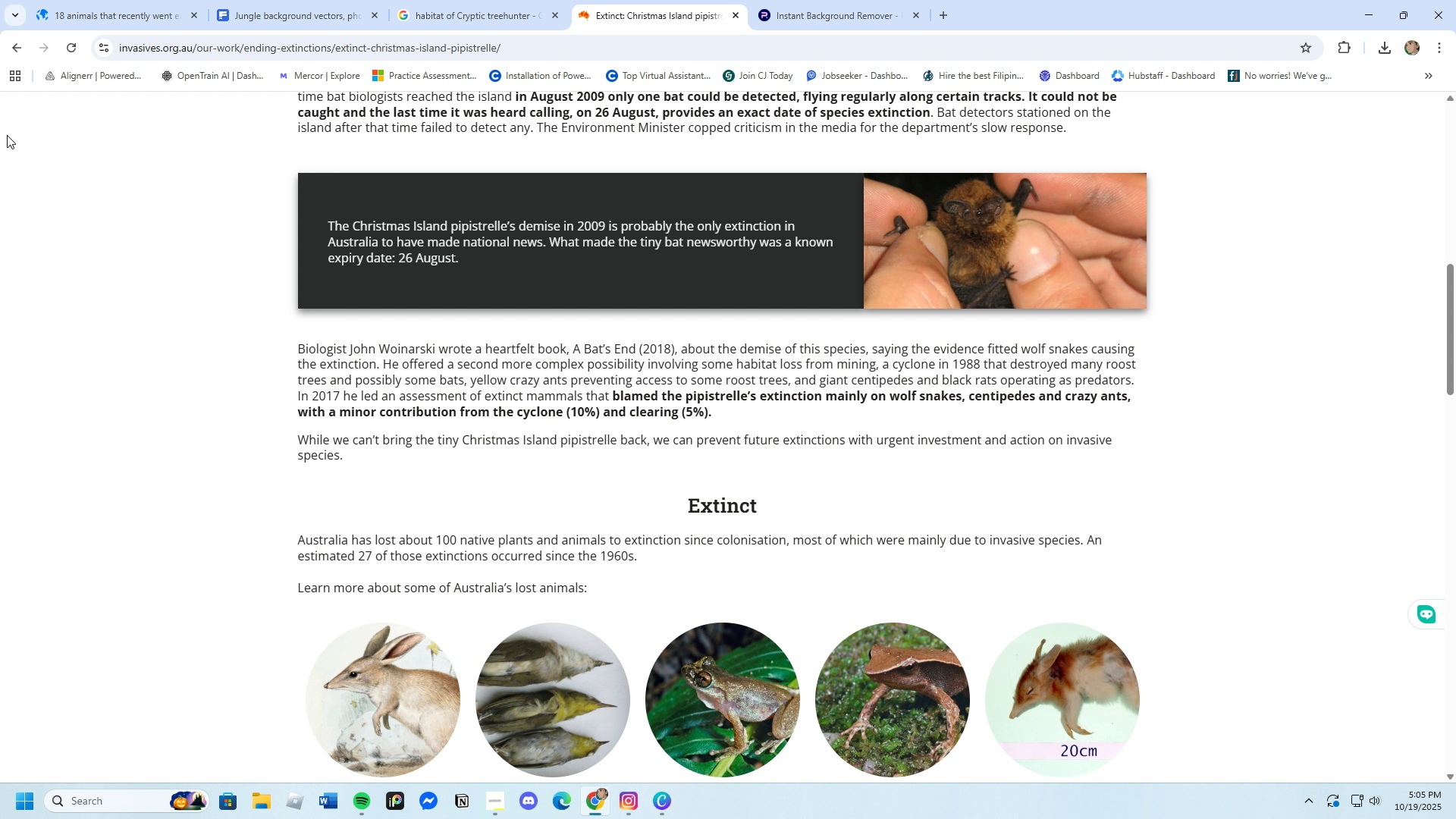 
wait(7.27)
 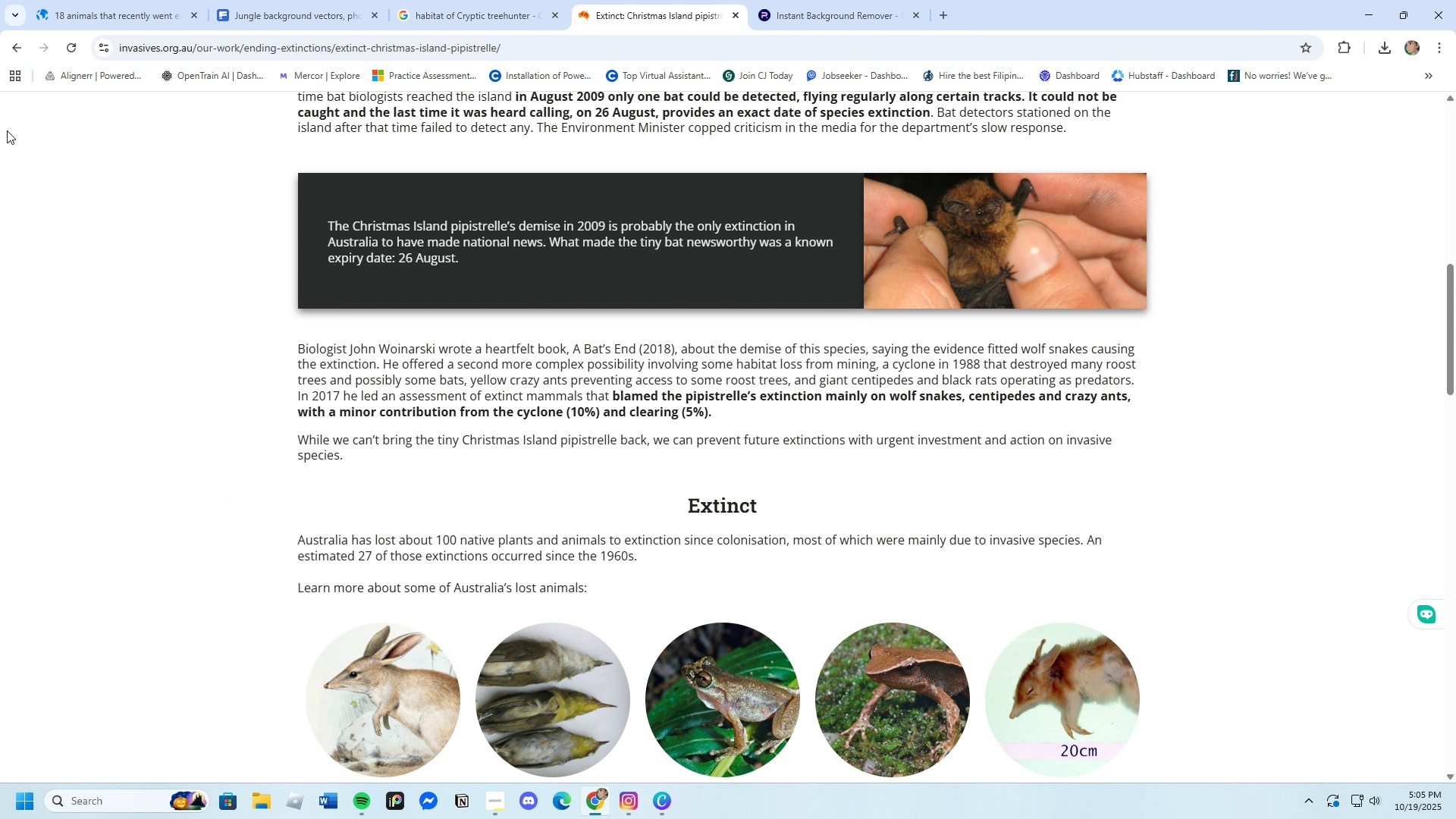 
left_click([23, 49])
 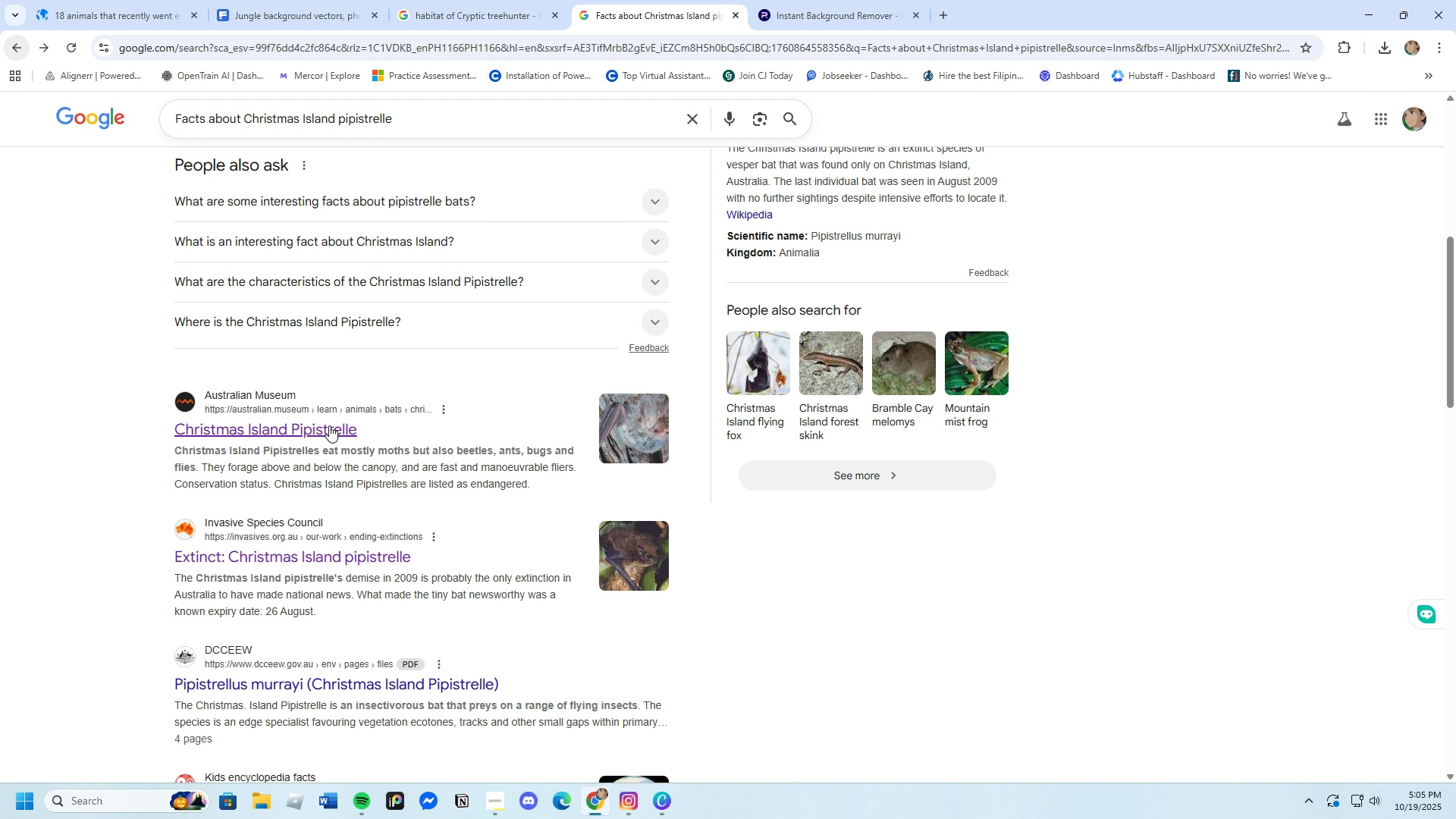 
scroll: coordinate [566, 588], scroll_direction: down, amount: 9.0
 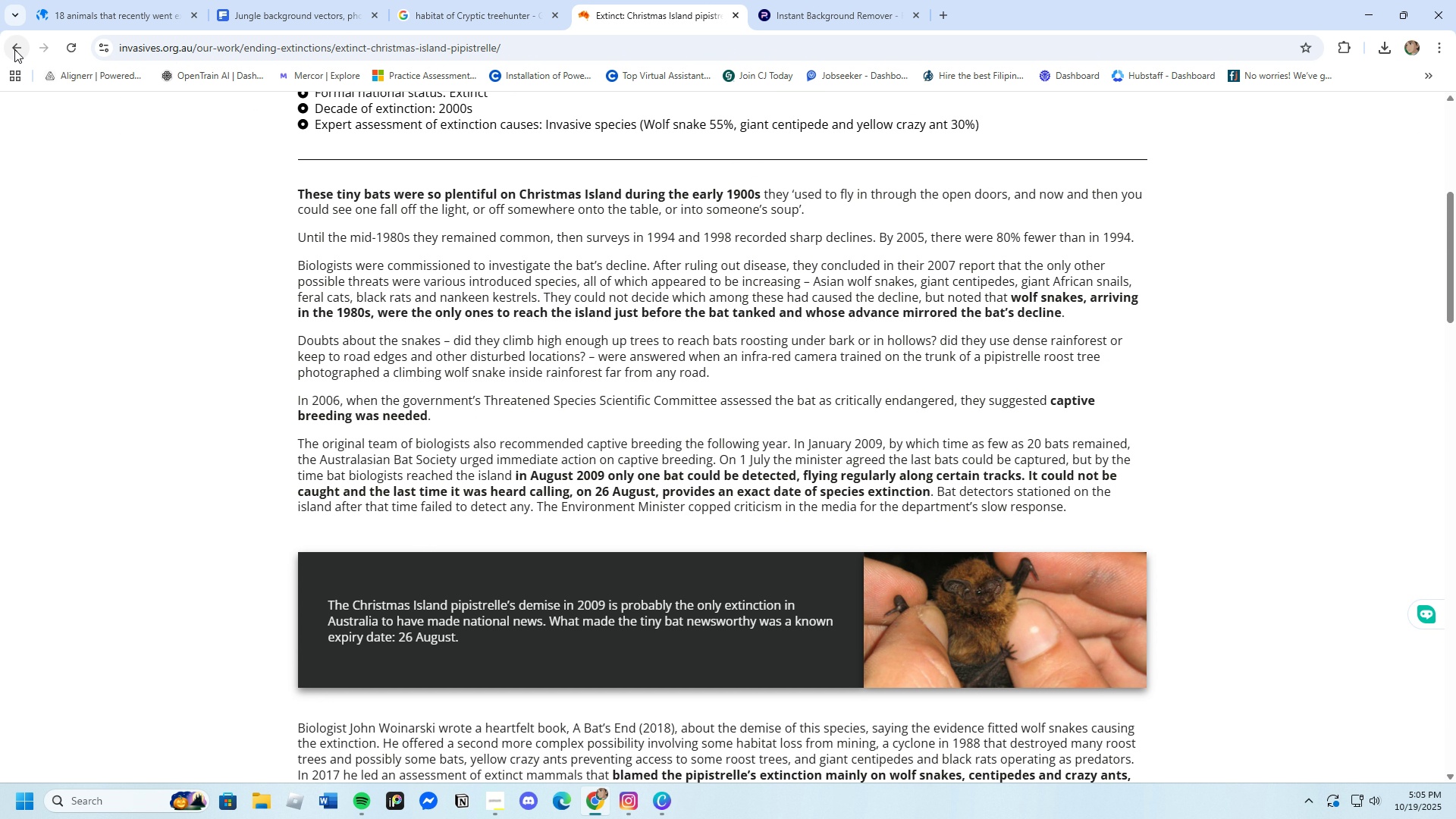 
left_click([14, 49])
 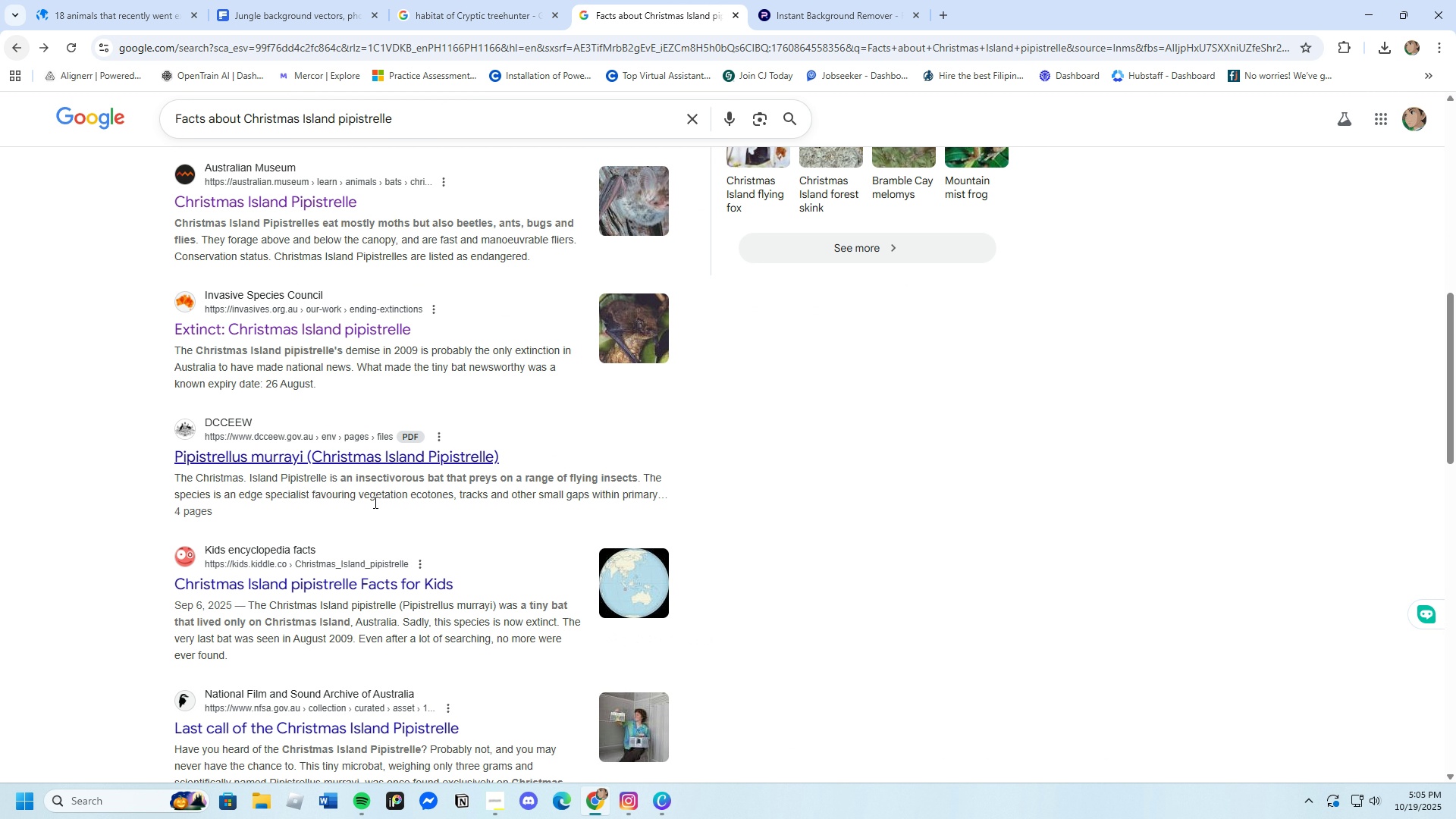 
scroll: coordinate [386, 560], scroll_direction: down, amount: 3.0
 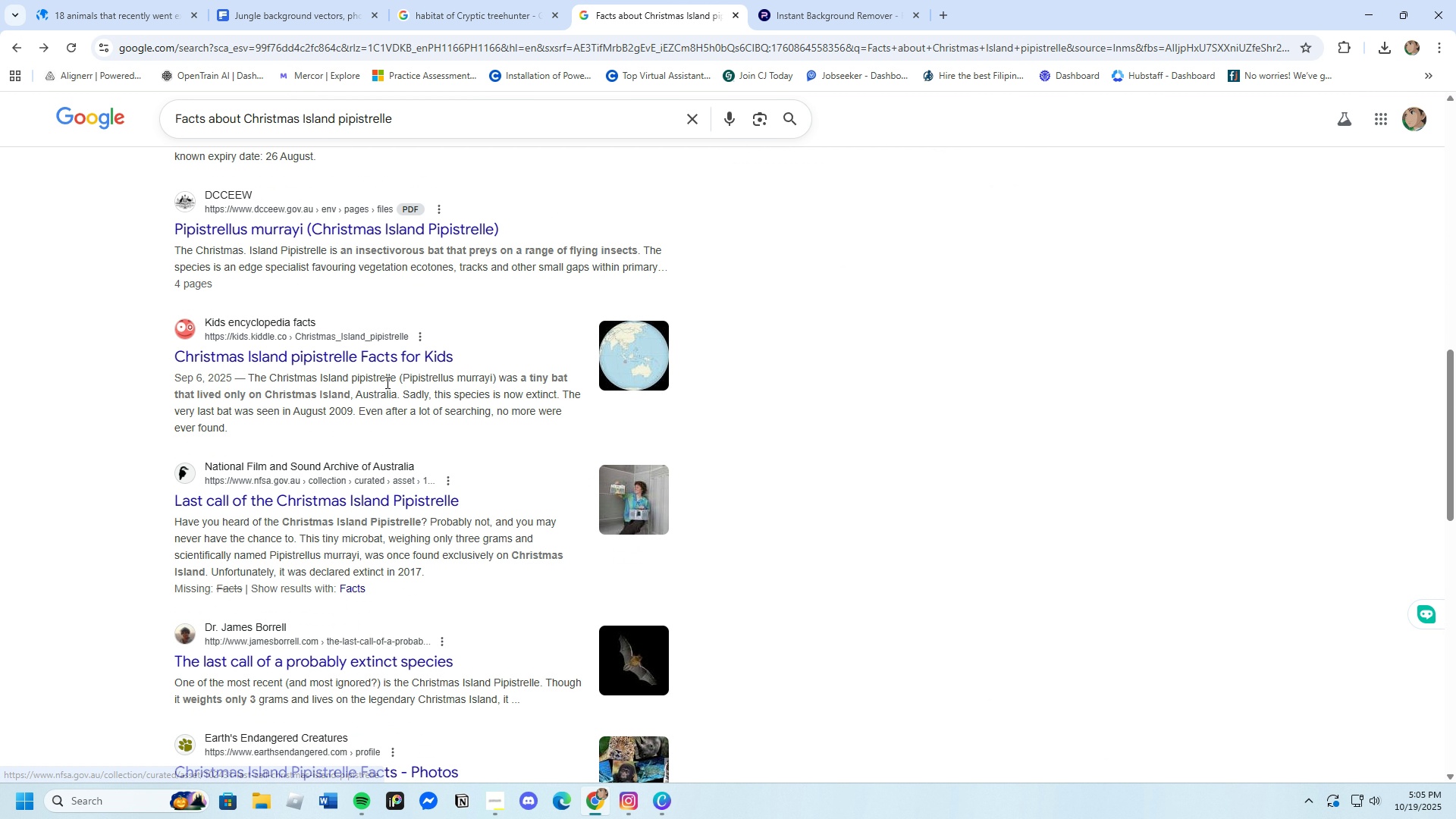 
left_click([384, 359])
 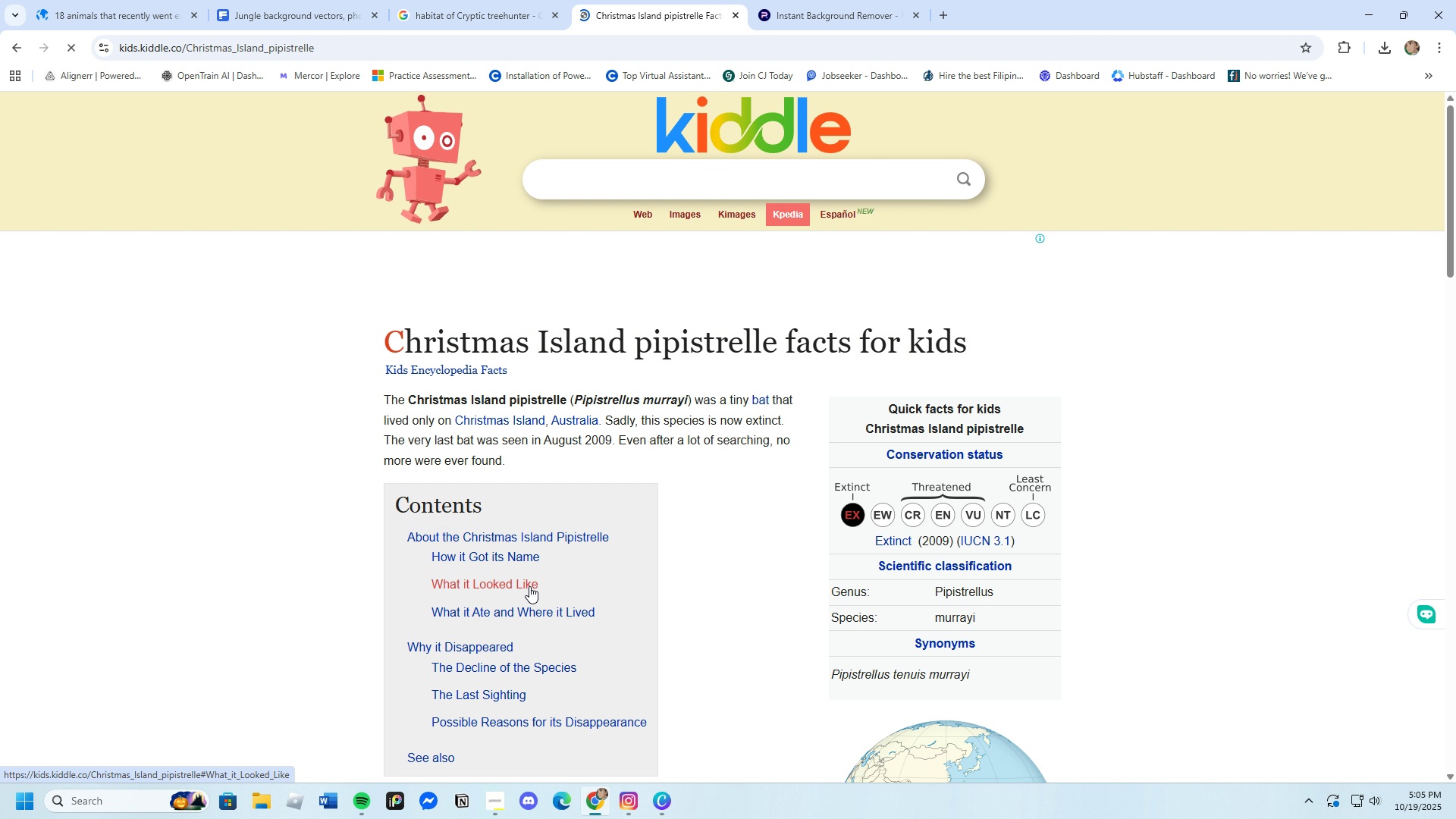 
scroll: coordinate [525, 586], scroll_direction: down, amount: 12.0
 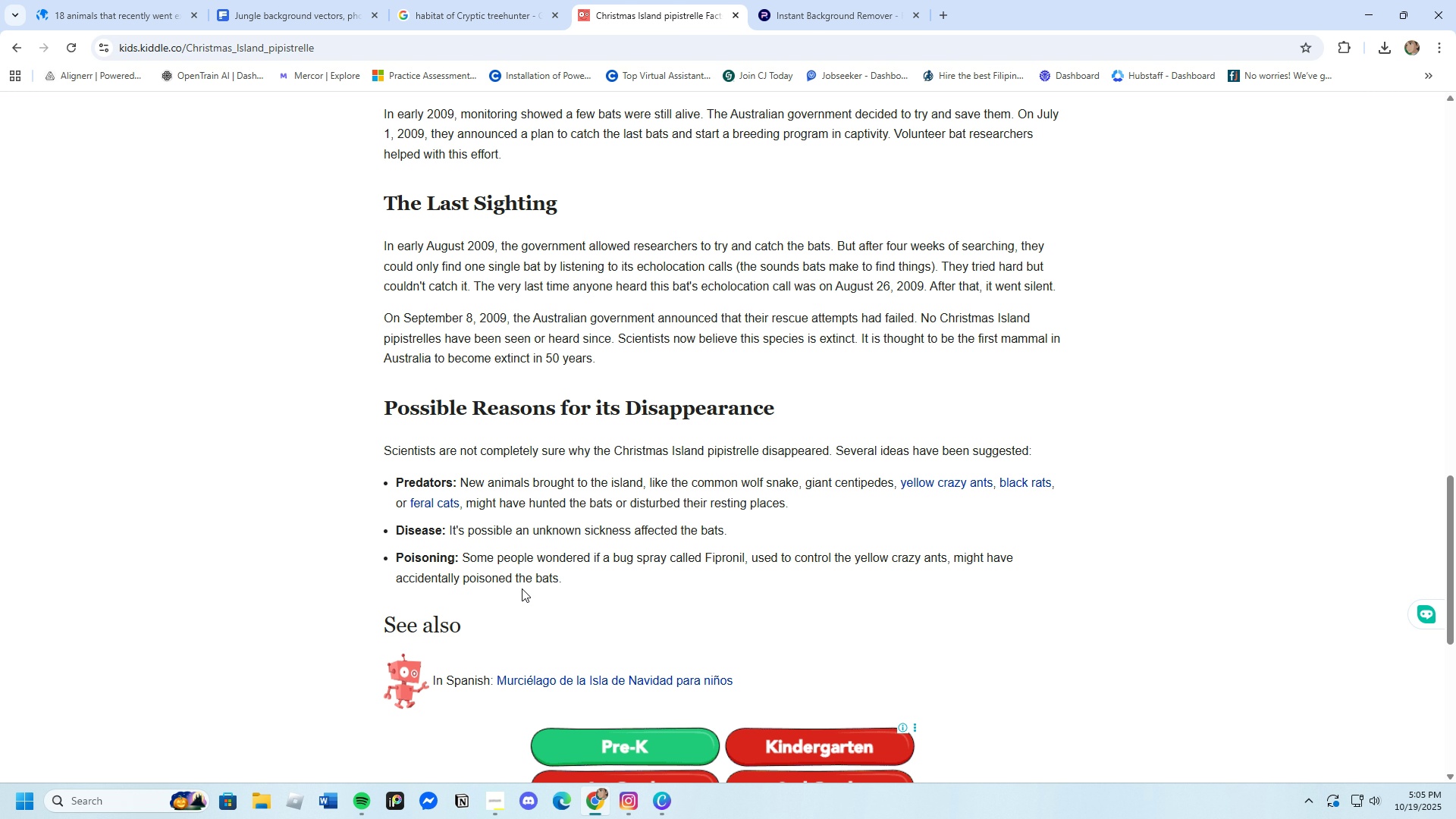 
scroll: coordinate [519, 588], scroll_direction: up, amount: 7.0
 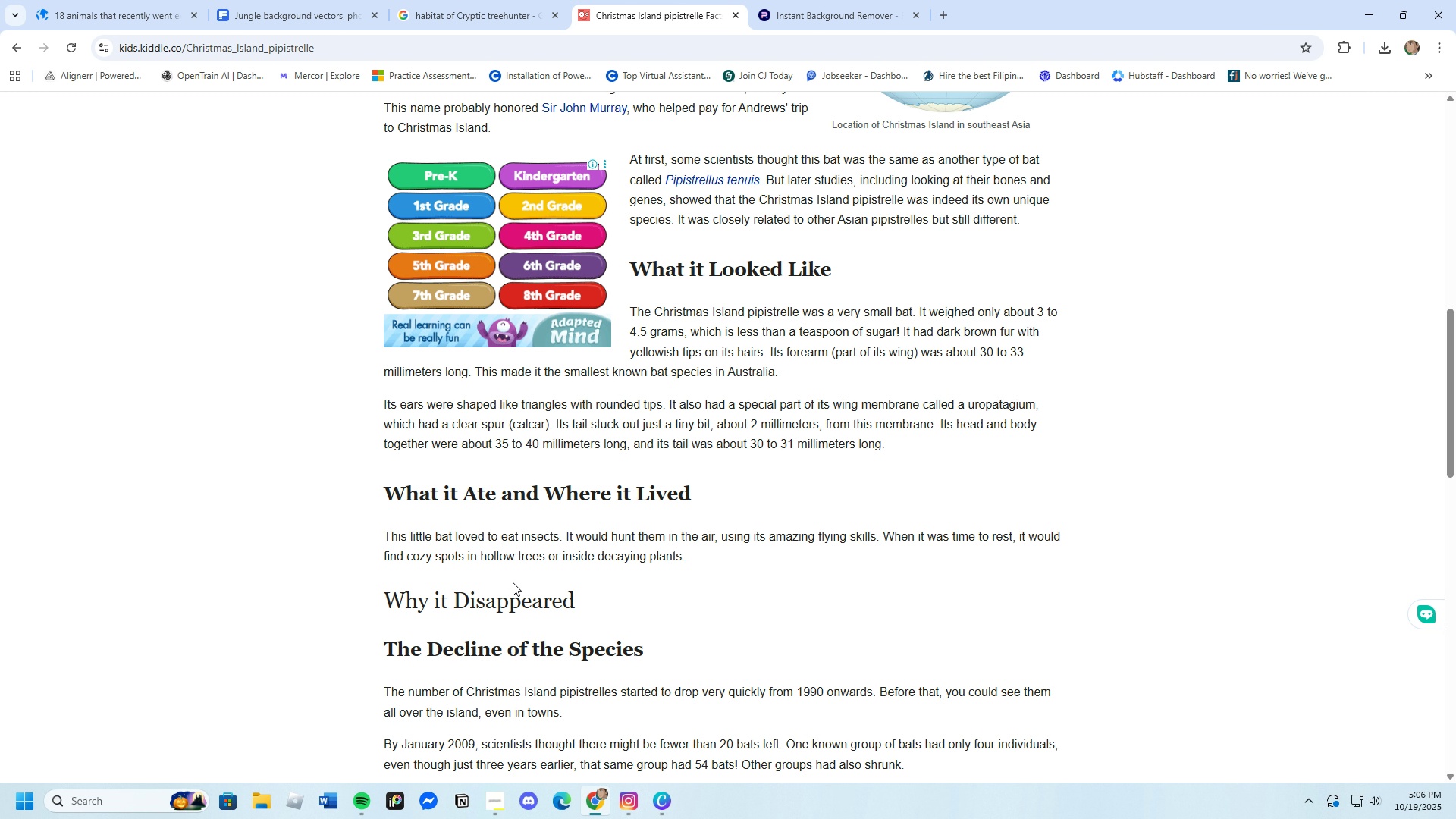 
wait(26.7)
 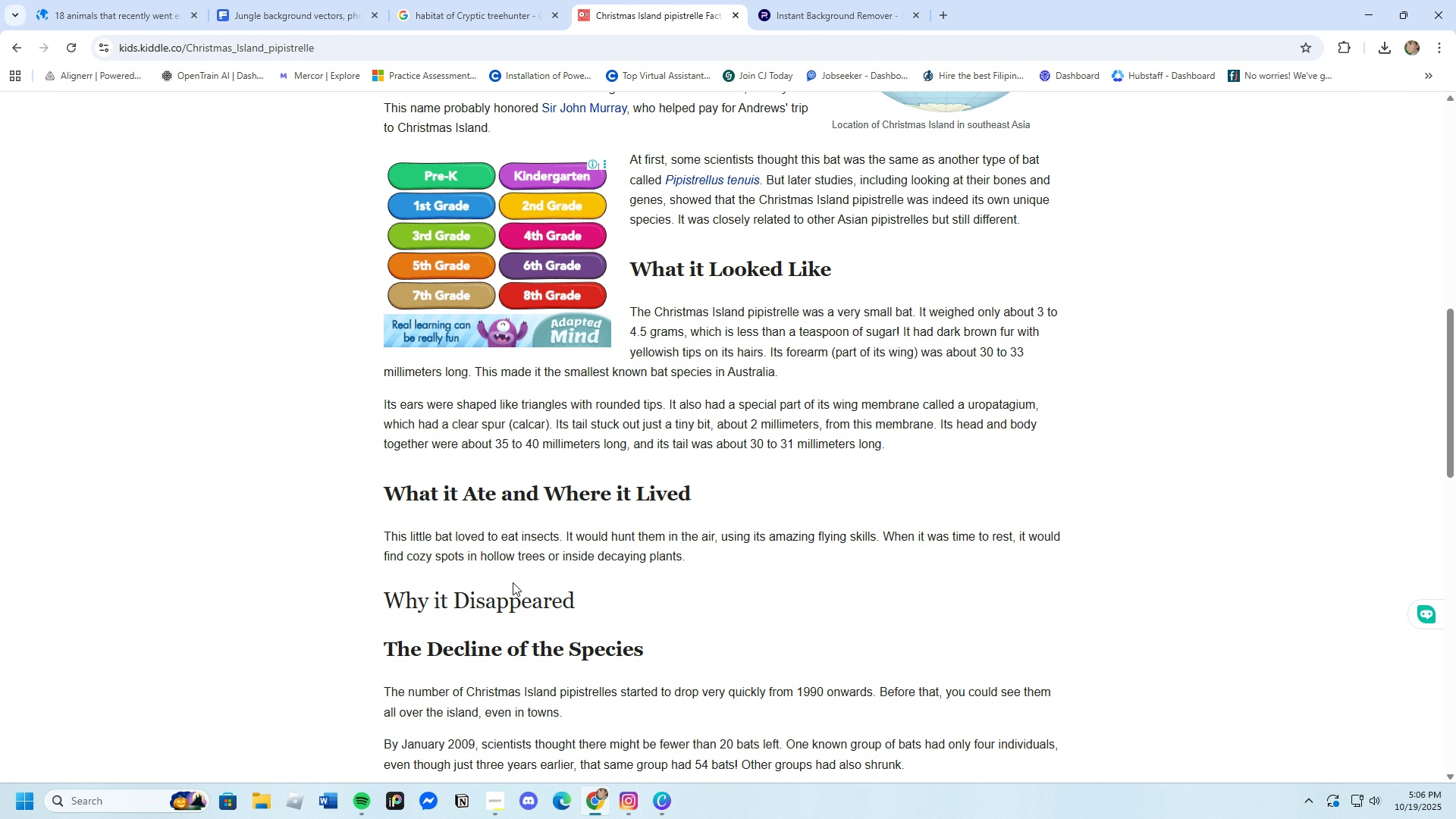 
scroll: coordinate [513, 582], scroll_direction: up, amount: 1.0
 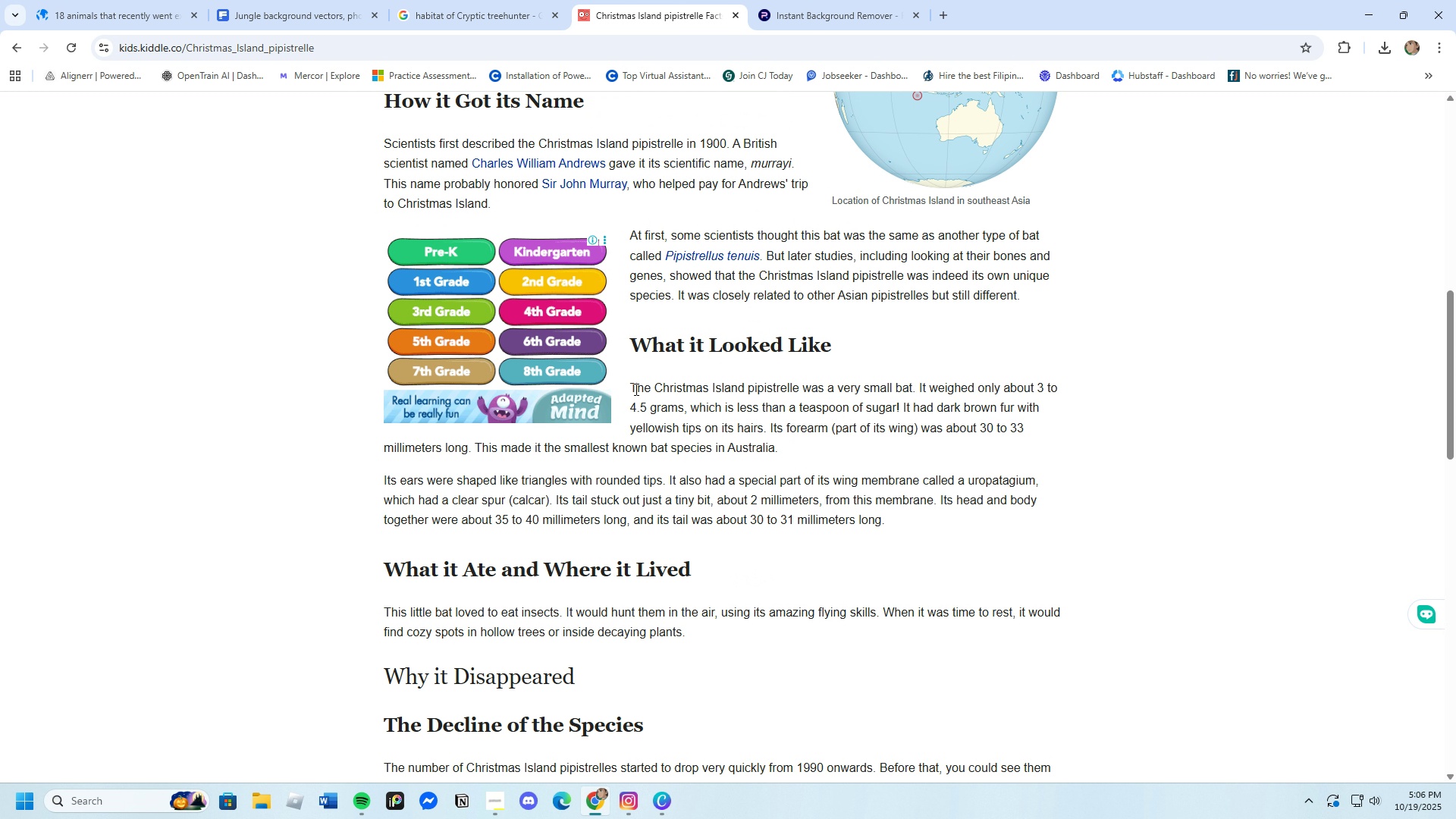 
left_click_drag(start_coordinate=[631, 384], to_coordinate=[902, 409])
 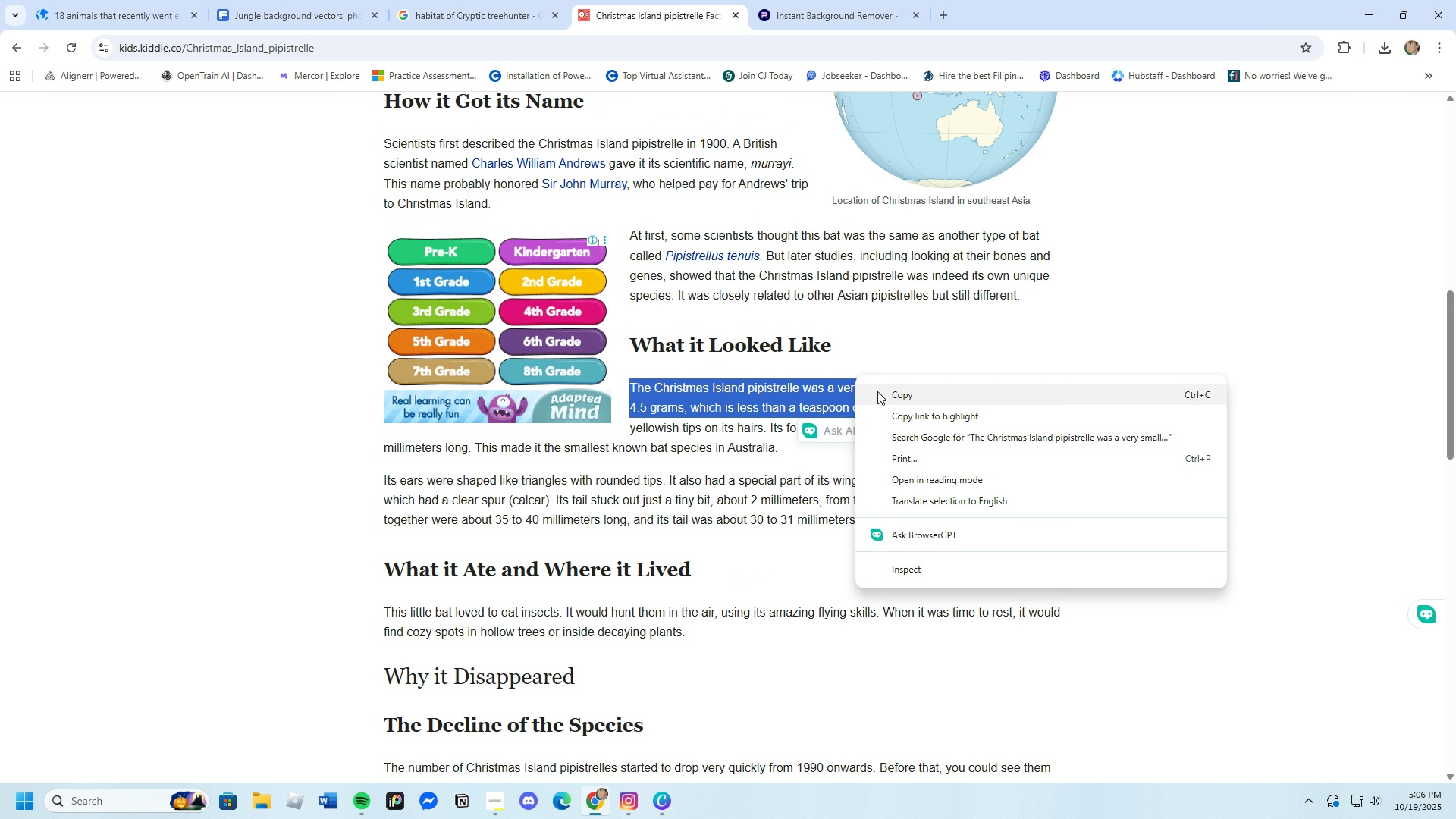 
left_click([882, 391])
 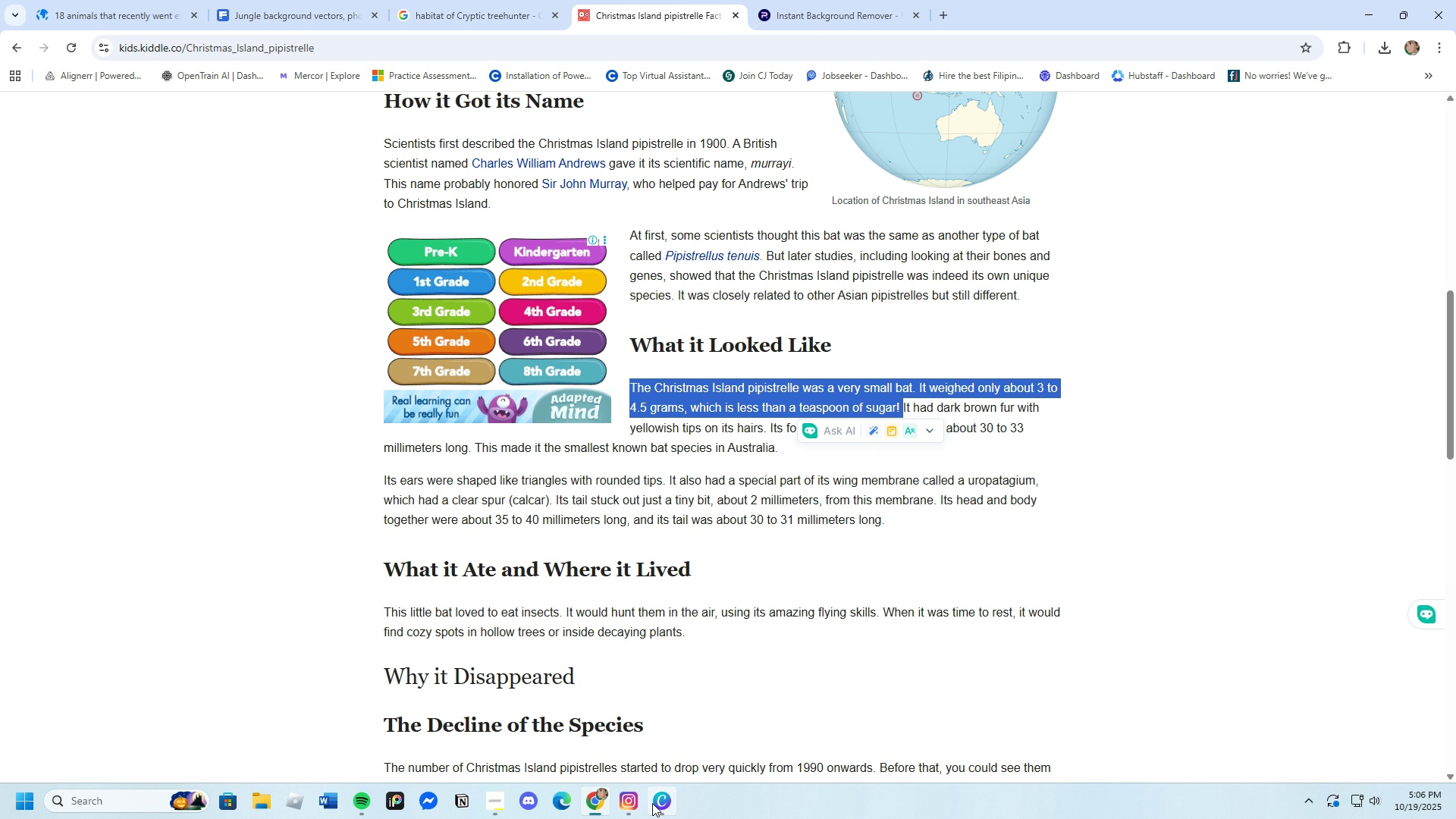 
left_click([652, 803])
 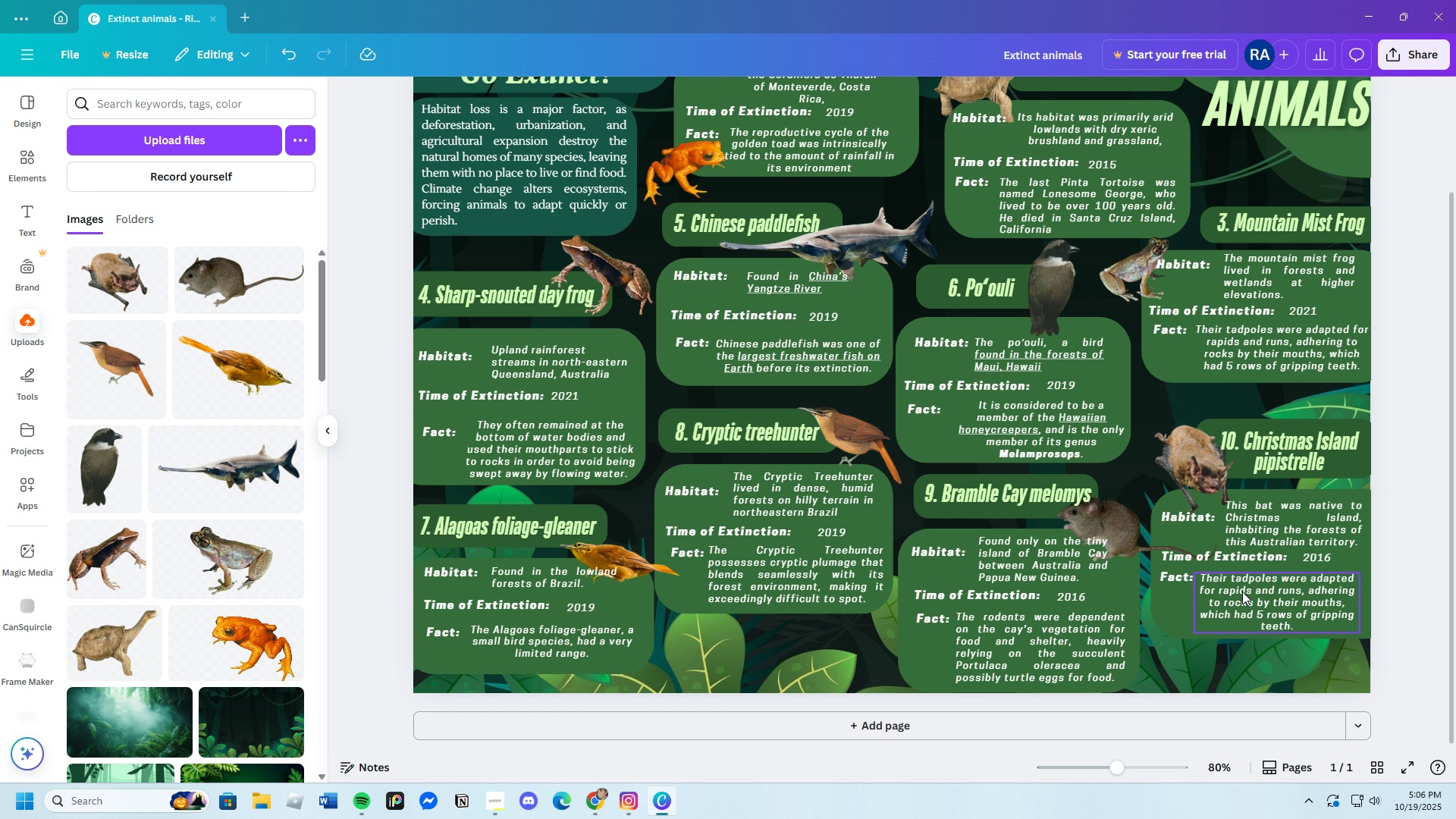 
double_click([1242, 592])
 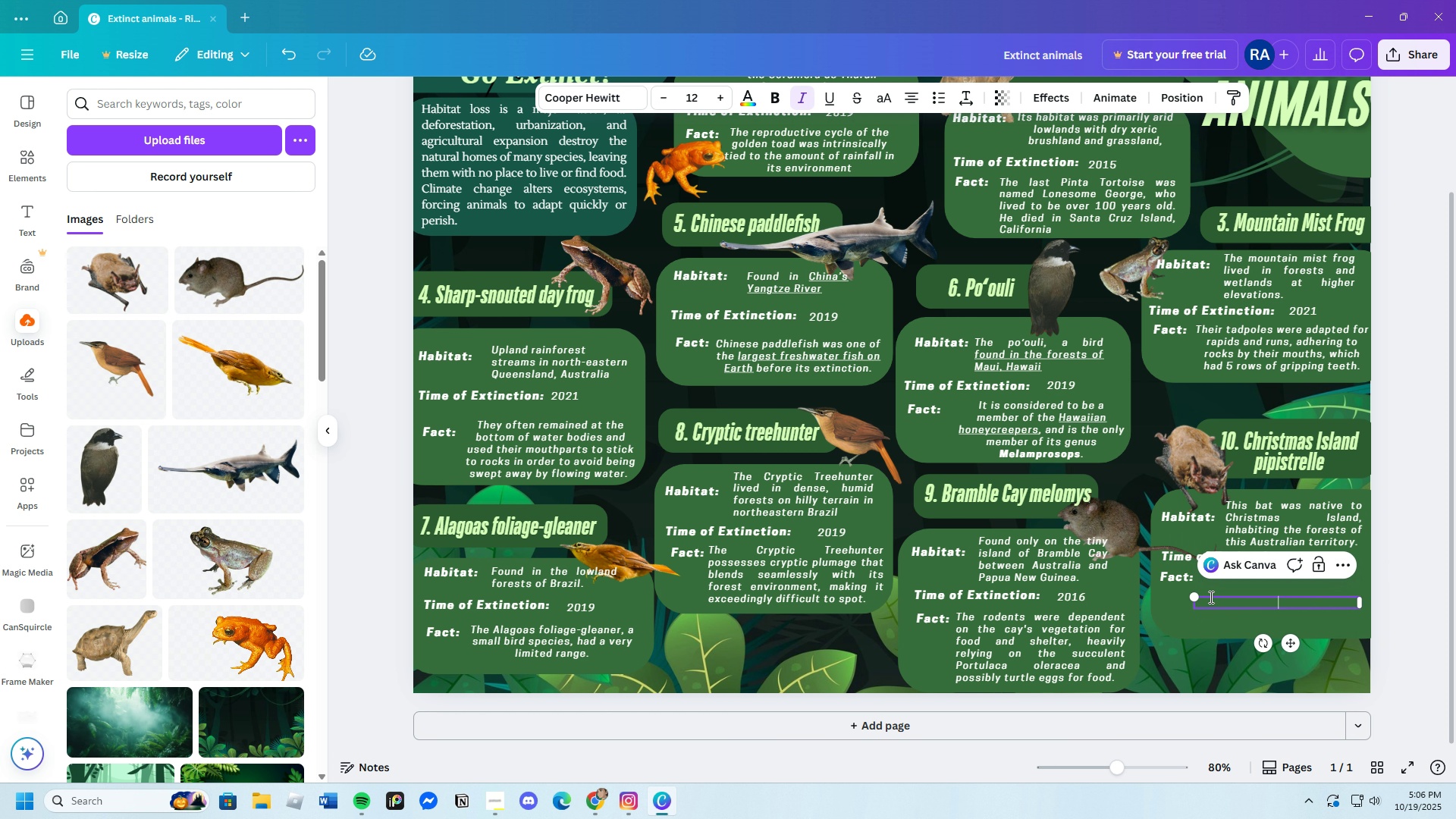 
key(Backspace)
 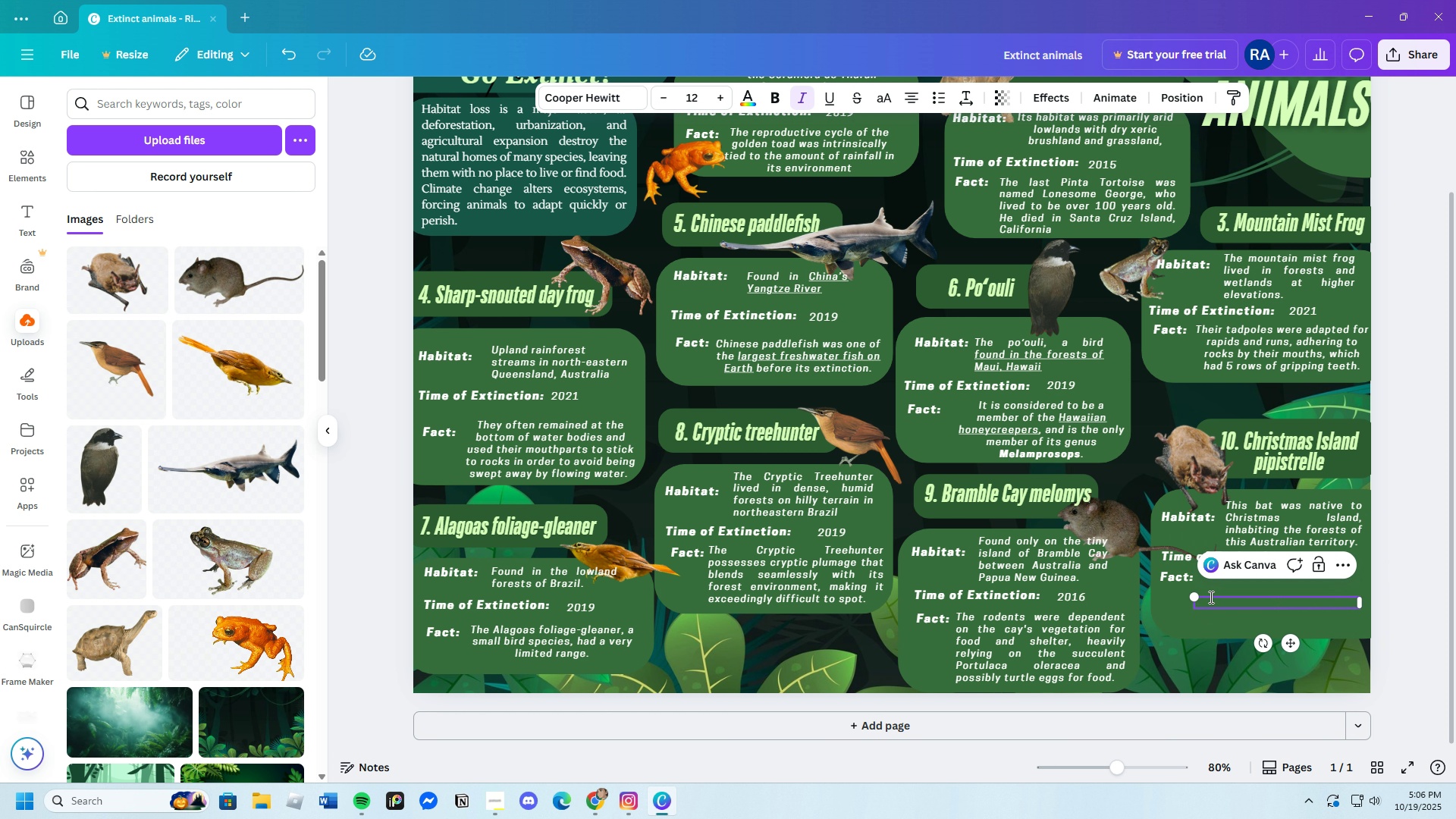 
key(Control+V)
 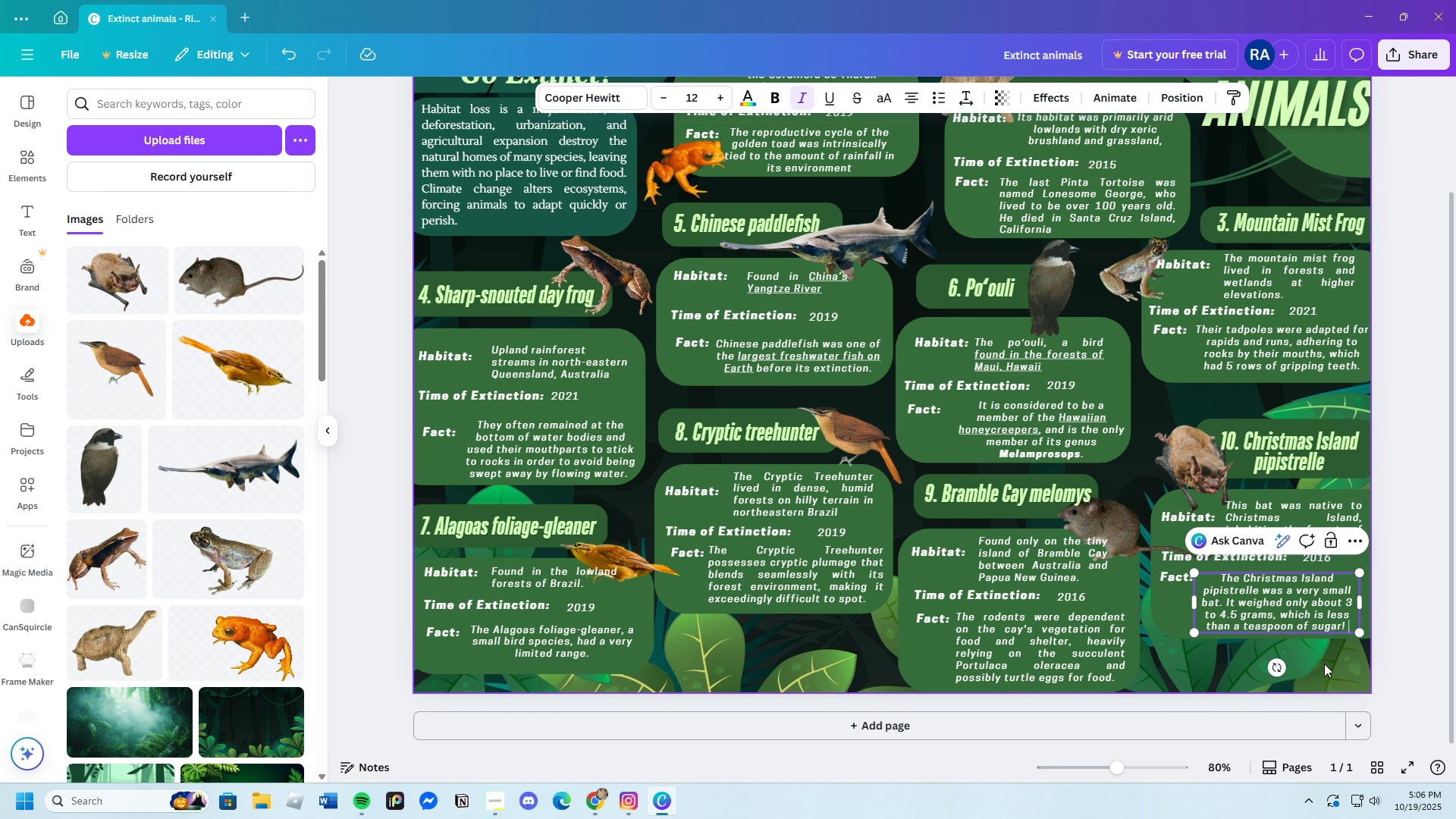 
wait(9.04)
 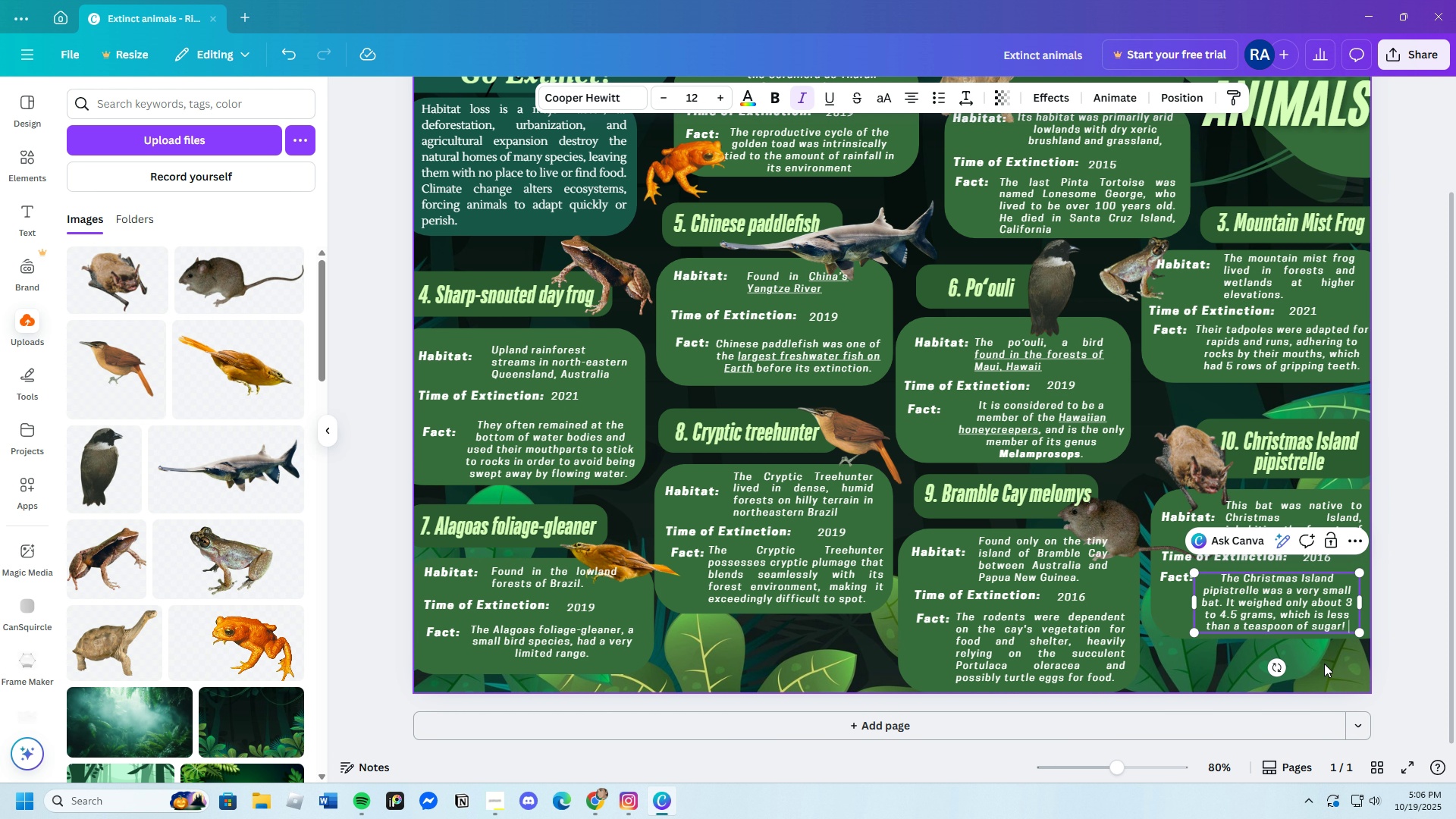 
double_click([913, 98])
 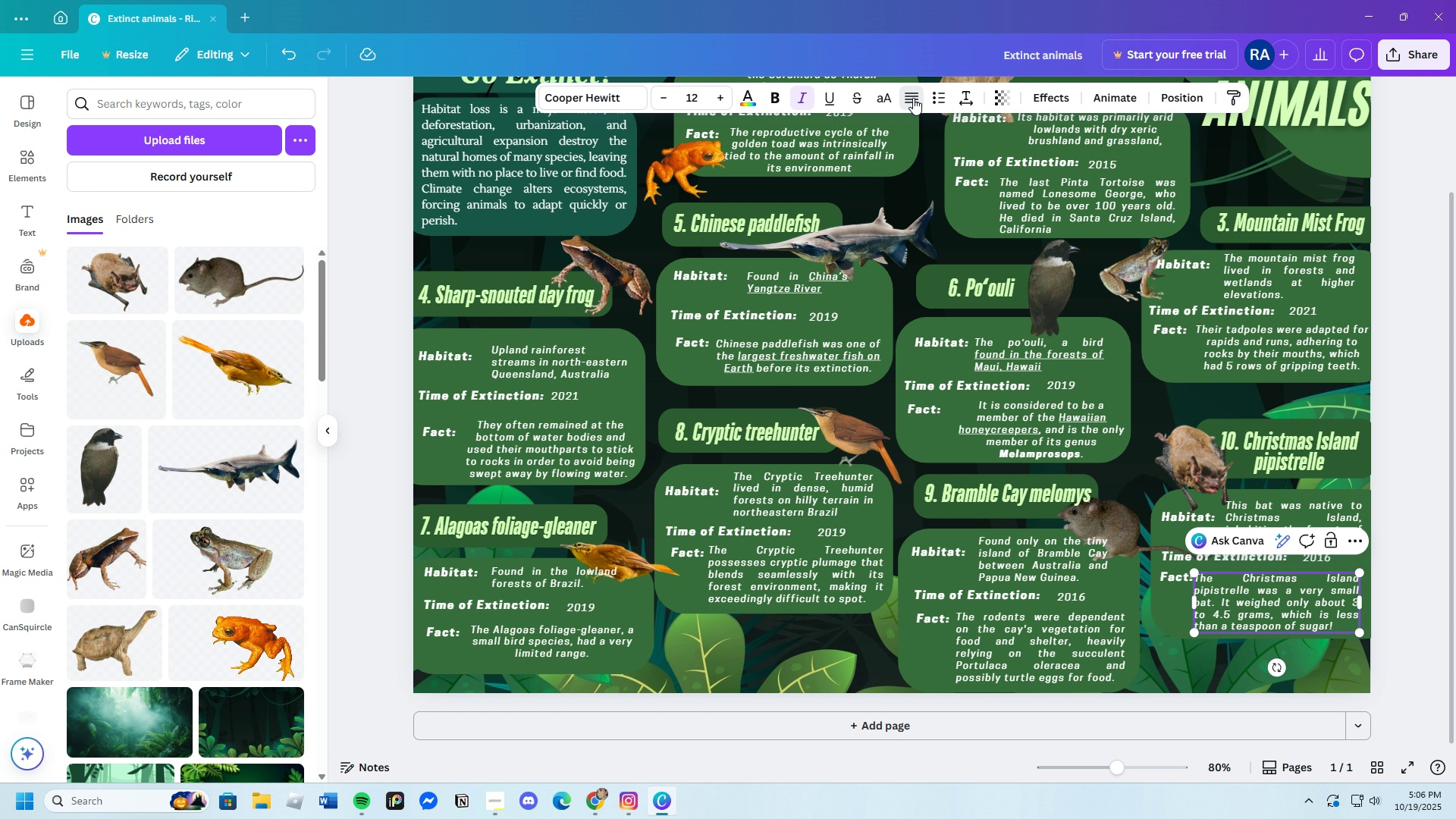 
left_click([913, 98])
 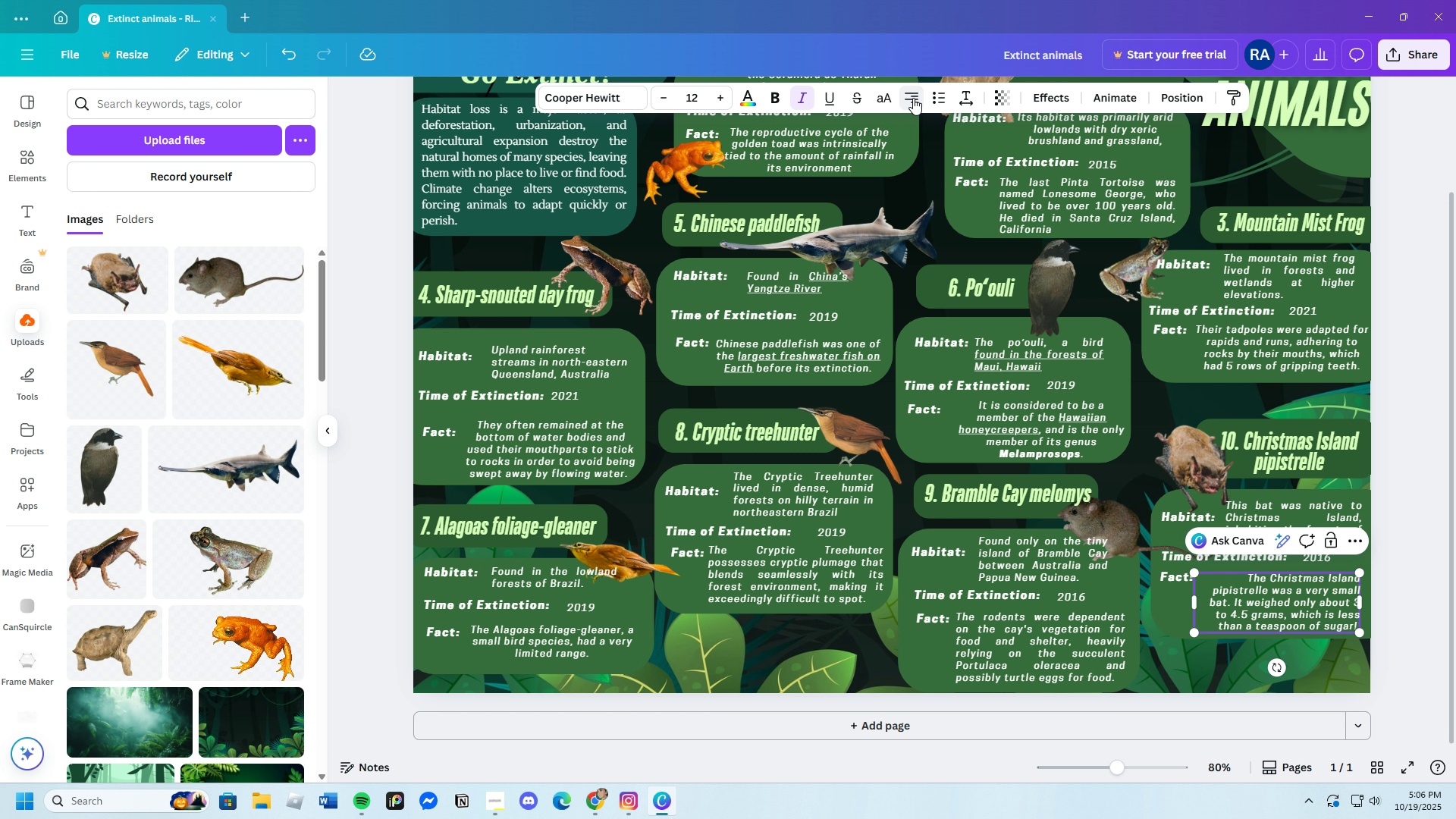 
left_click([913, 98])
 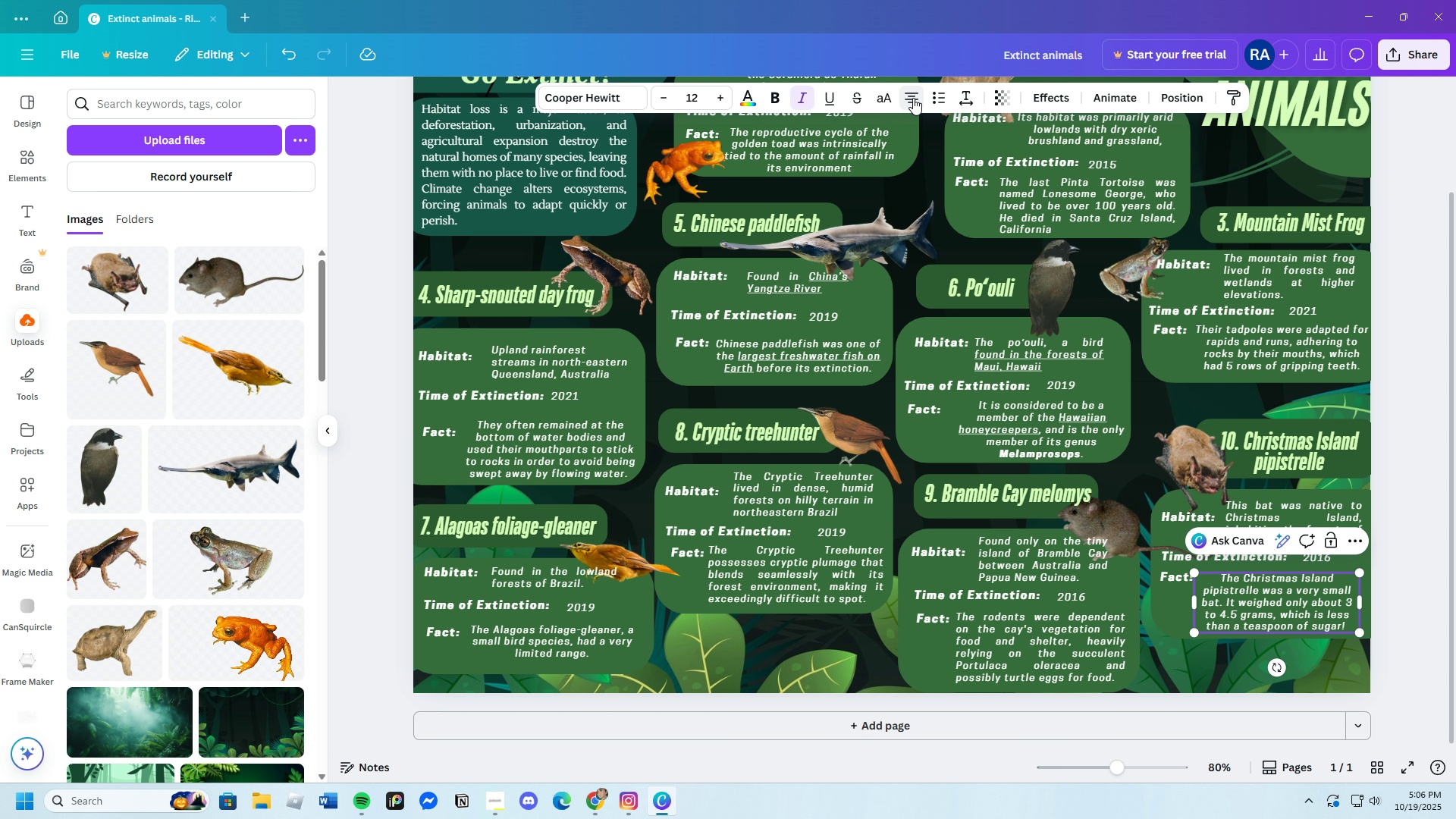 
left_click([913, 98])
 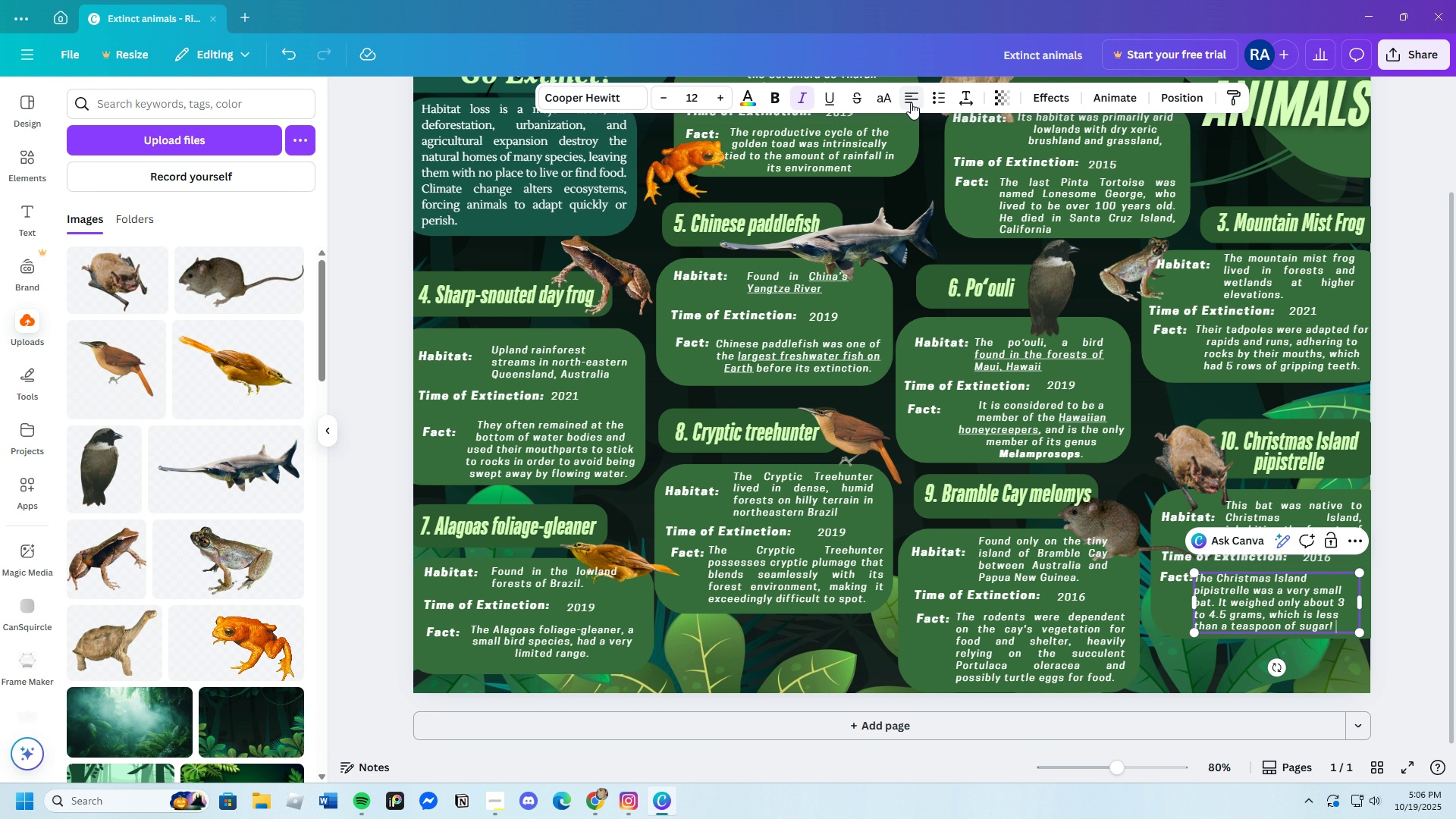 
left_click([911, 102])
 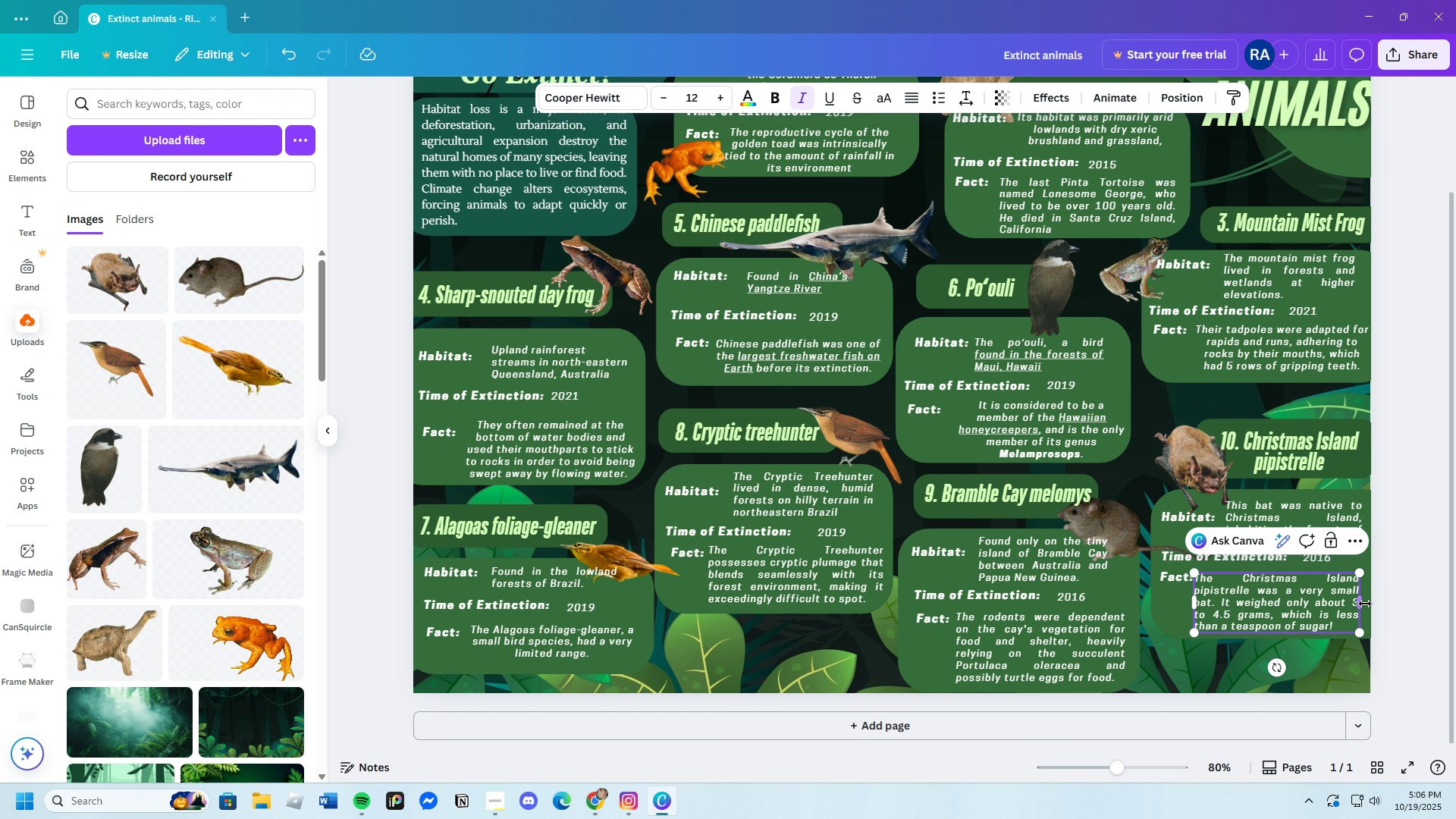 
left_click_drag(start_coordinate=[1360, 601], to_coordinate=[1355, 601])
 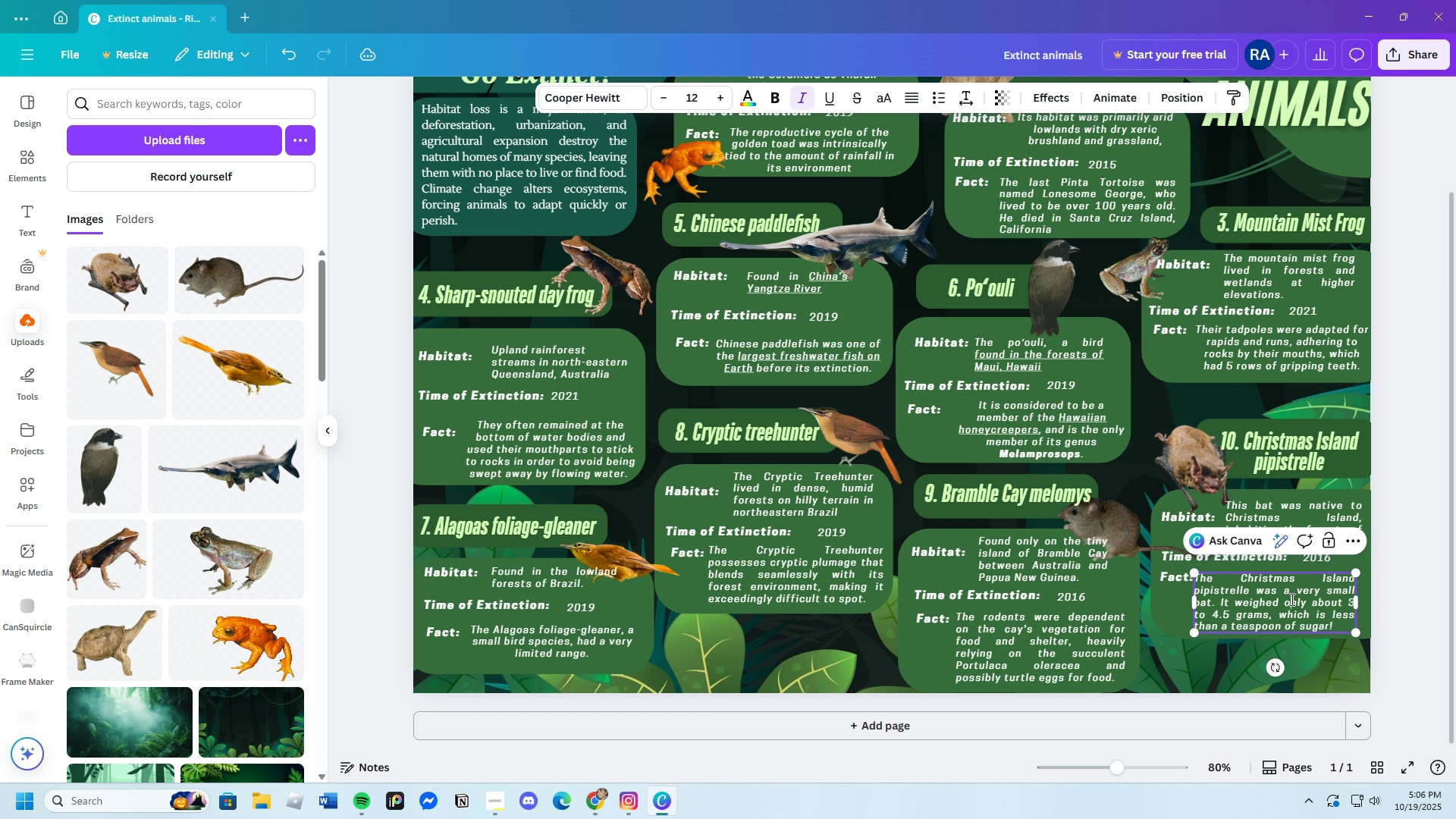 
left_click_drag(start_coordinate=[1290, 599], to_coordinate=[1301, 600])
 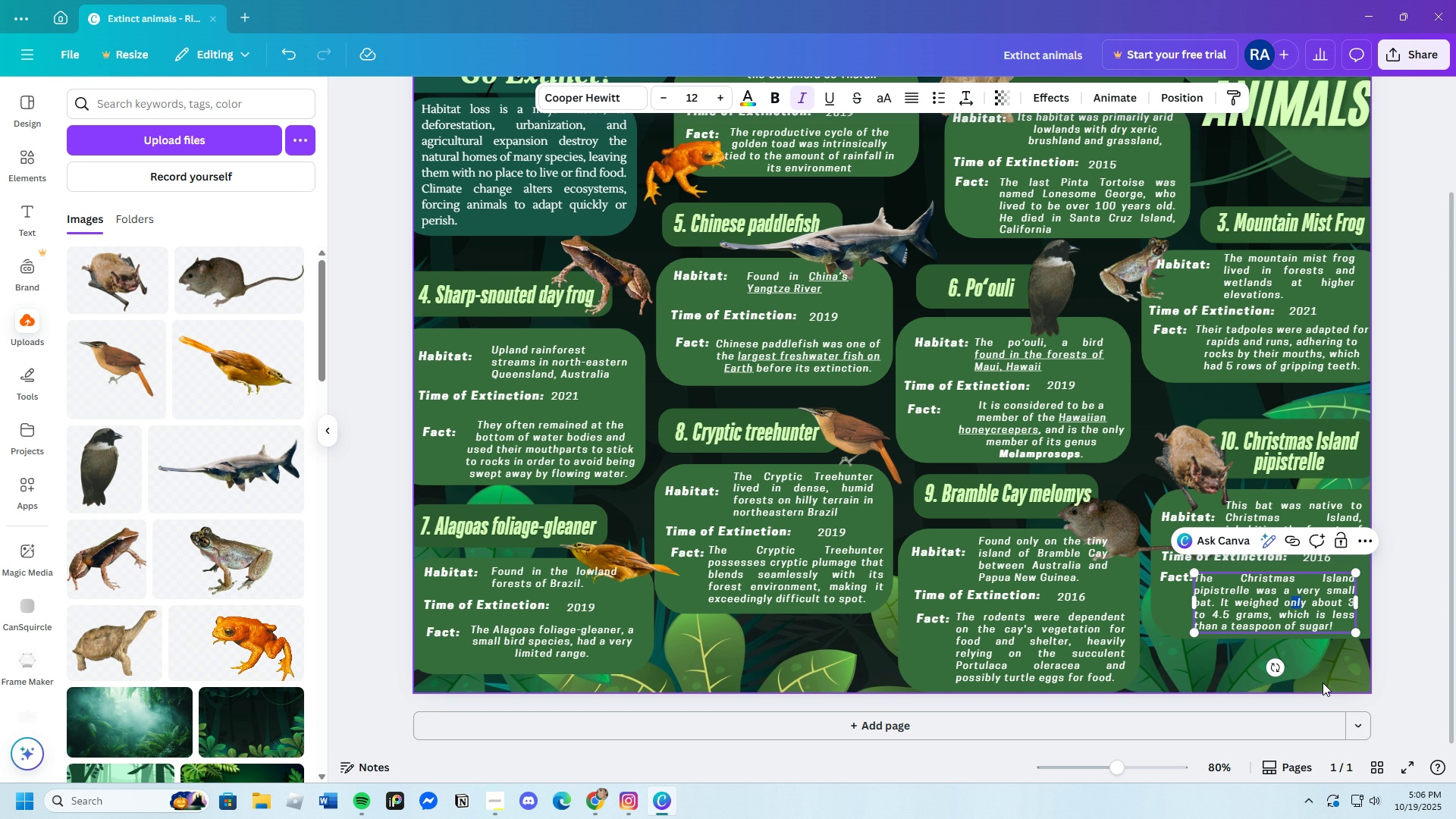 
left_click([1323, 682])
 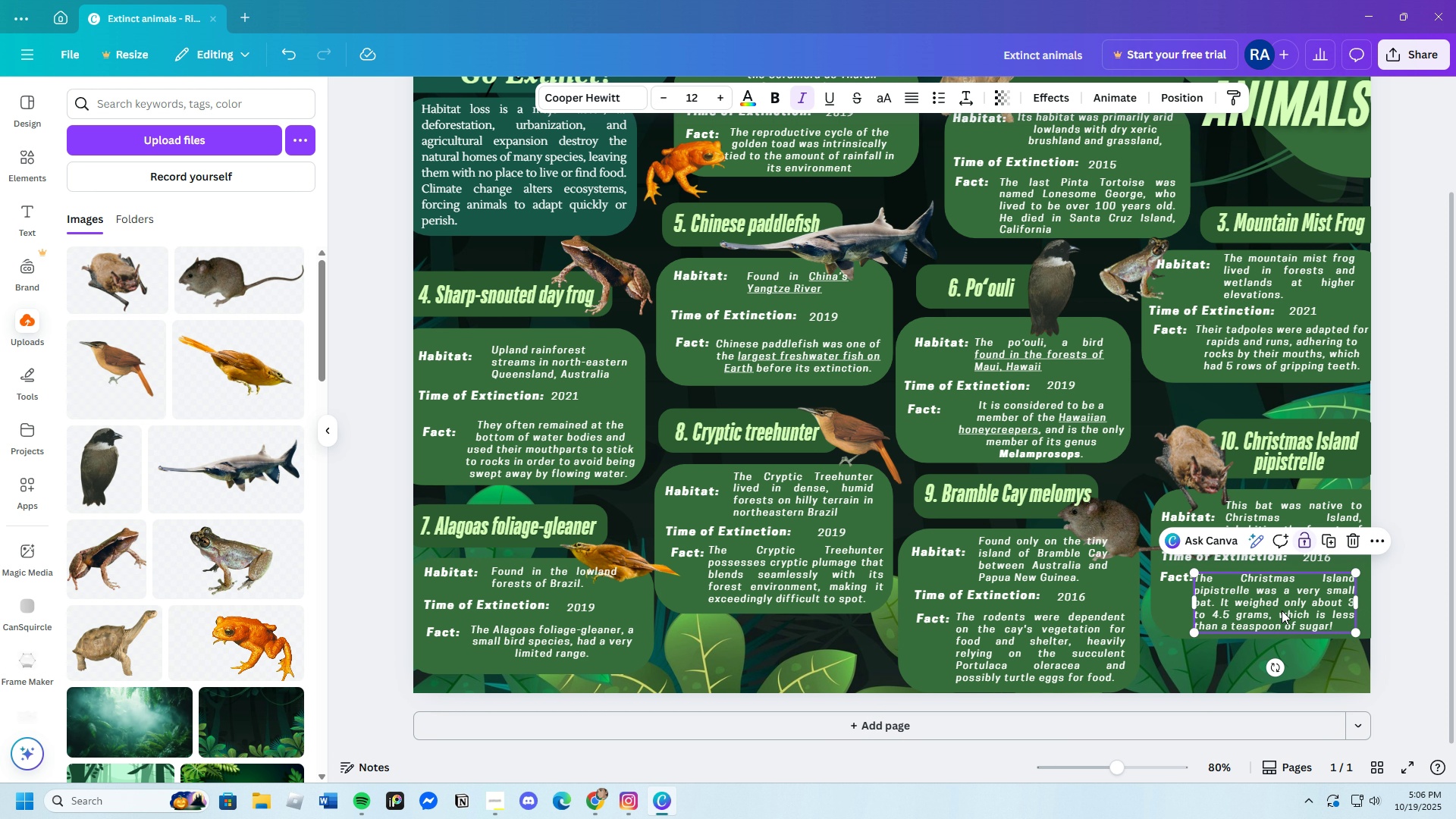 
left_click_drag(start_coordinate=[1282, 610], to_coordinate=[1295, 610])
 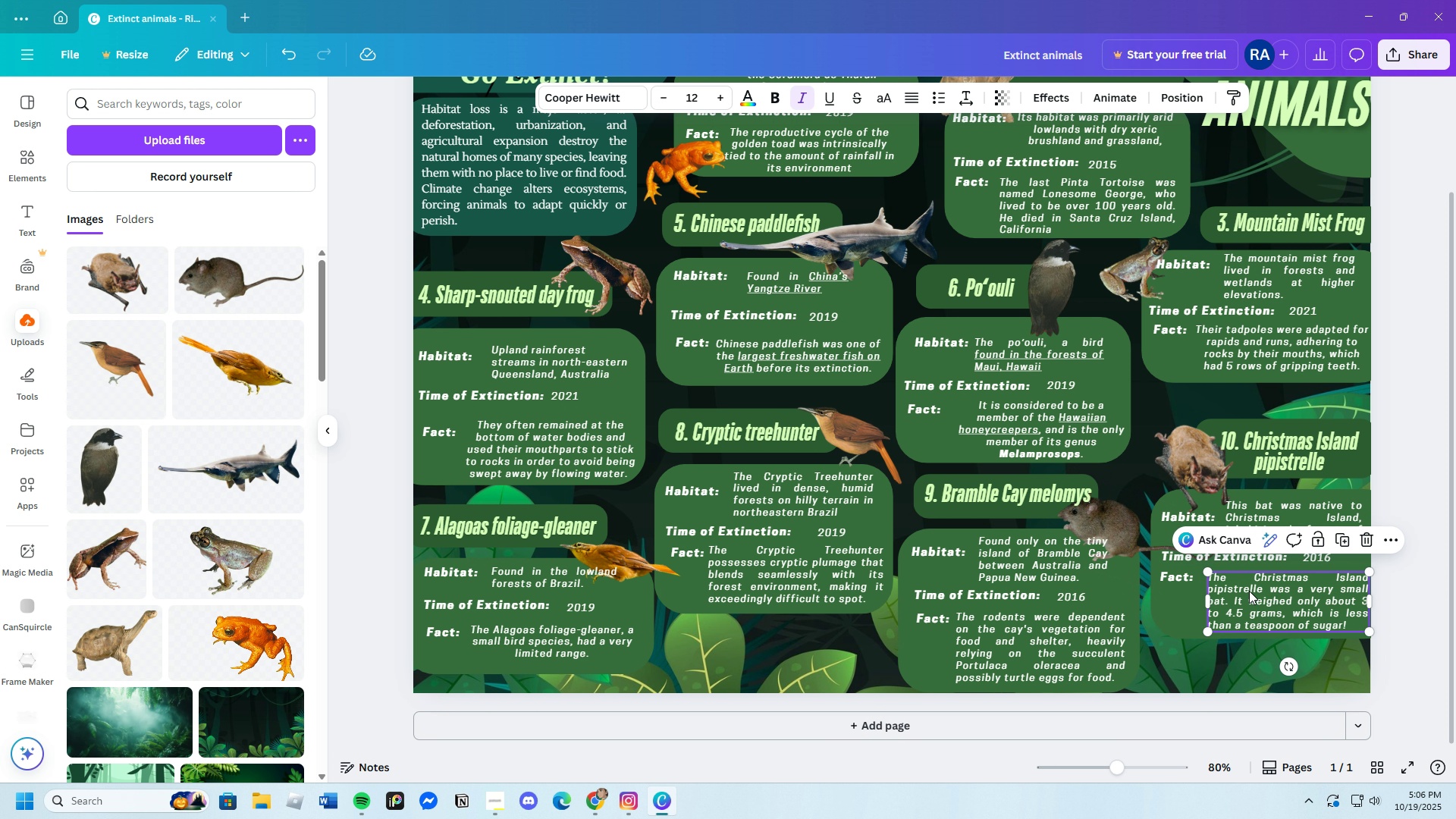 
left_click_drag(start_coordinate=[1250, 591], to_coordinate=[1246, 594])
 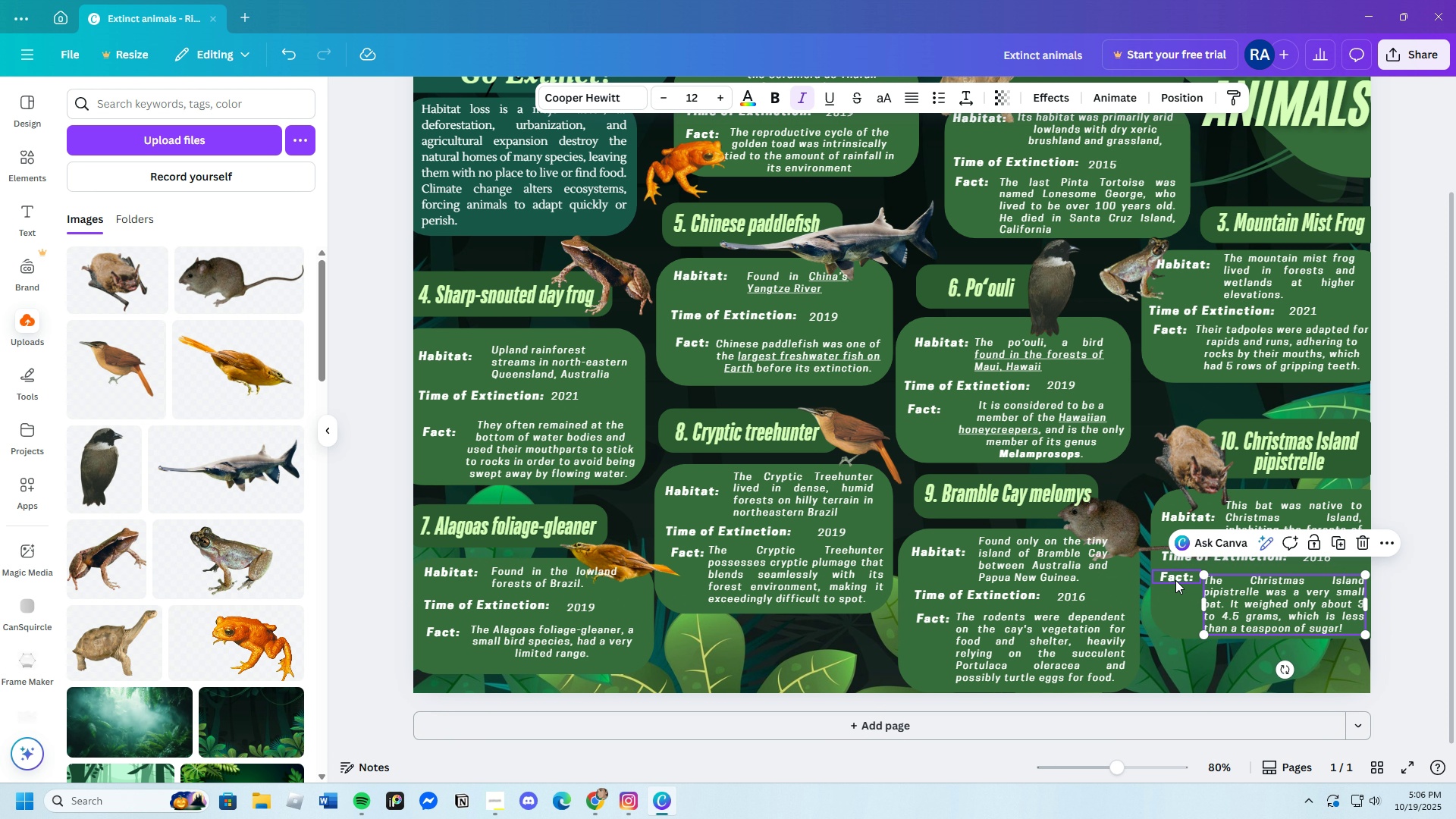 
left_click_drag(start_coordinate=[1175, 580], to_coordinate=[1179, 580])
 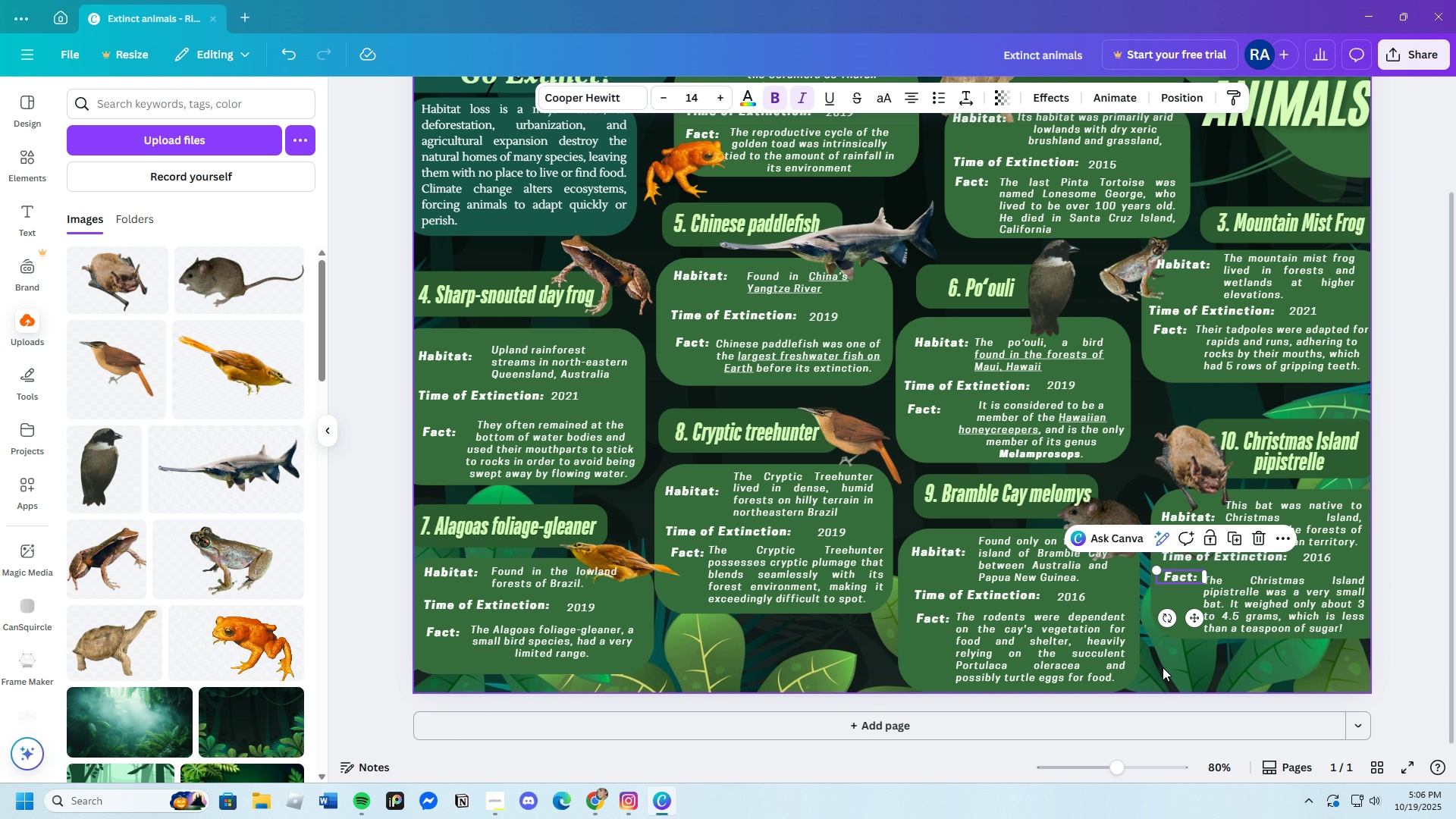 
left_click([1163, 667])
 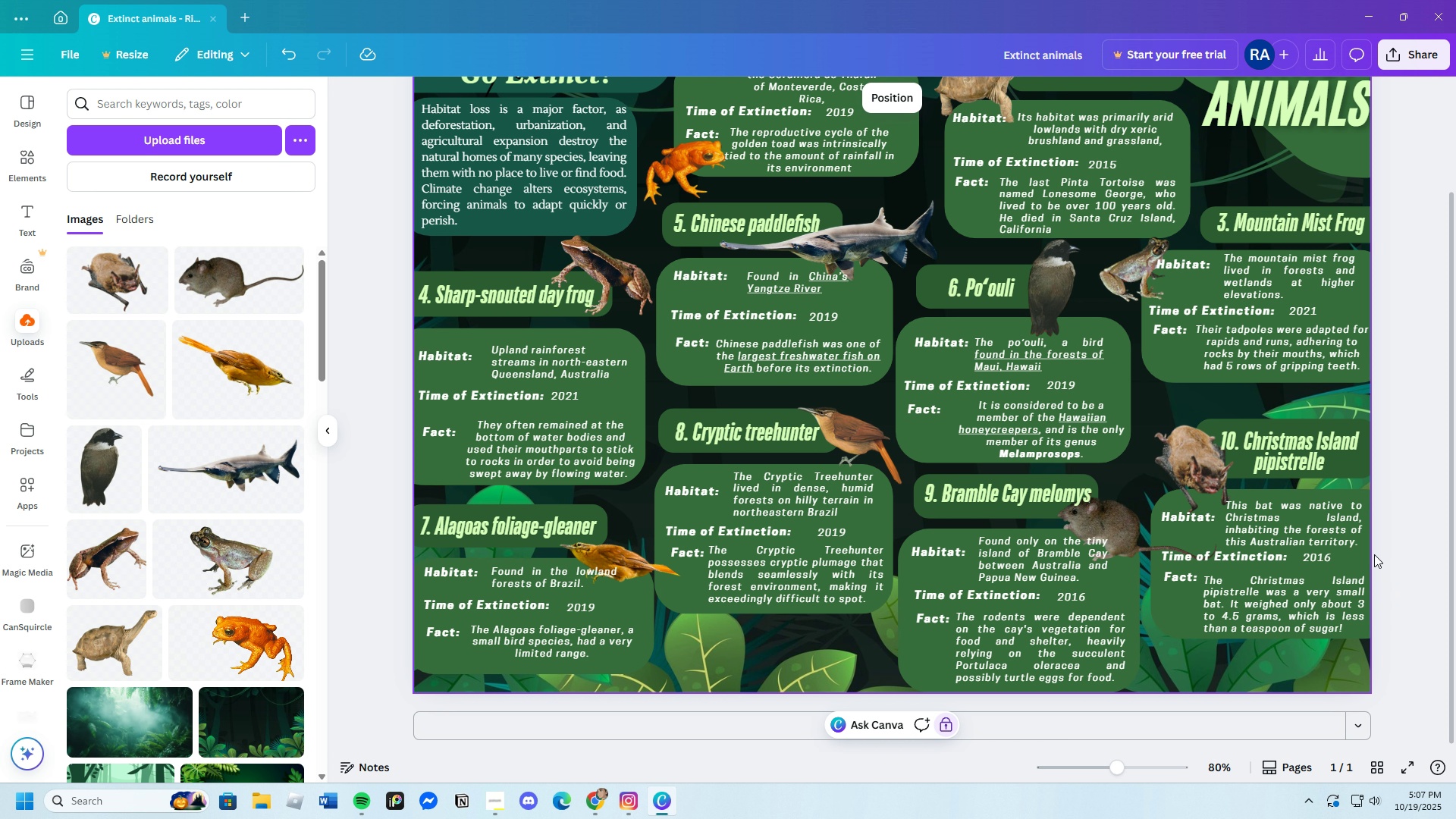 
wait(9.17)
 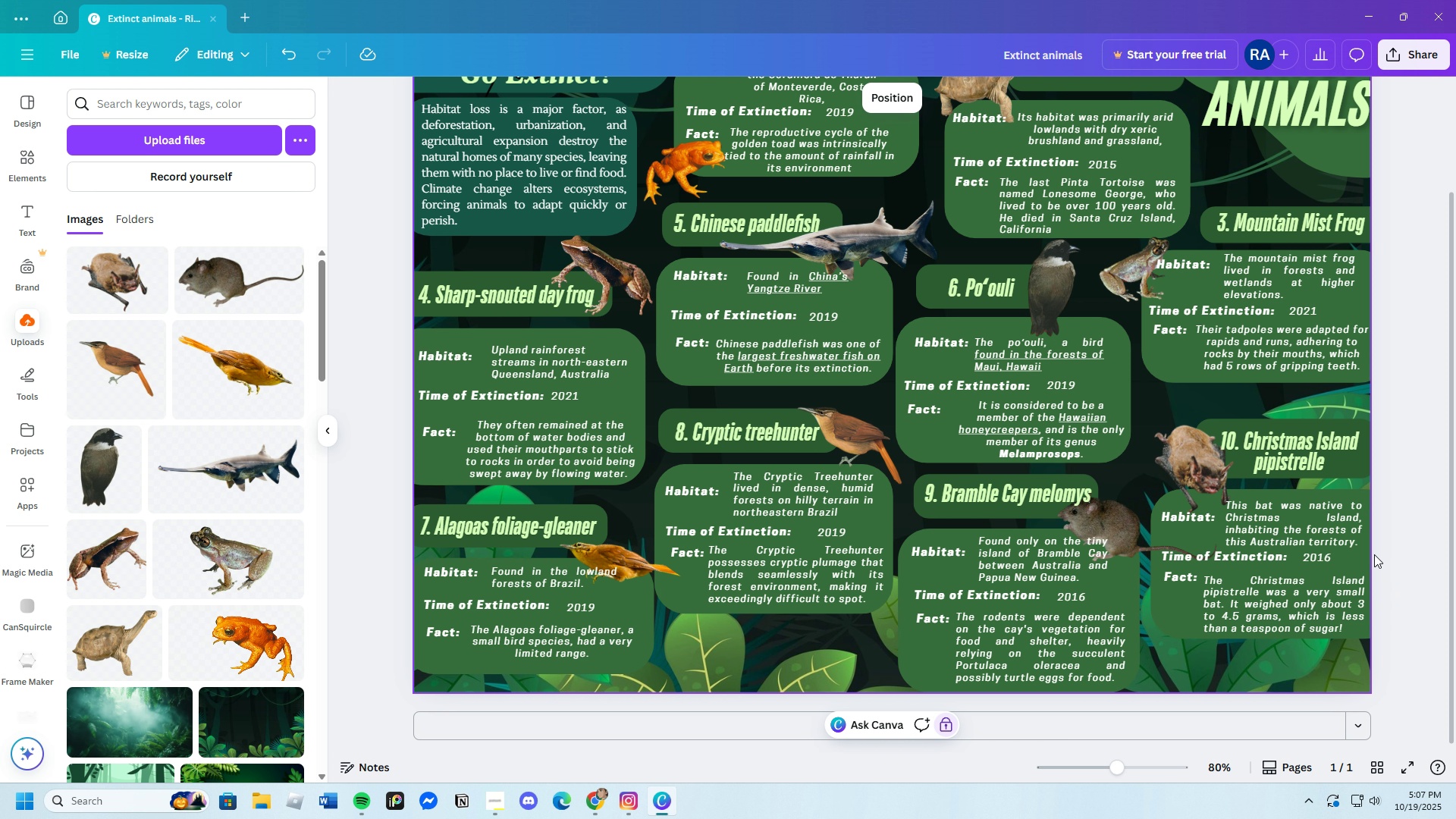 
left_click([927, 615])
 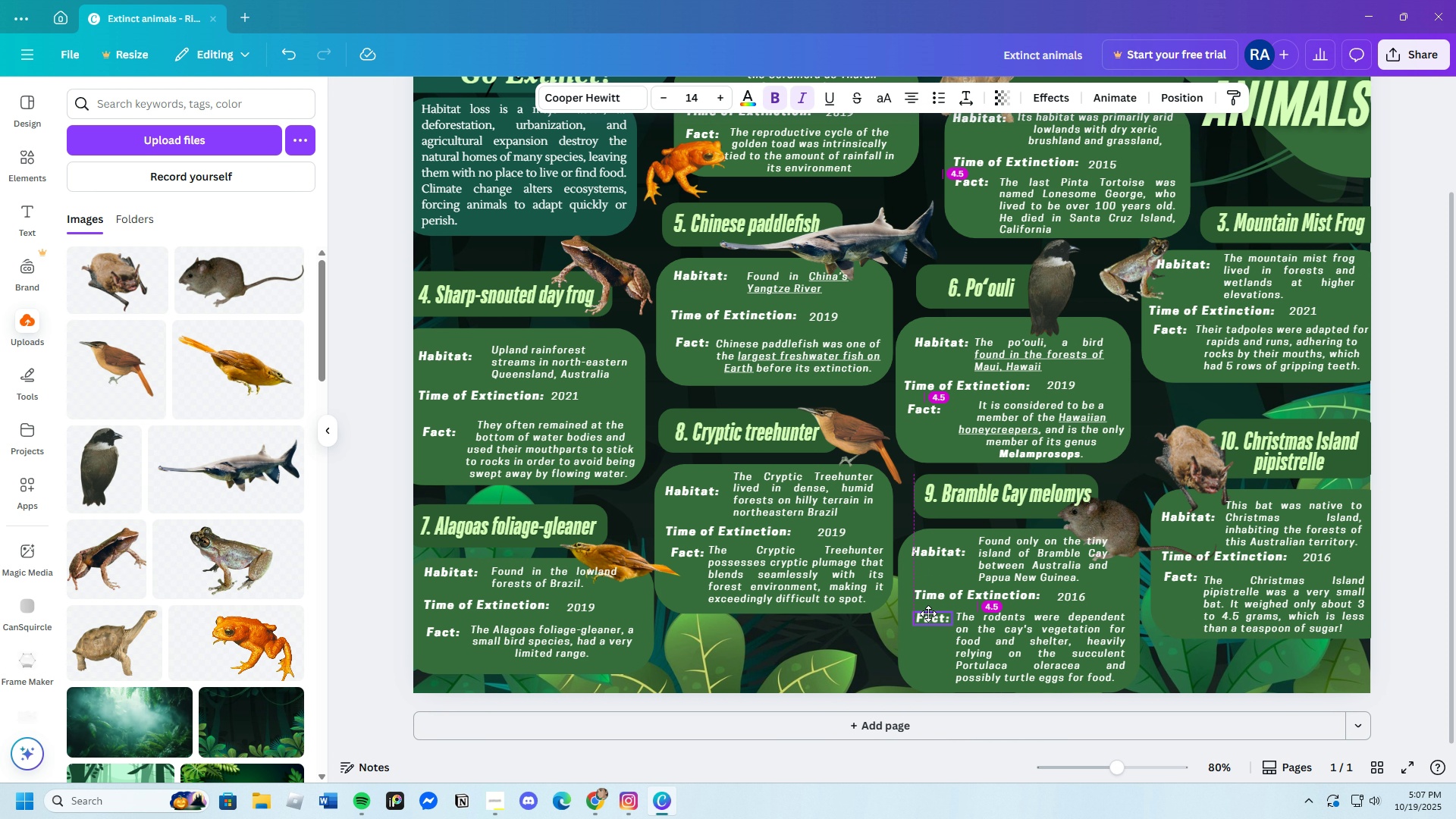 
left_click([933, 651])
 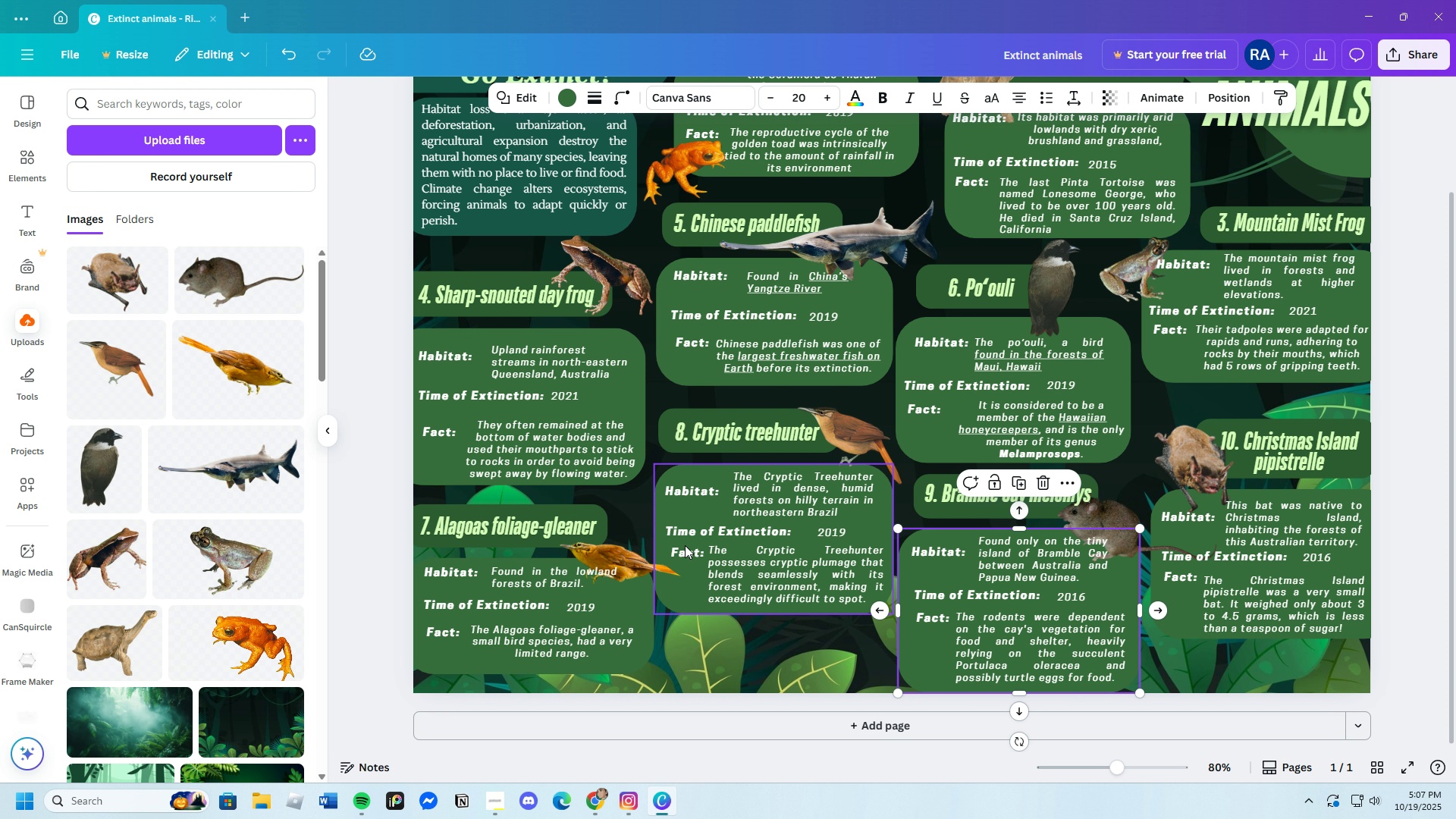 
left_click([685, 549])
 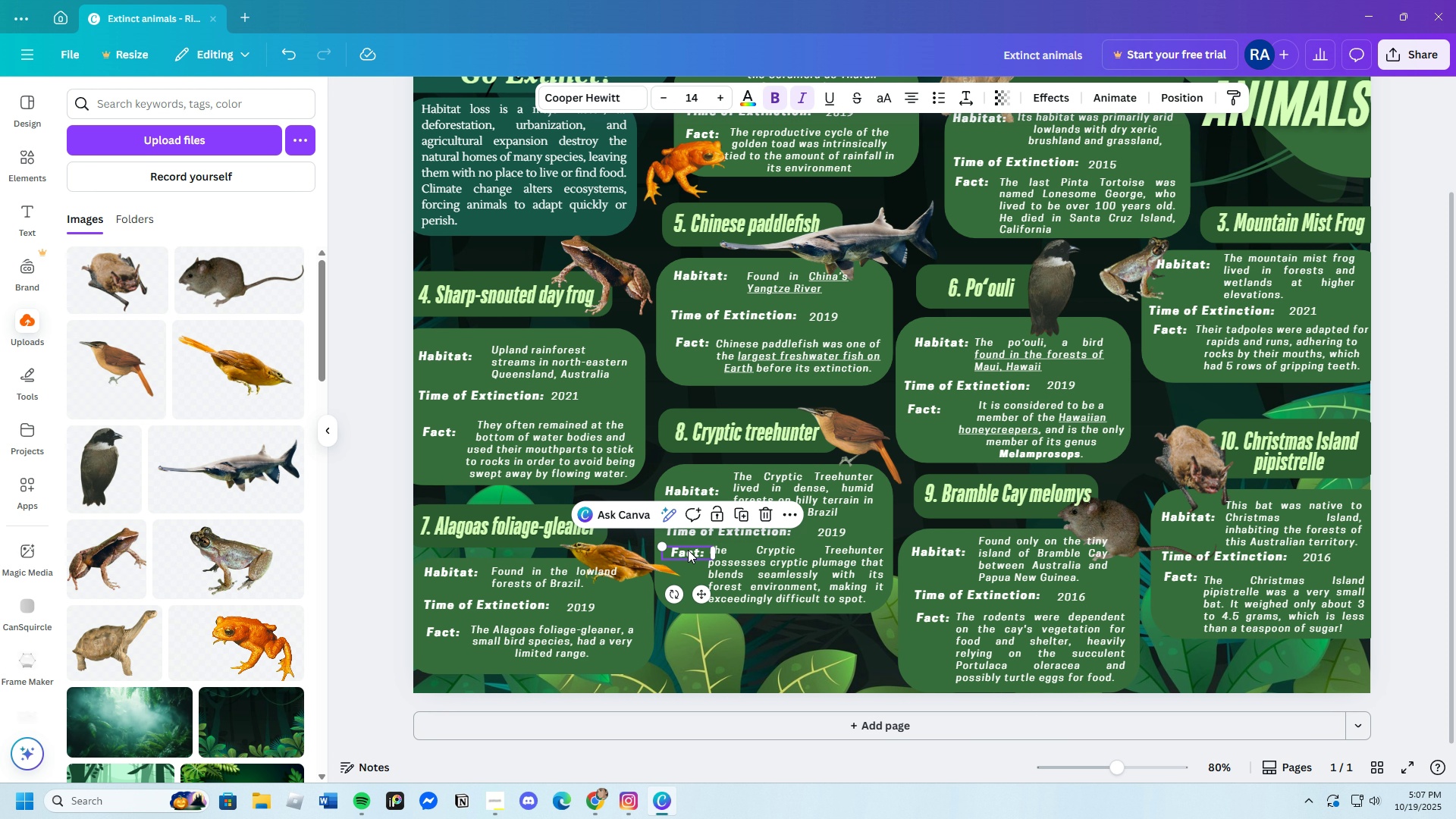 
left_click_drag(start_coordinate=[689, 550], to_coordinate=[684, 550])
 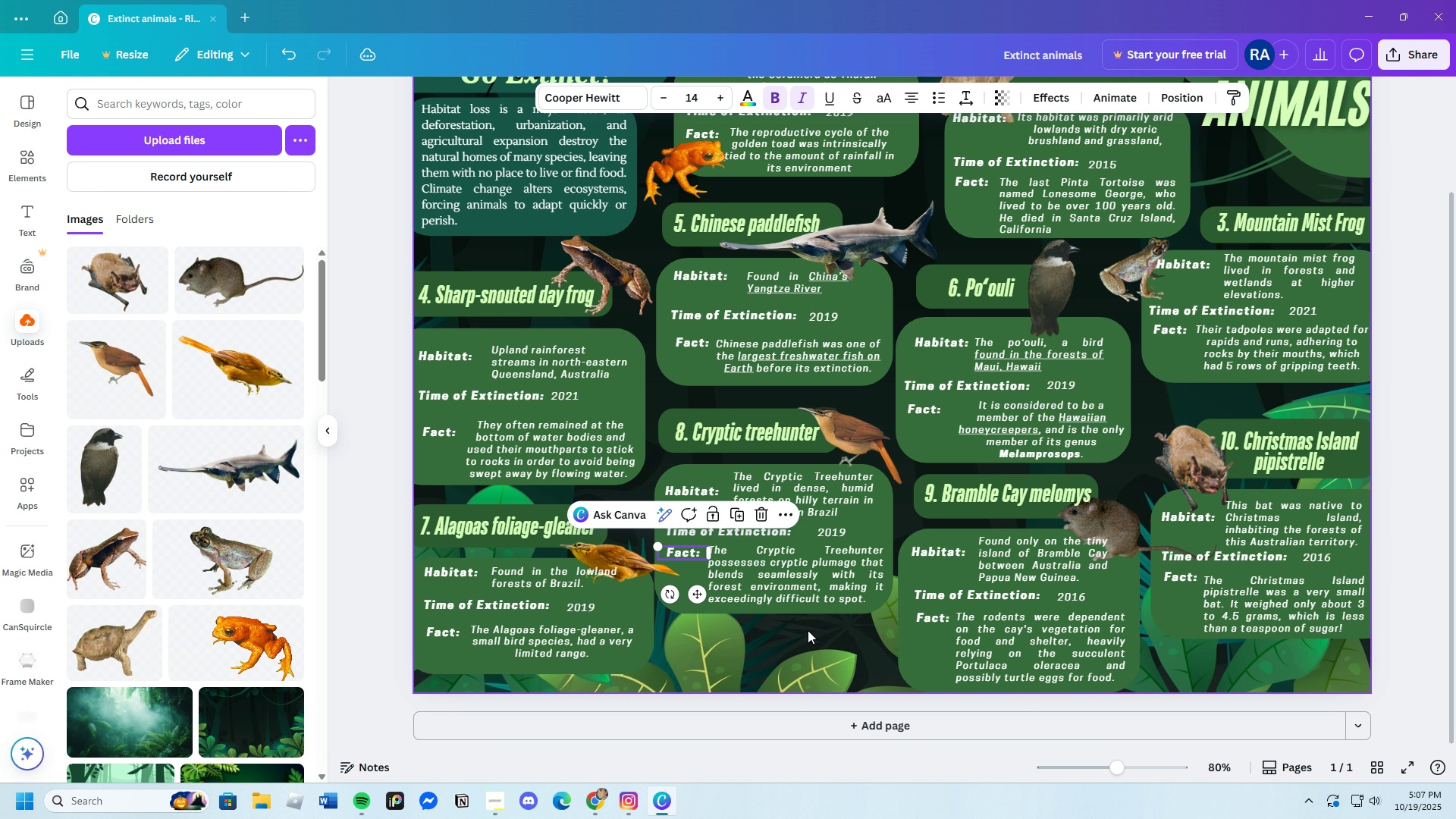 
left_click([808, 630])
 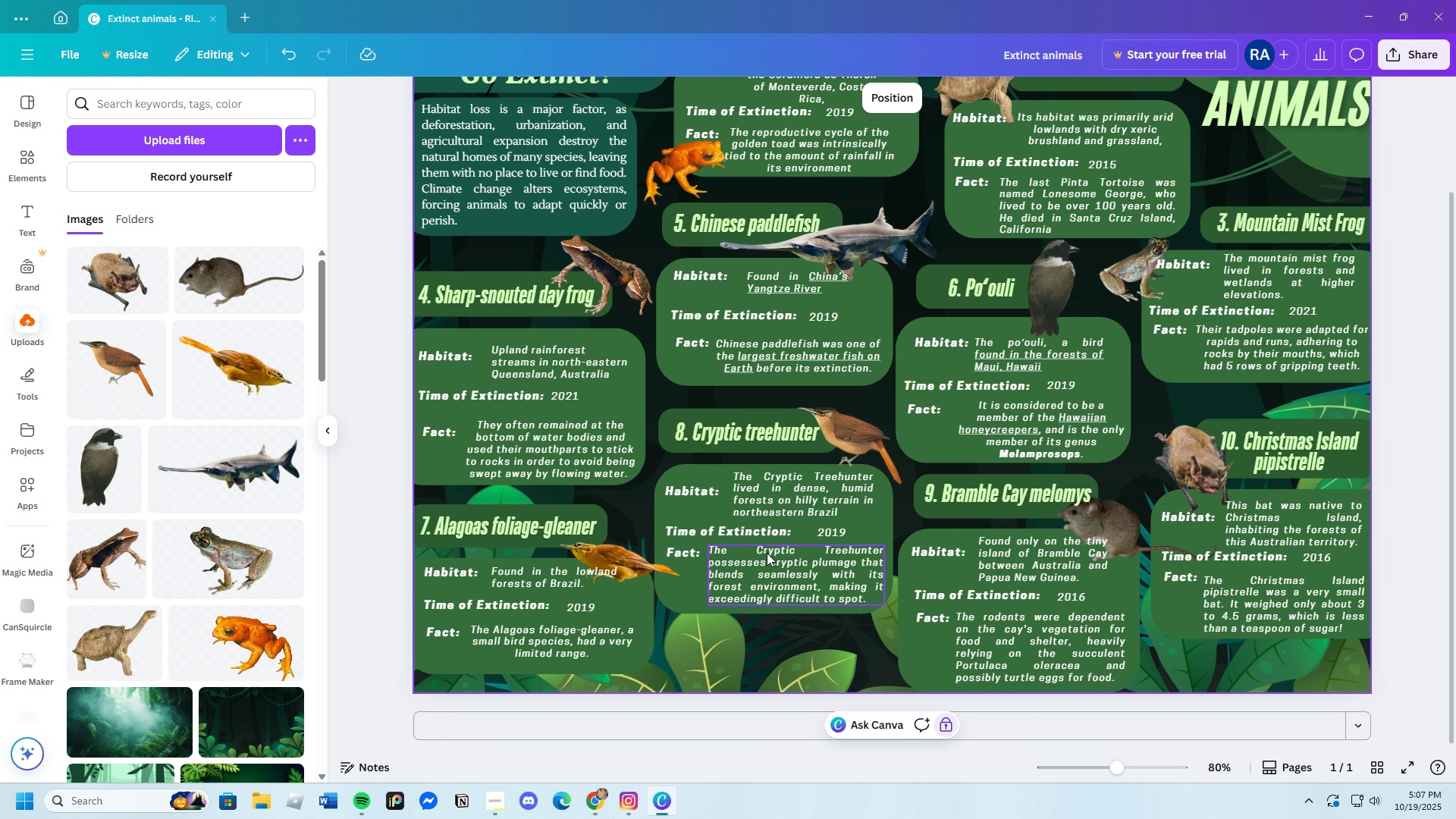 
left_click([679, 491])
 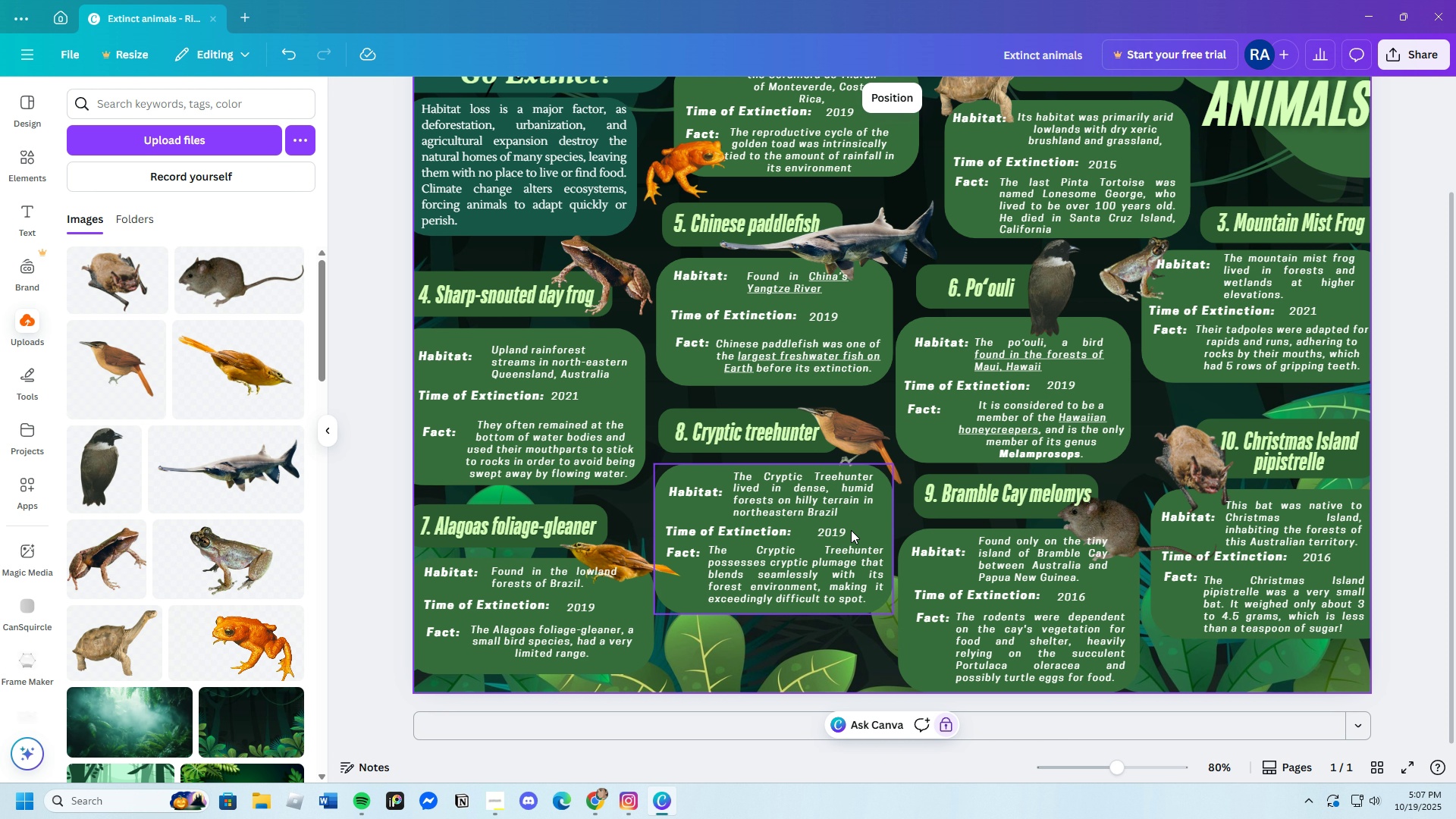 
scroll: coordinate [892, 599], scroll_direction: up, amount: 2.0
 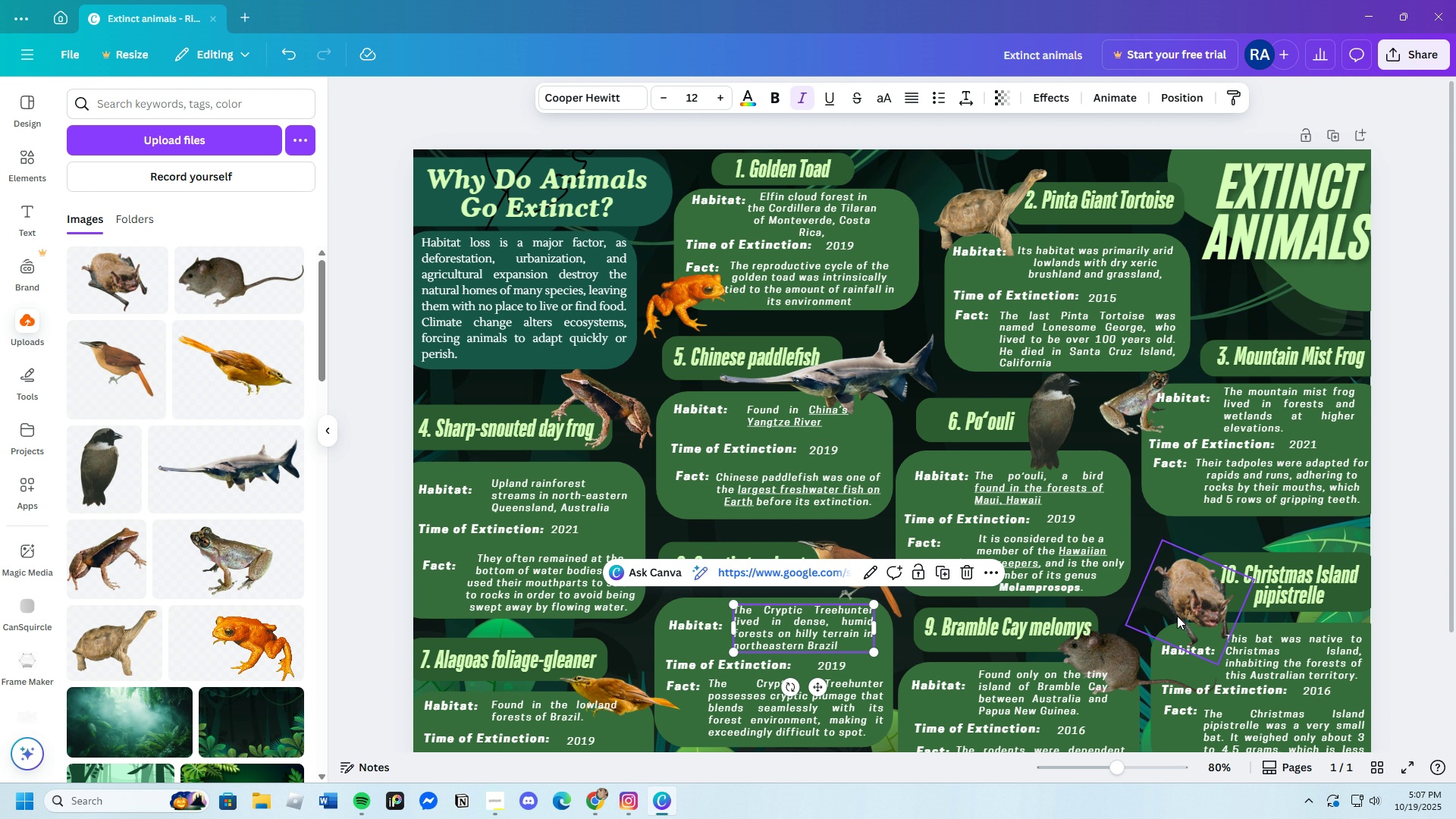 
scroll: coordinate [1115, 648], scroll_direction: down, amount: 1.0
 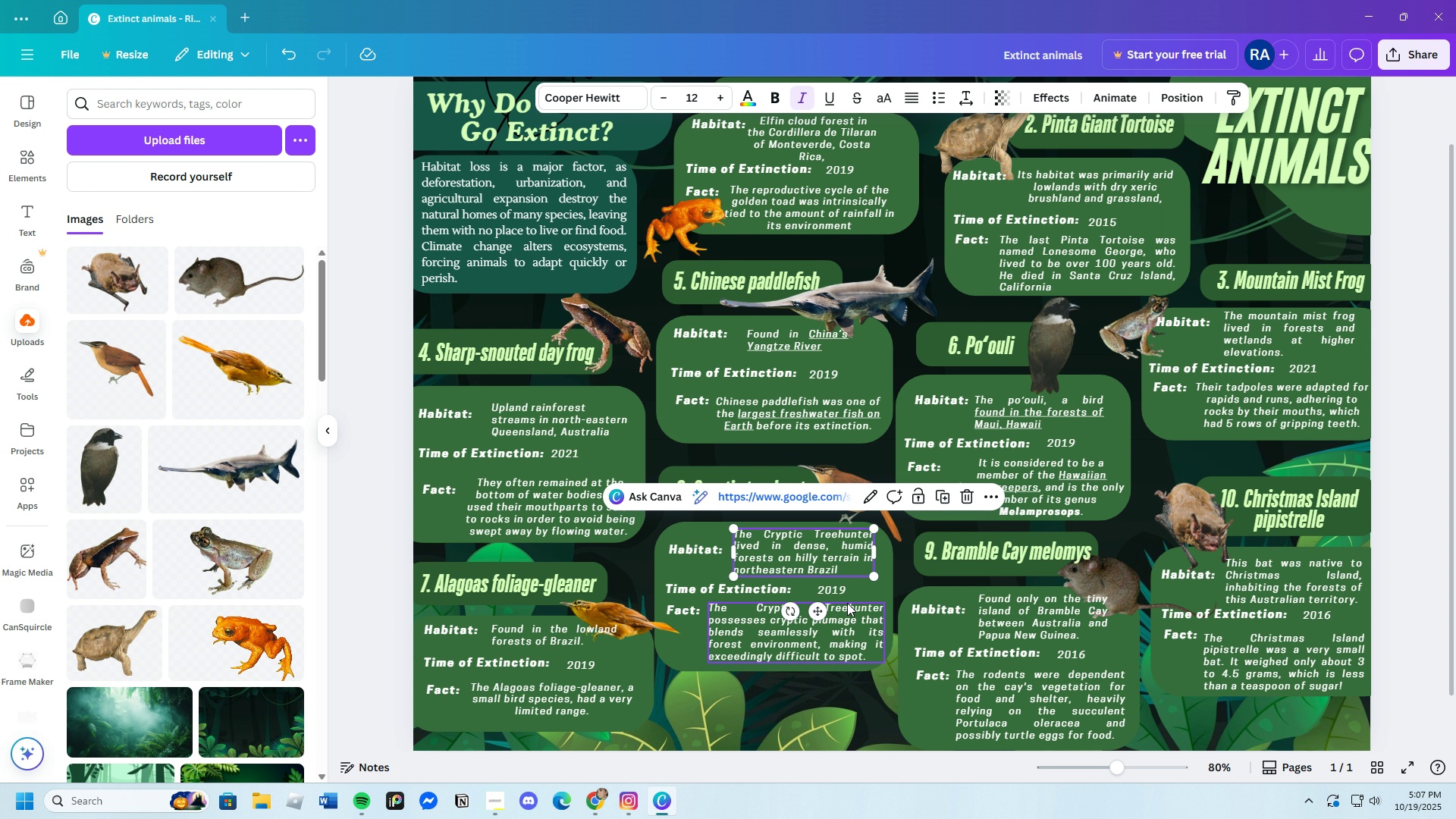 
left_click([837, 591])
 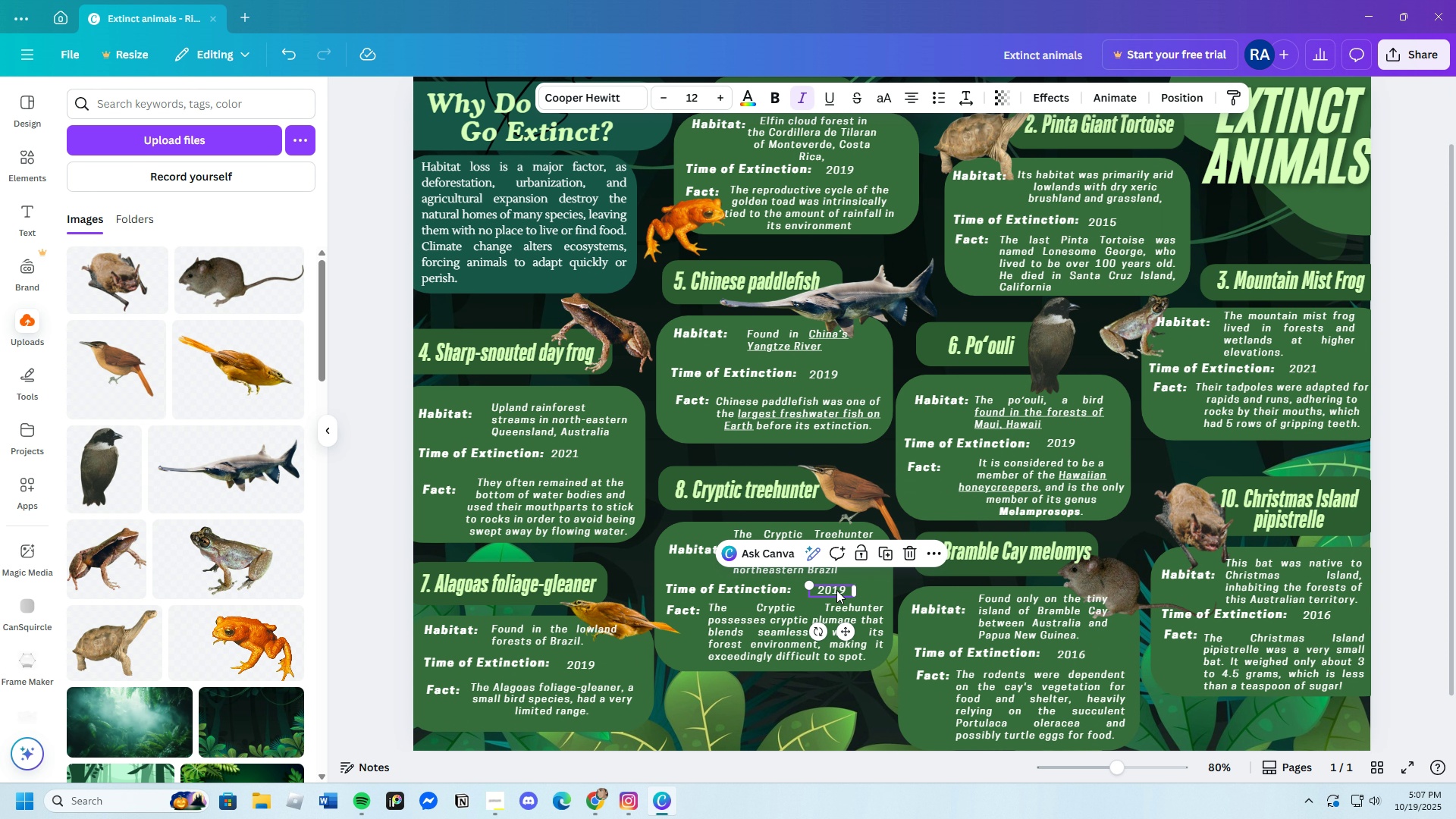 
left_click_drag(start_coordinate=[837, 590], to_coordinate=[830, 589])
 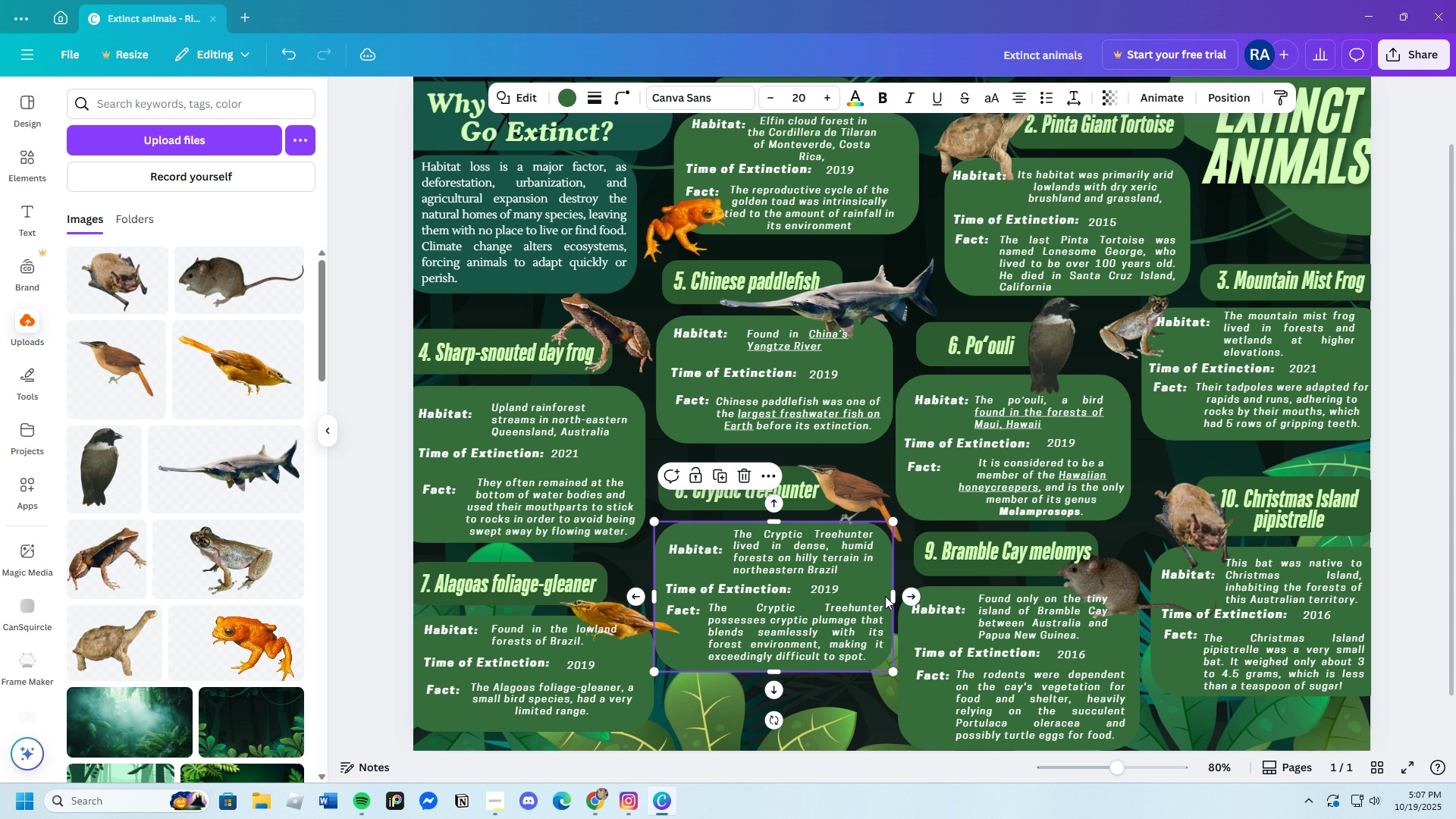 
left_click([885, 596])
 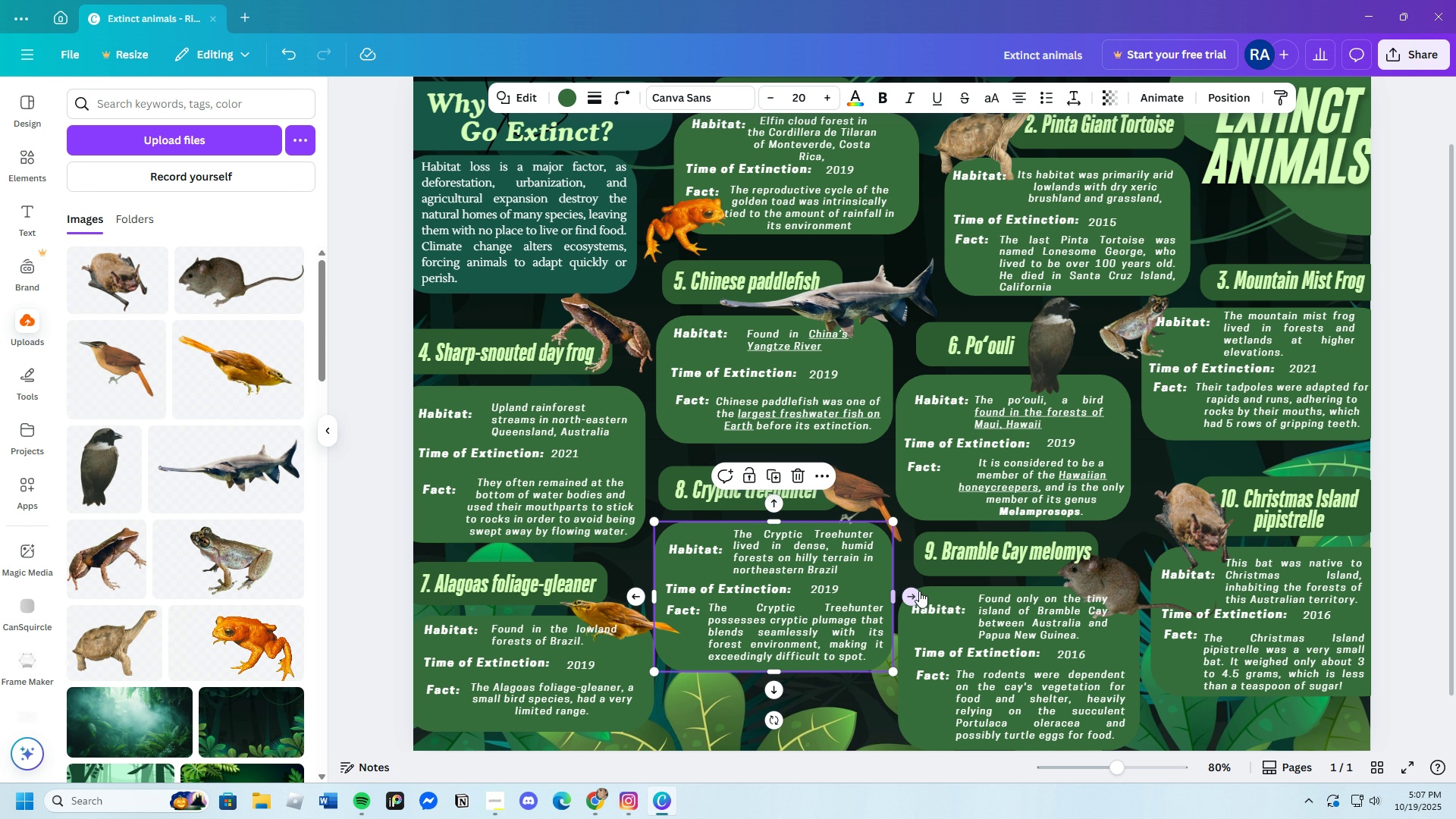 
scroll: coordinate [921, 590], scroll_direction: up, amount: 1.0
 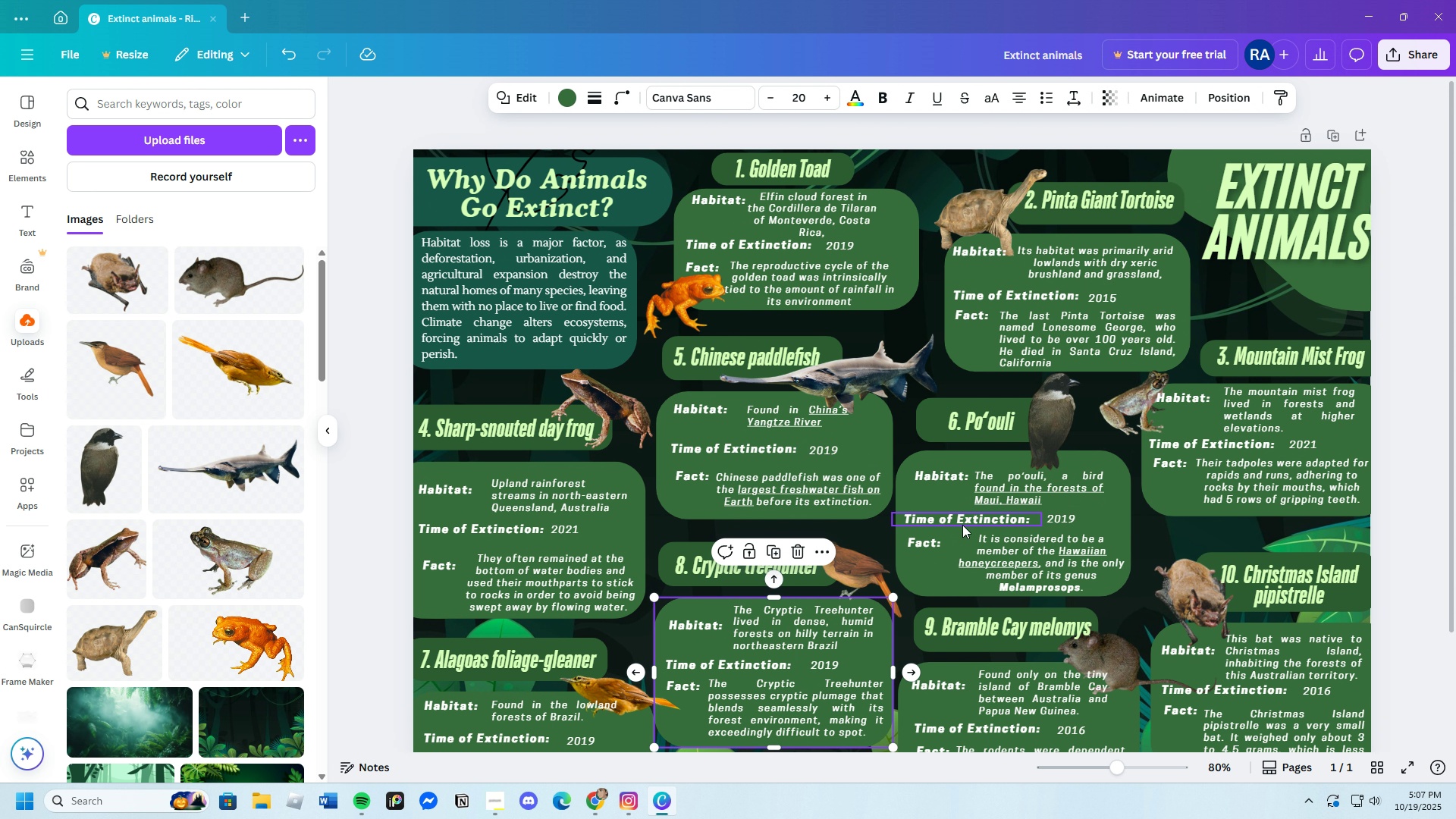 
wait(5.79)
 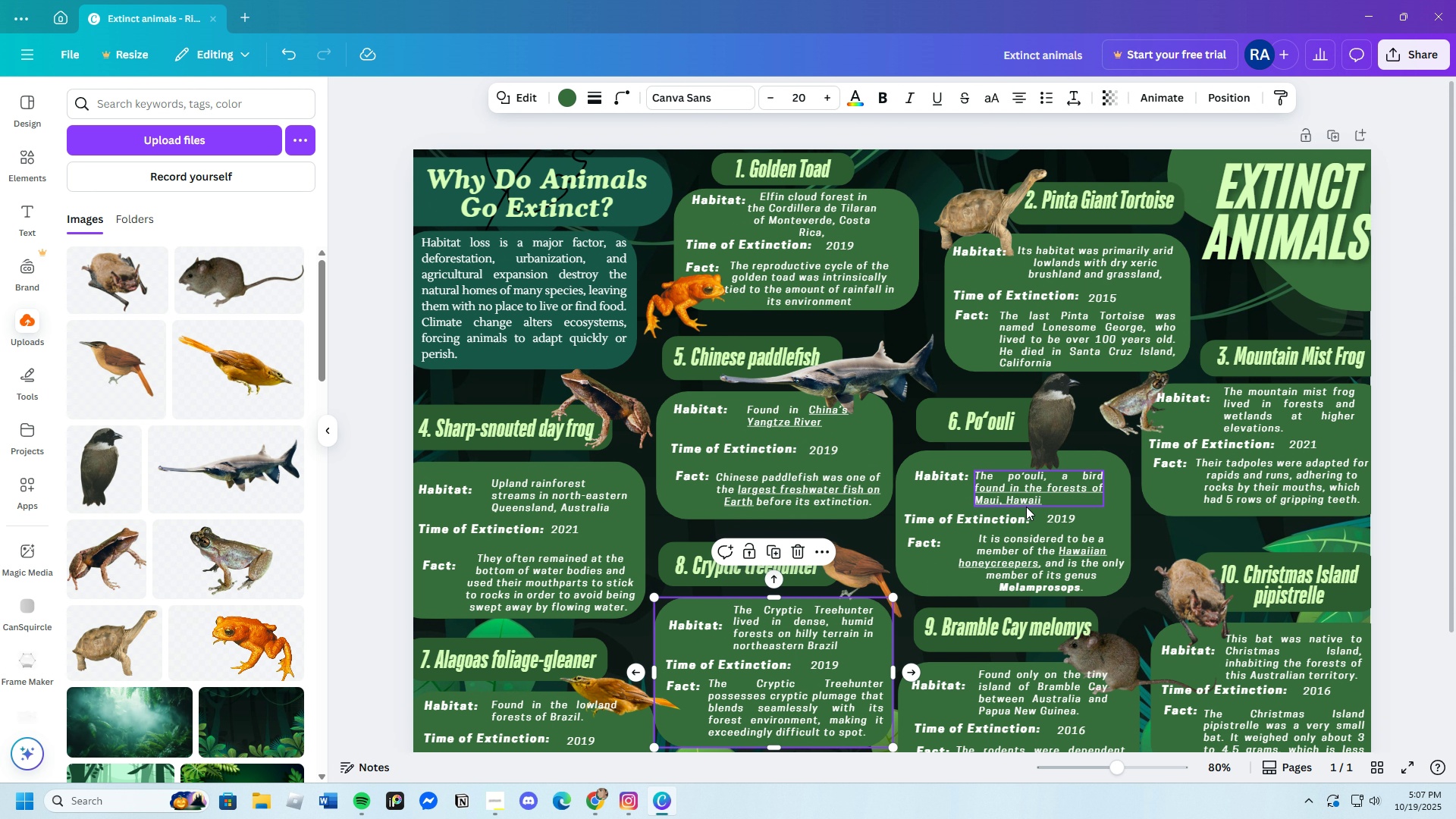 
left_click_drag(start_coordinate=[1065, 514], to_coordinate=[1083, 516])
 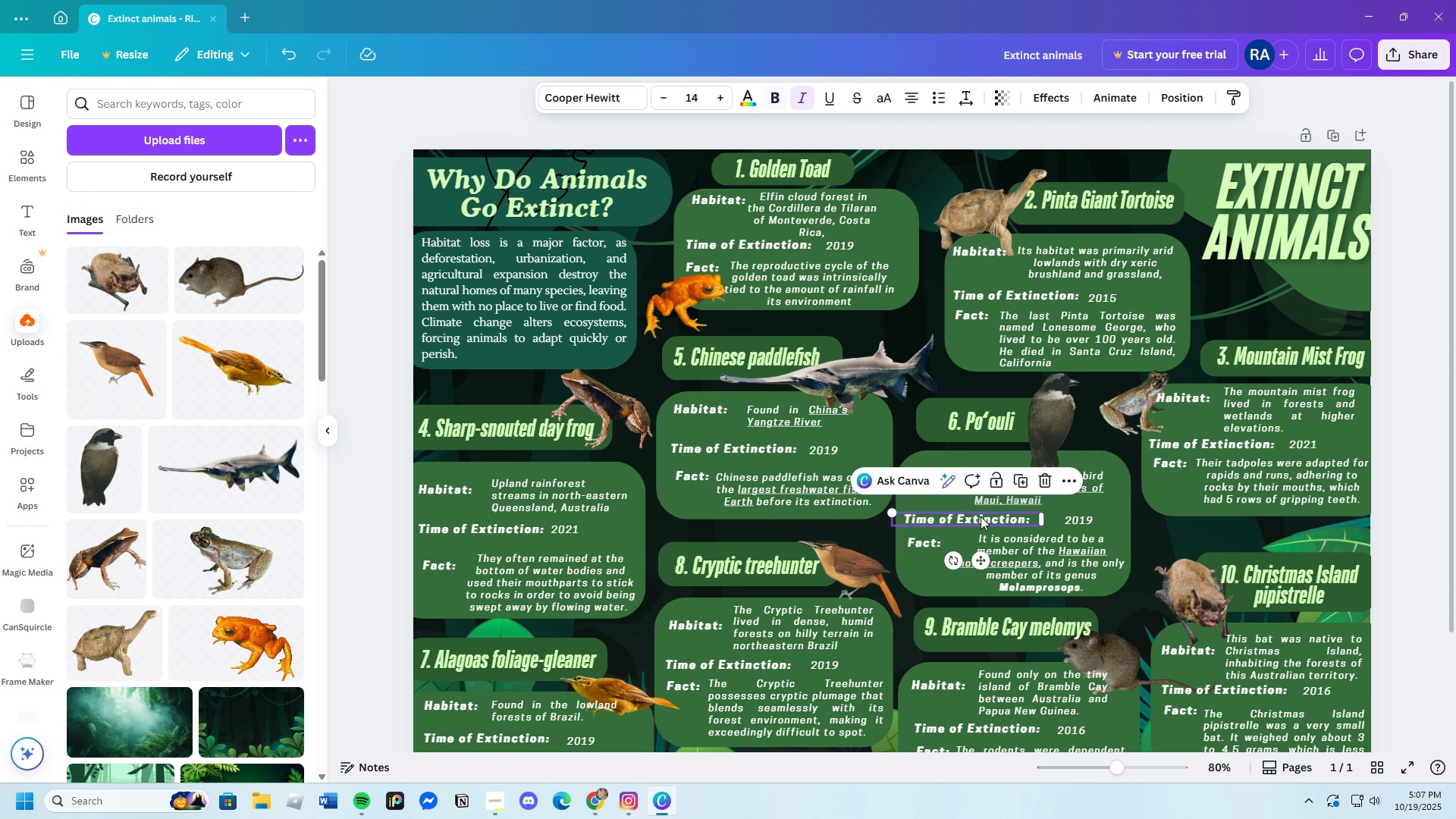 
left_click_drag(start_coordinate=[981, 516], to_coordinate=[995, 516])
 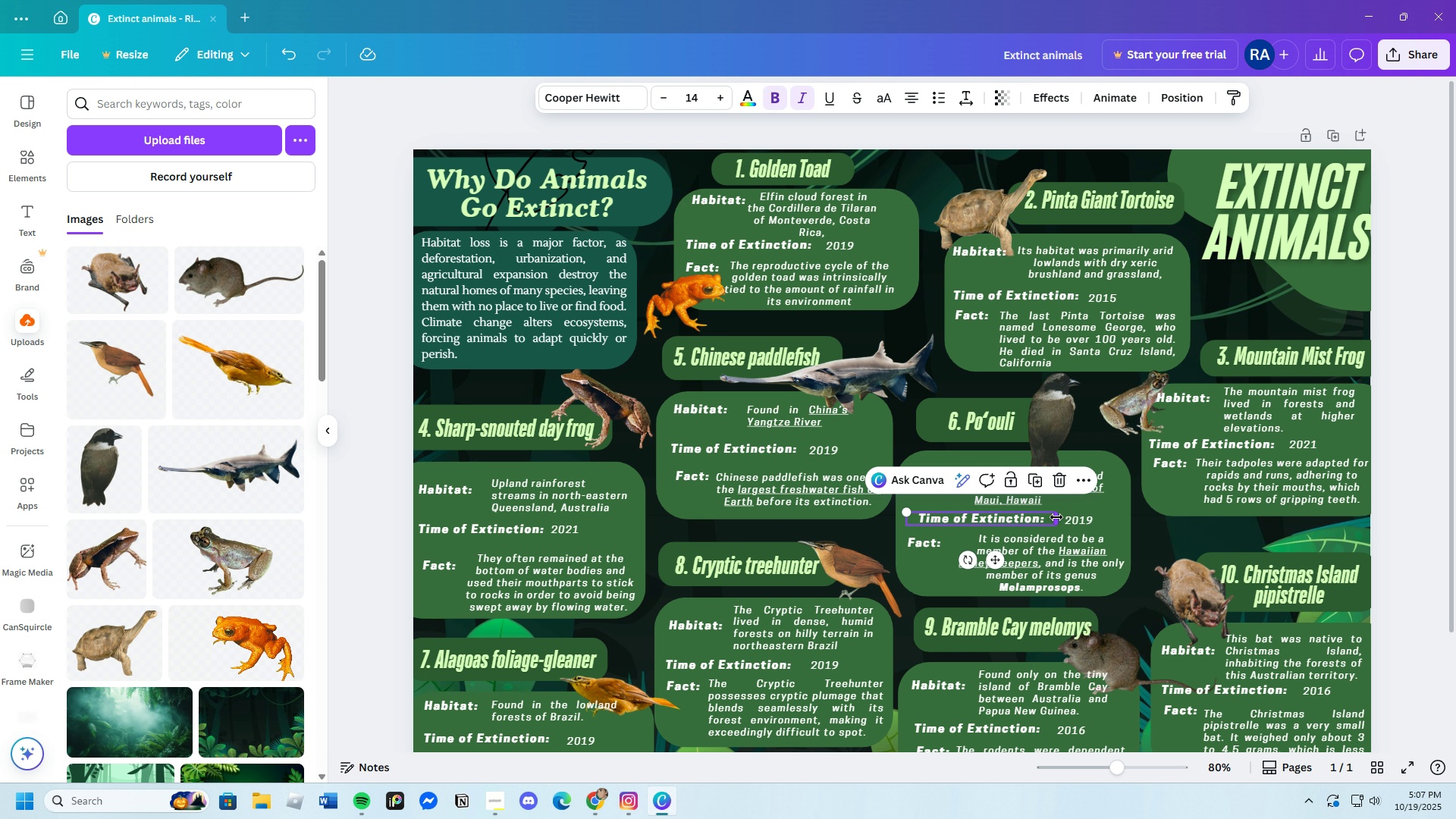 
left_click_drag(start_coordinate=[1056, 517], to_coordinate=[1046, 517])
 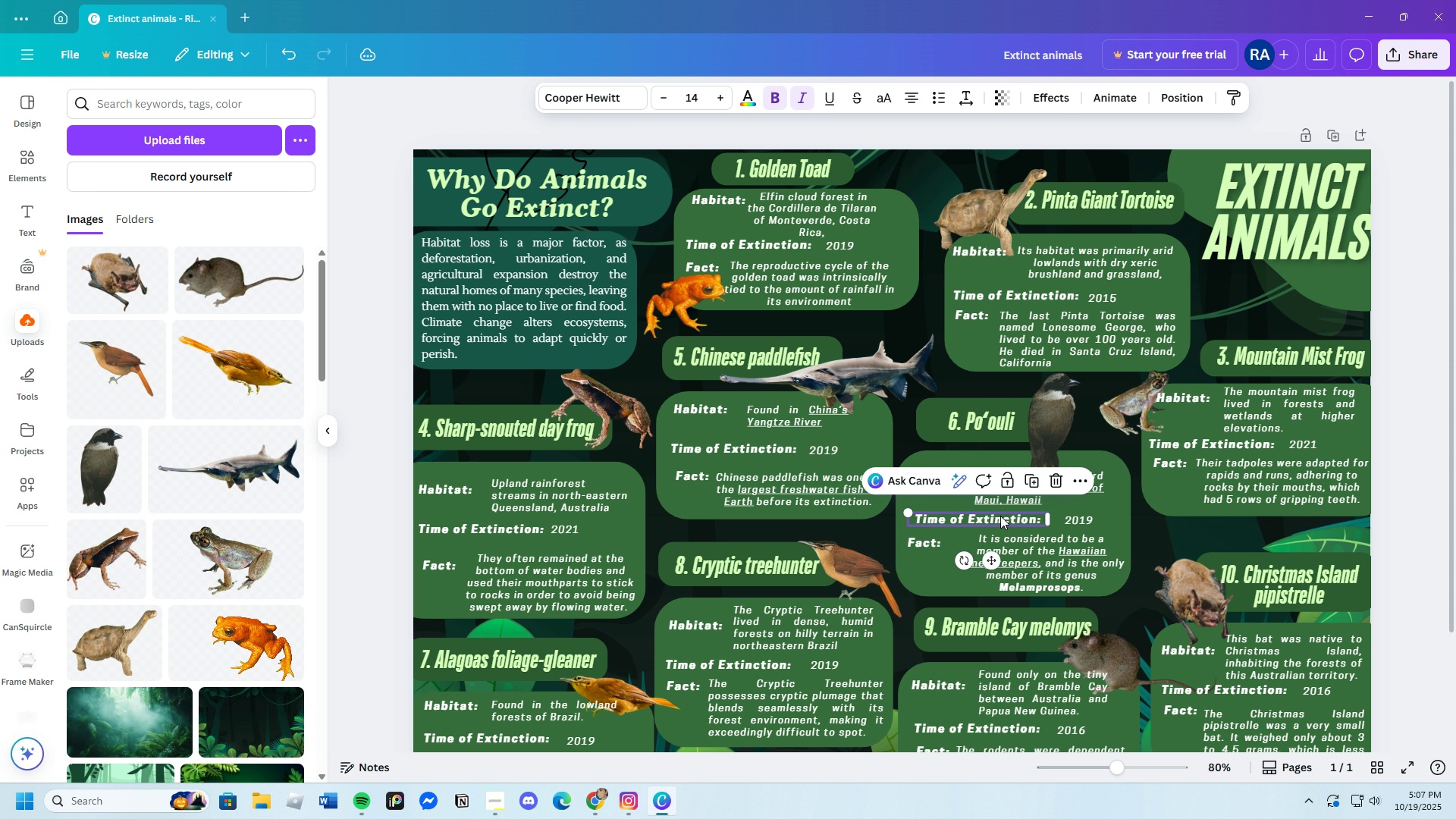 
left_click_drag(start_coordinate=[1081, 520], to_coordinate=[1072, 520])
 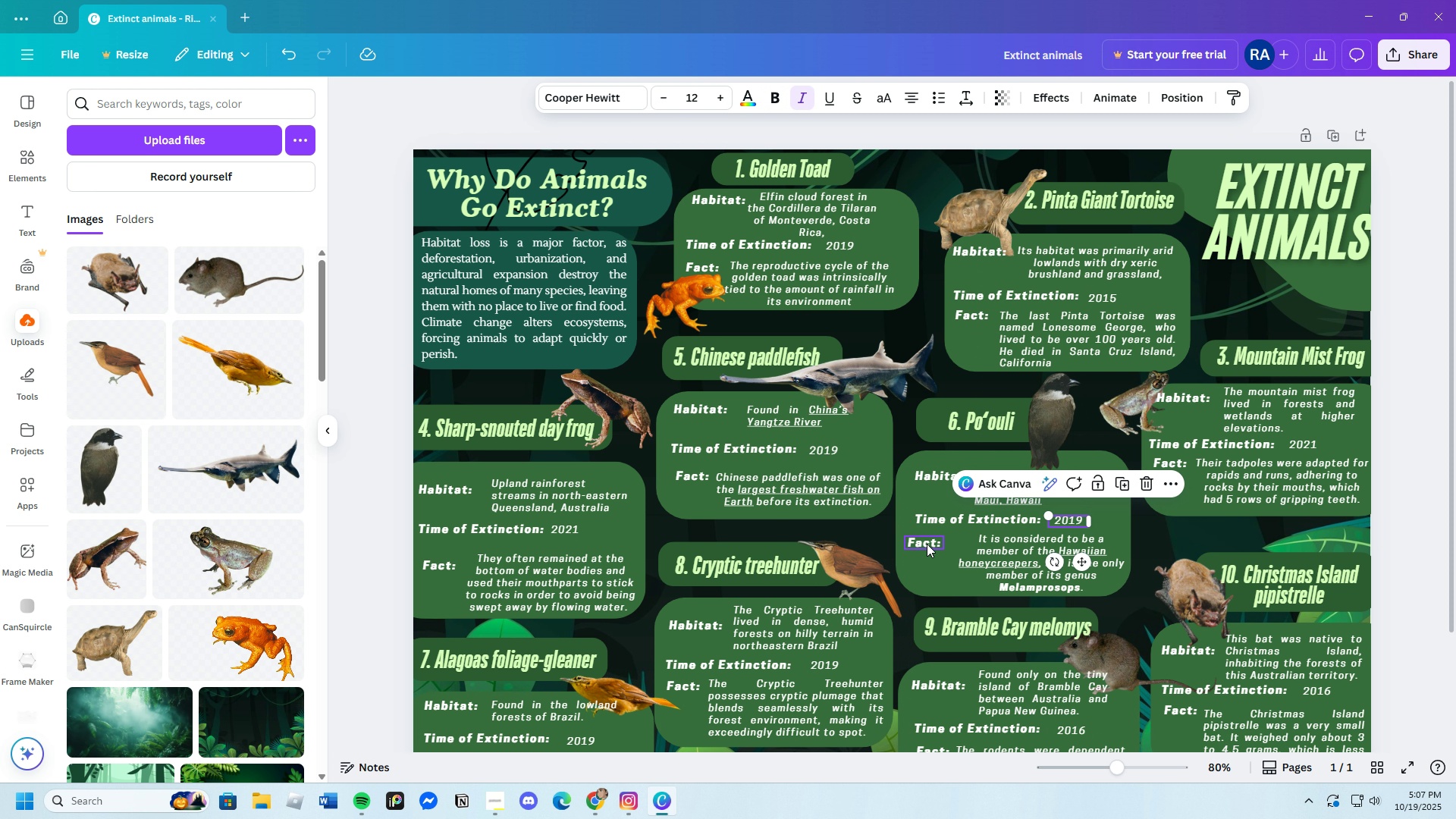 
left_click_drag(start_coordinate=[927, 541], to_coordinate=[936, 541])
 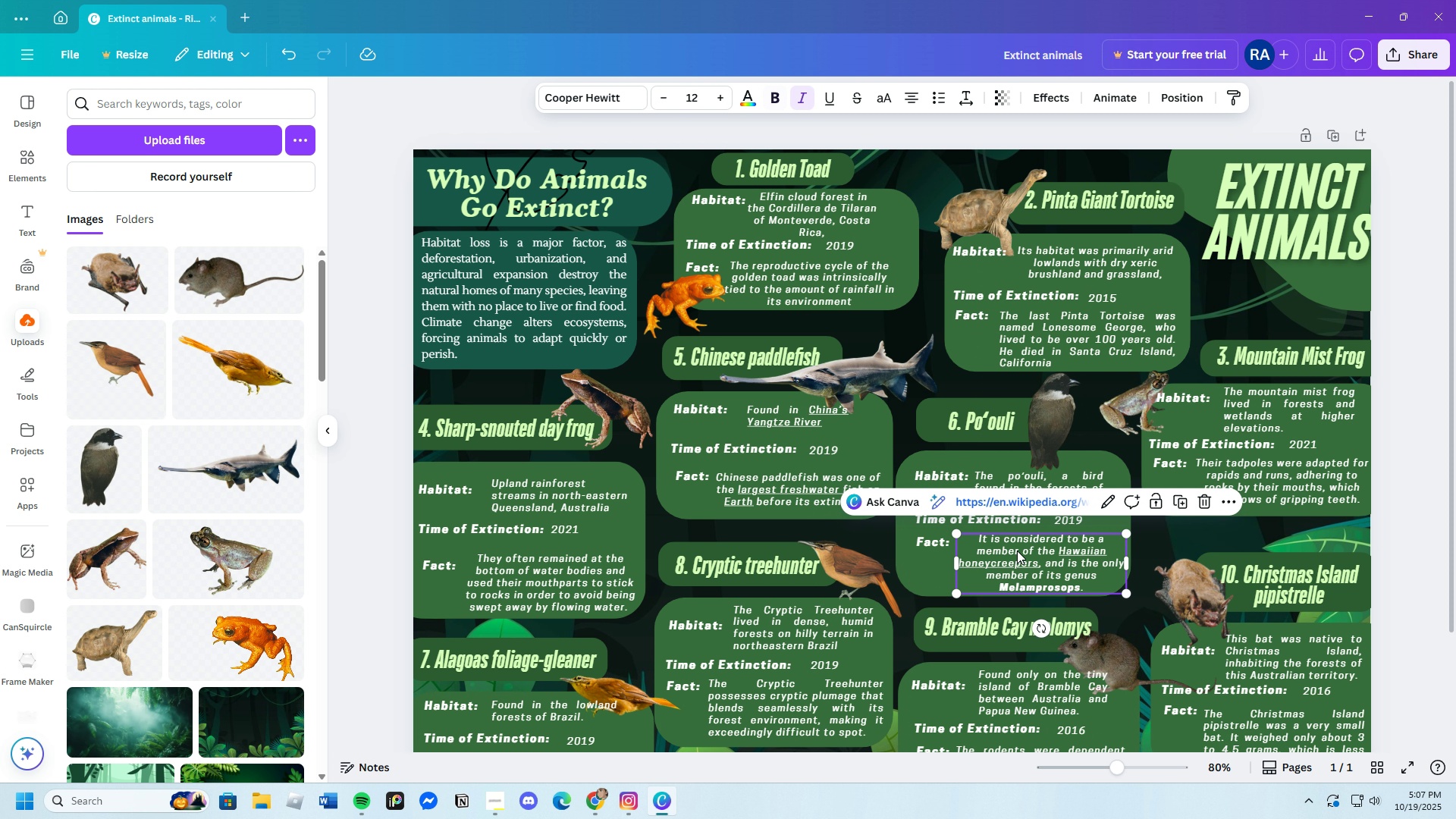 
left_click([1017, 551])
 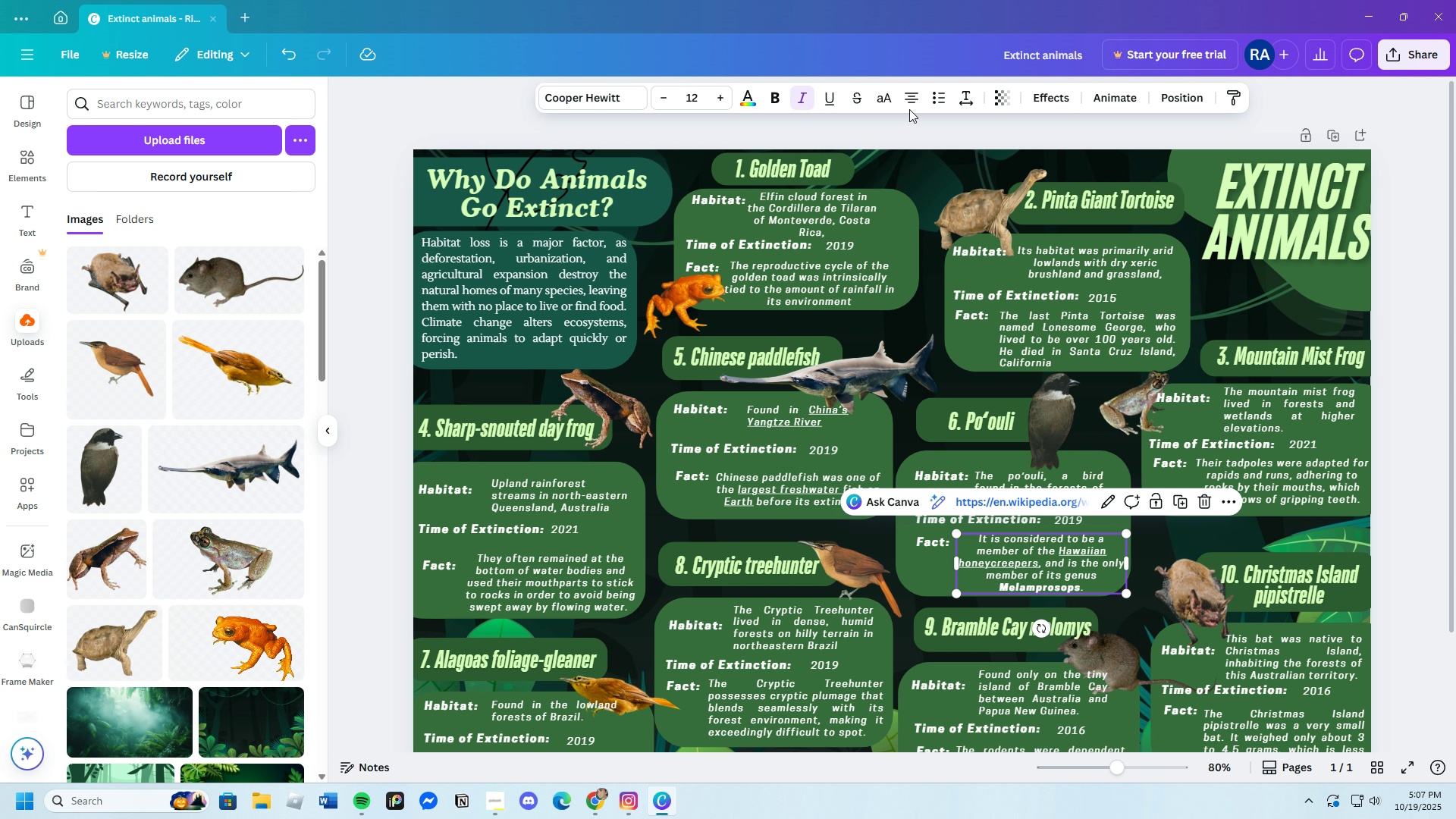 
left_click([910, 108])
 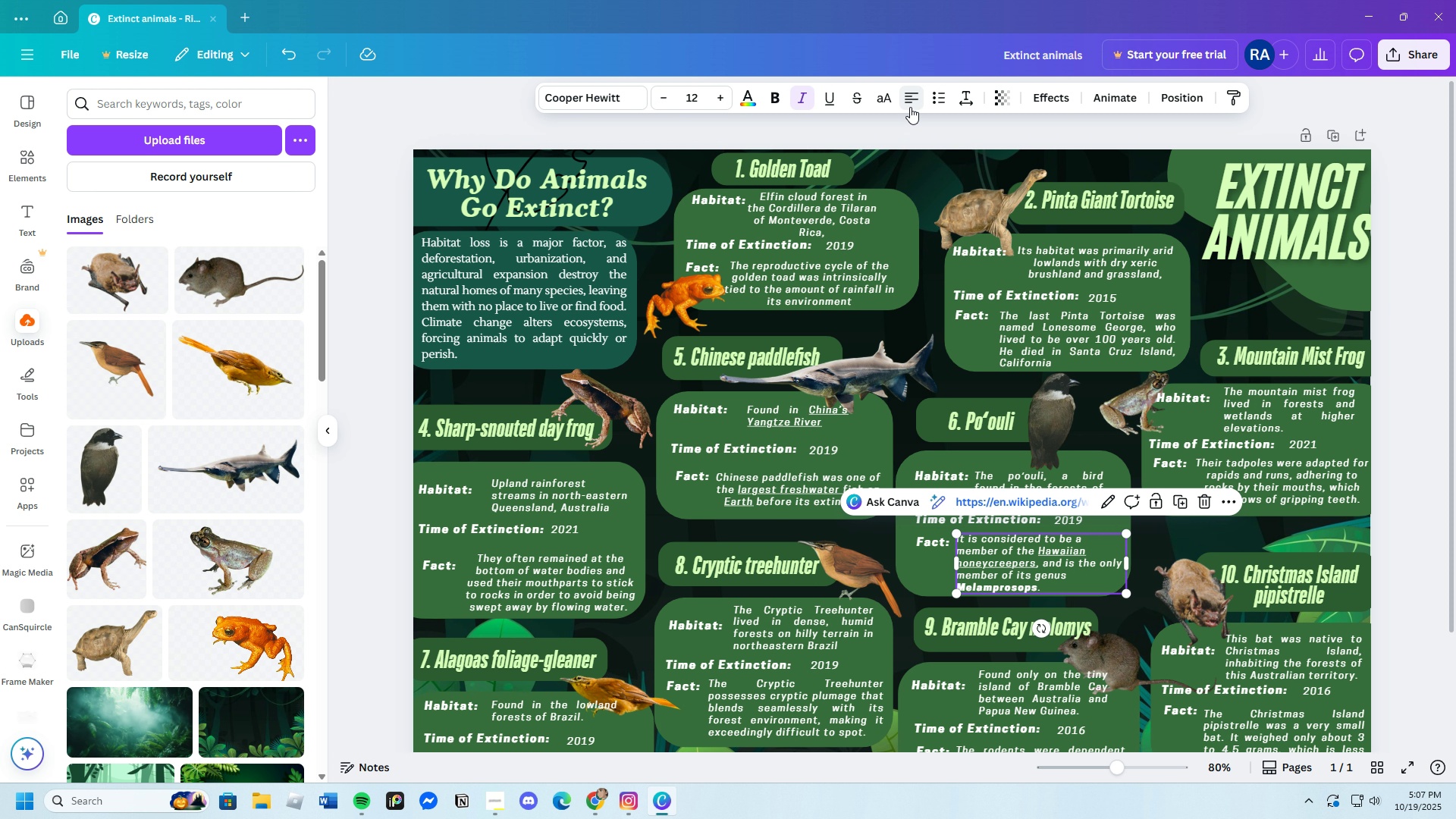 
left_click([910, 107])
 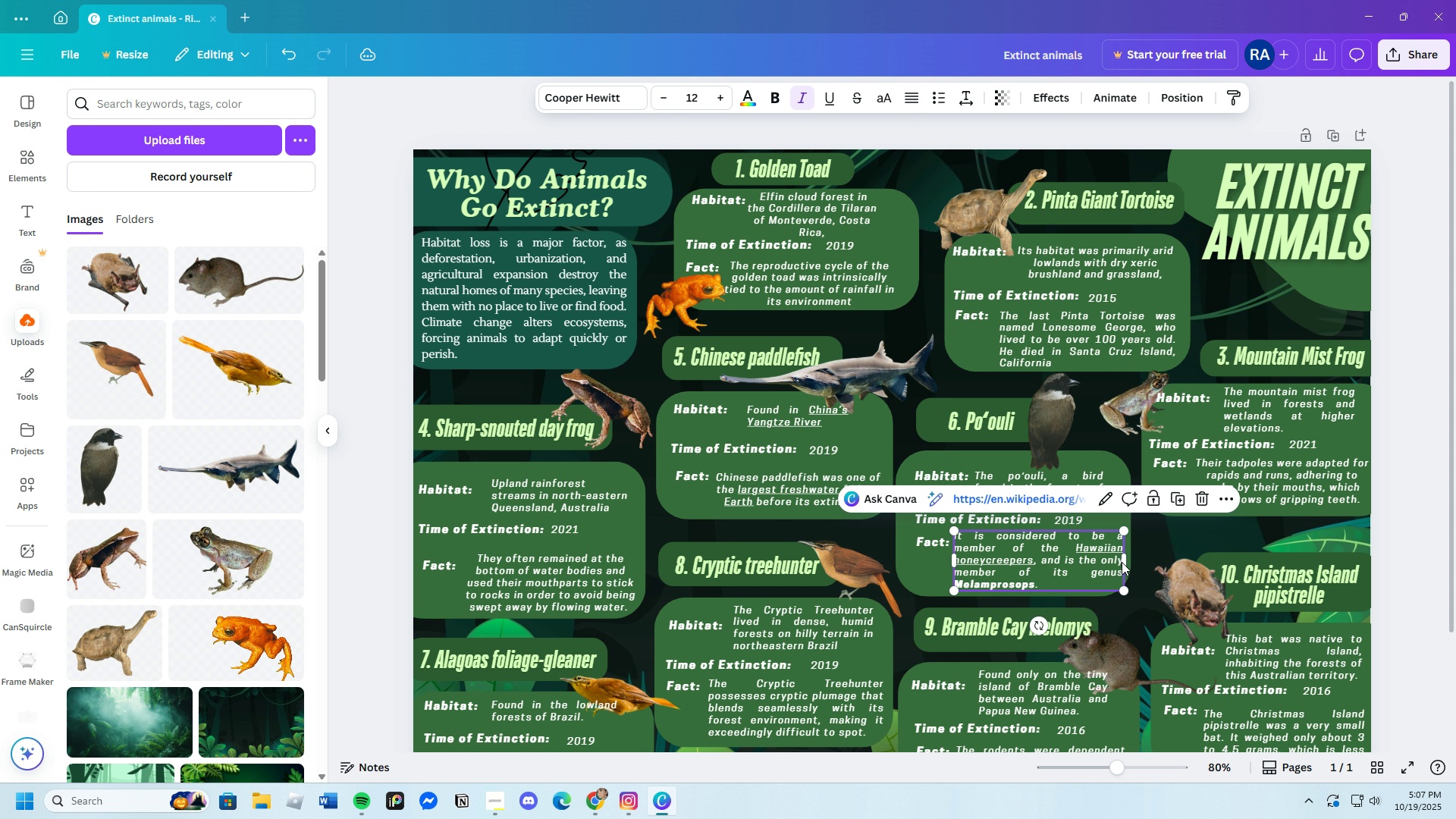 
wait(5.76)
 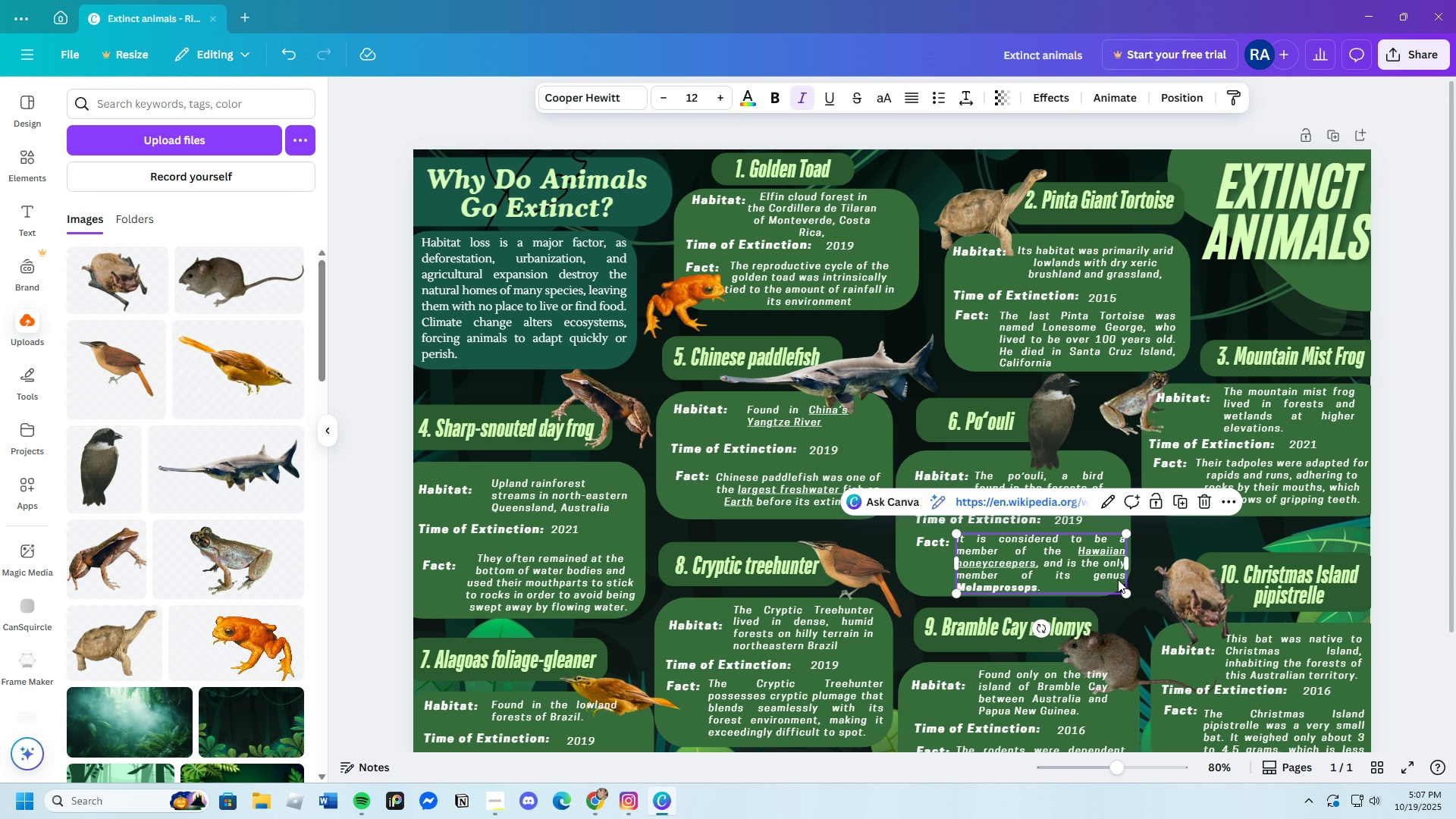 
left_click_drag(start_coordinate=[1126, 557], to_coordinate=[1117, 558])
 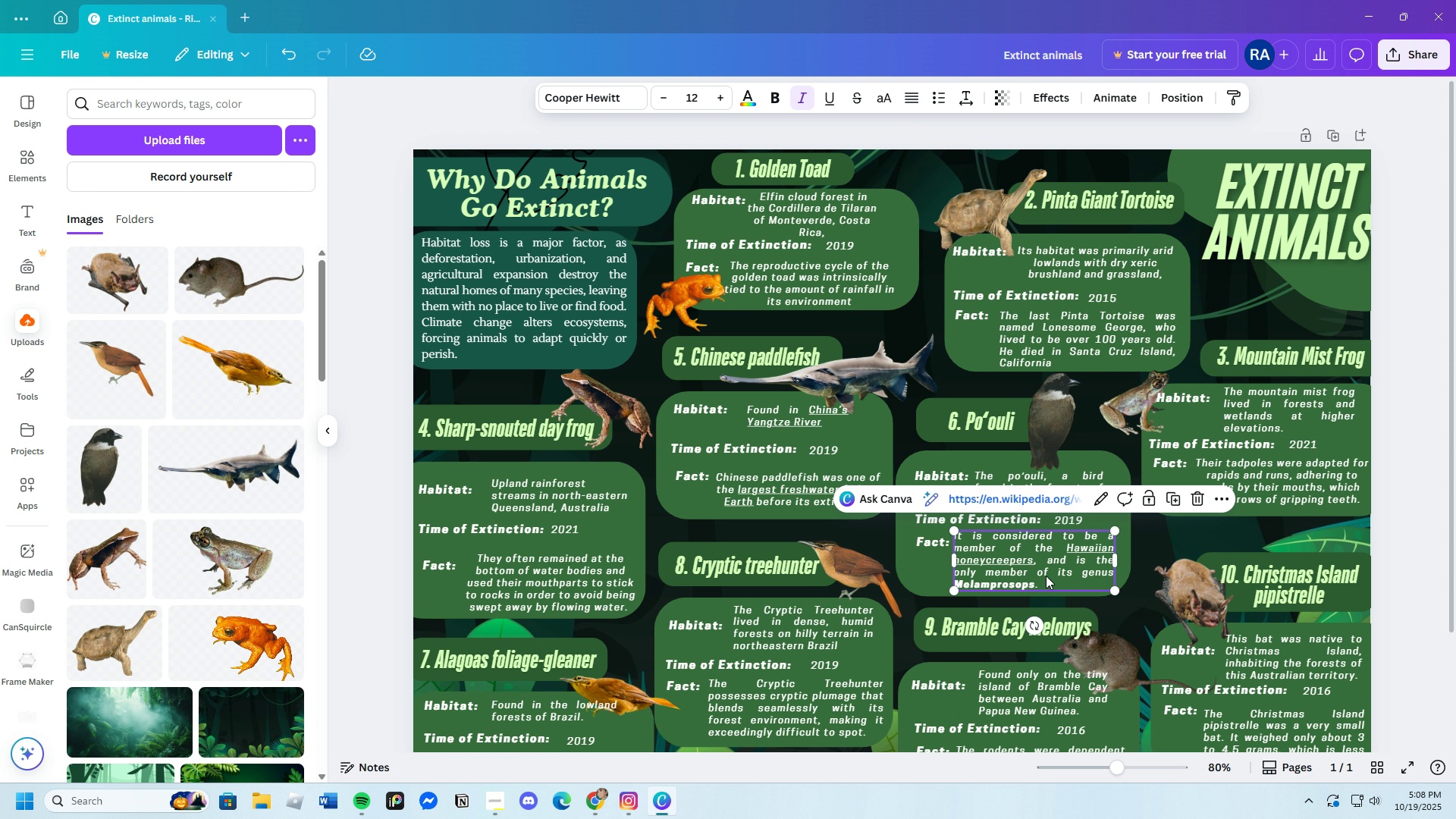 
left_click([1056, 582])
 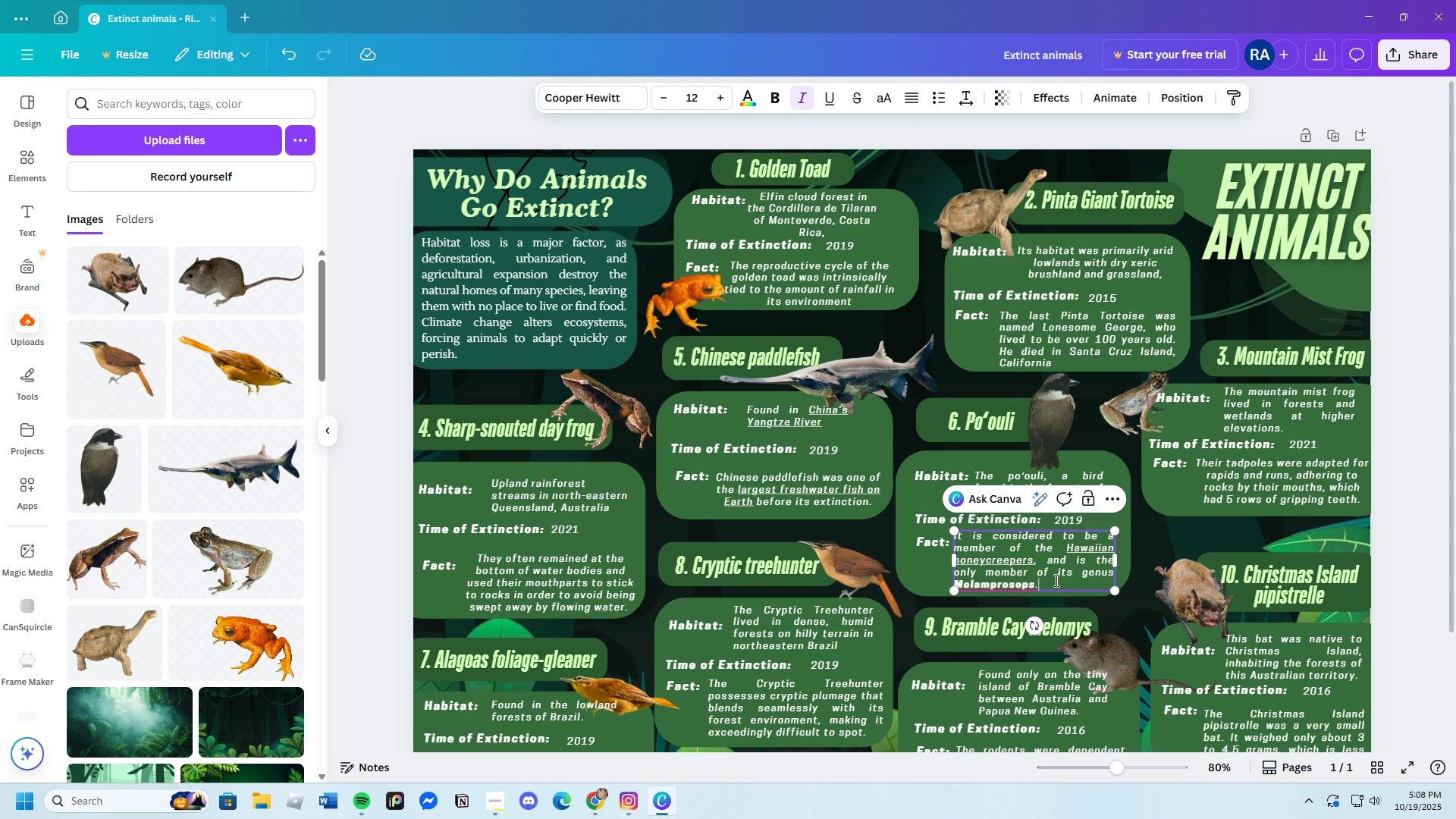 
left_click_drag(start_coordinate=[1055, 580], to_coordinate=[952, 530])
 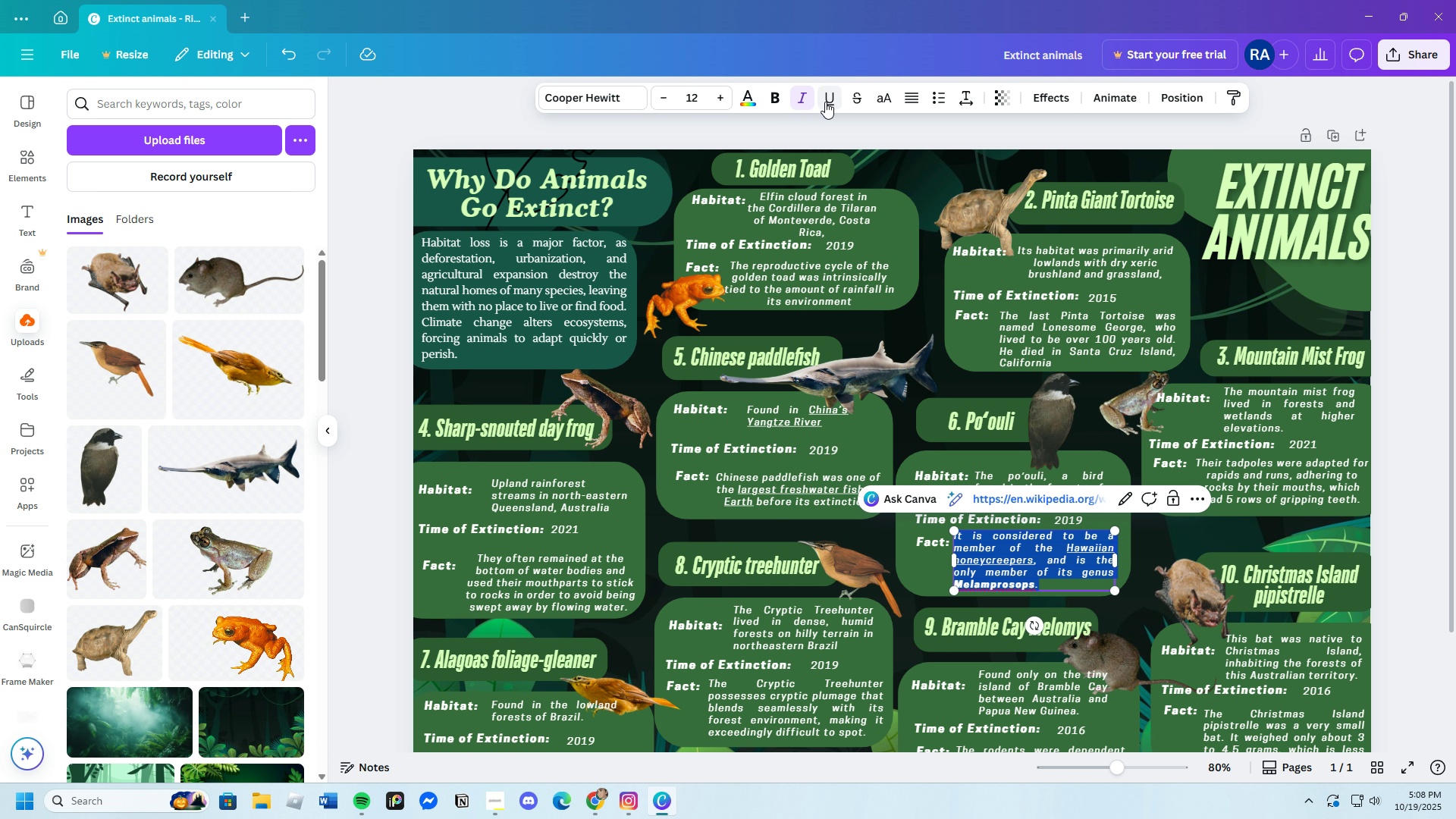 
left_click([827, 100])
 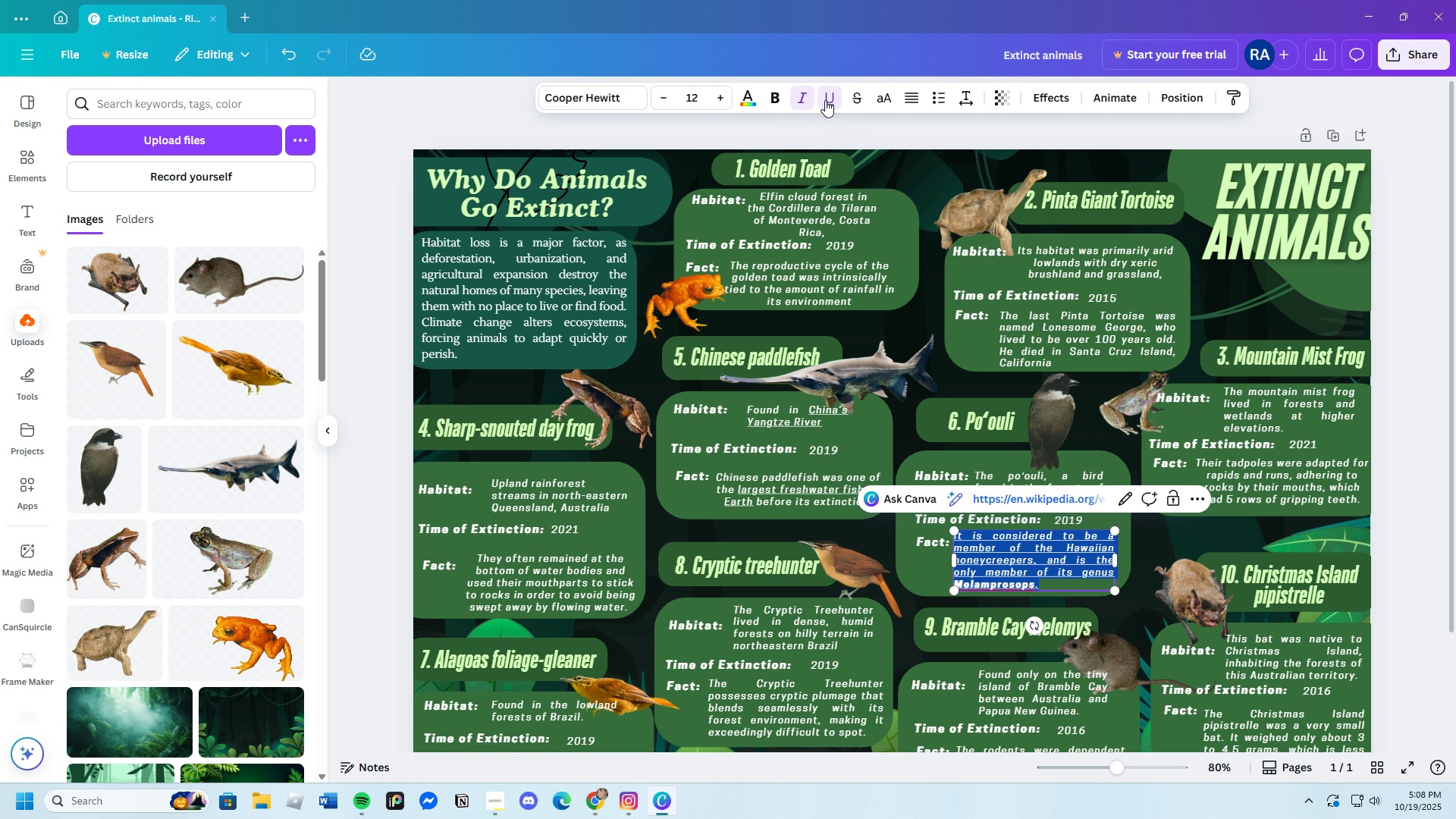 
left_click([825, 100])
 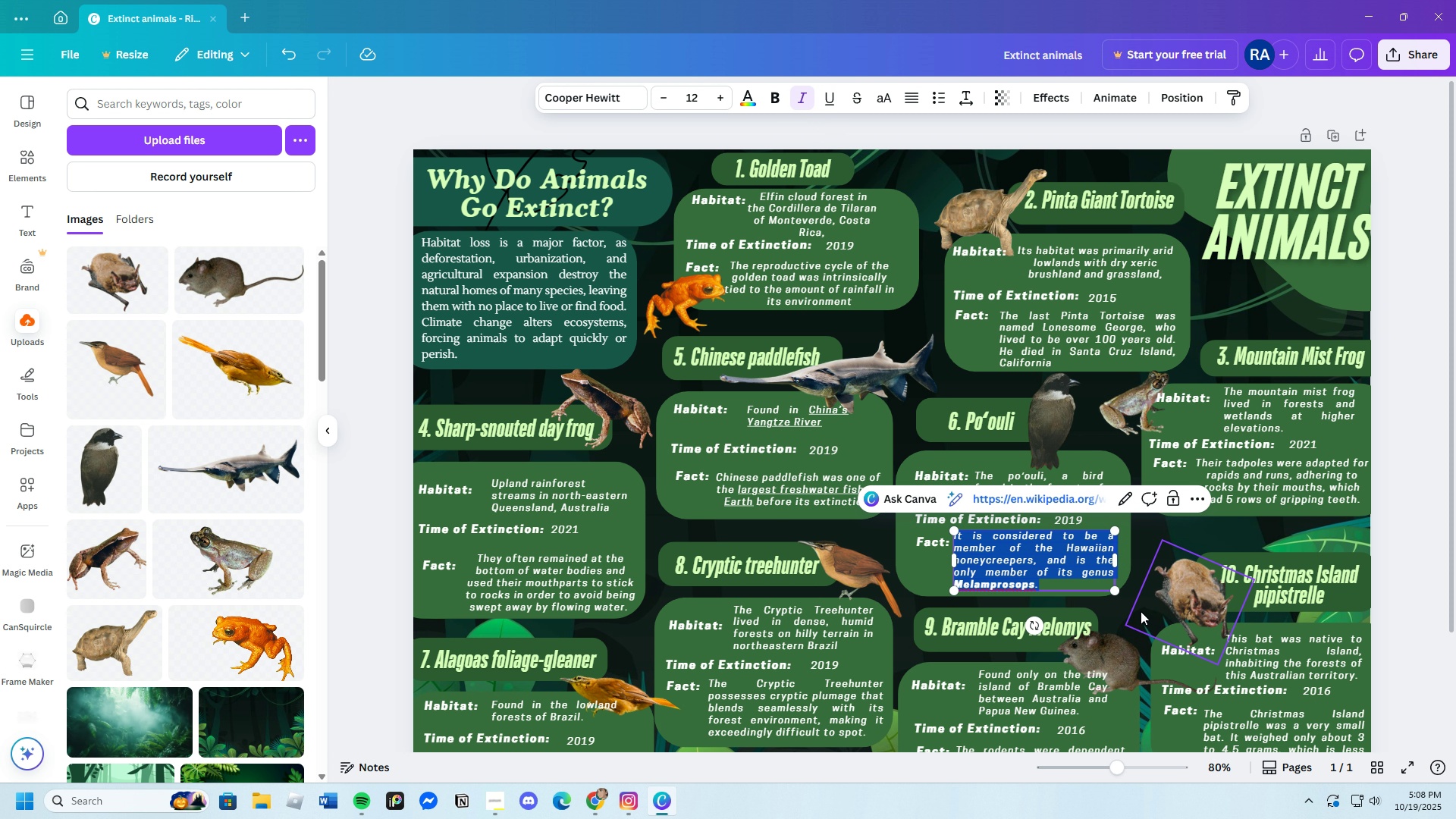 
left_click([1116, 610])
 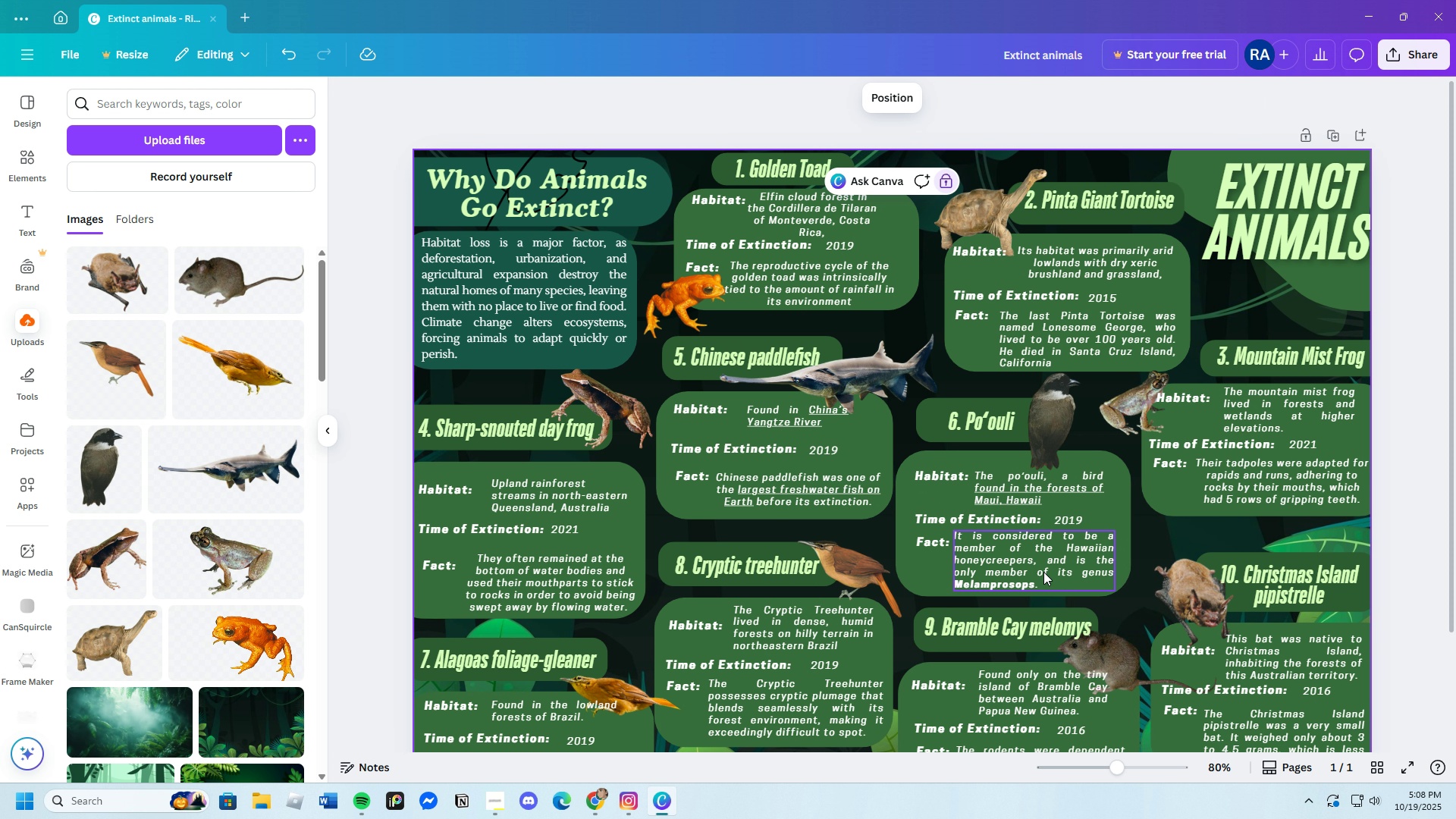 
left_click_drag(start_coordinate=[1043, 572], to_coordinate=[1048, 572])
 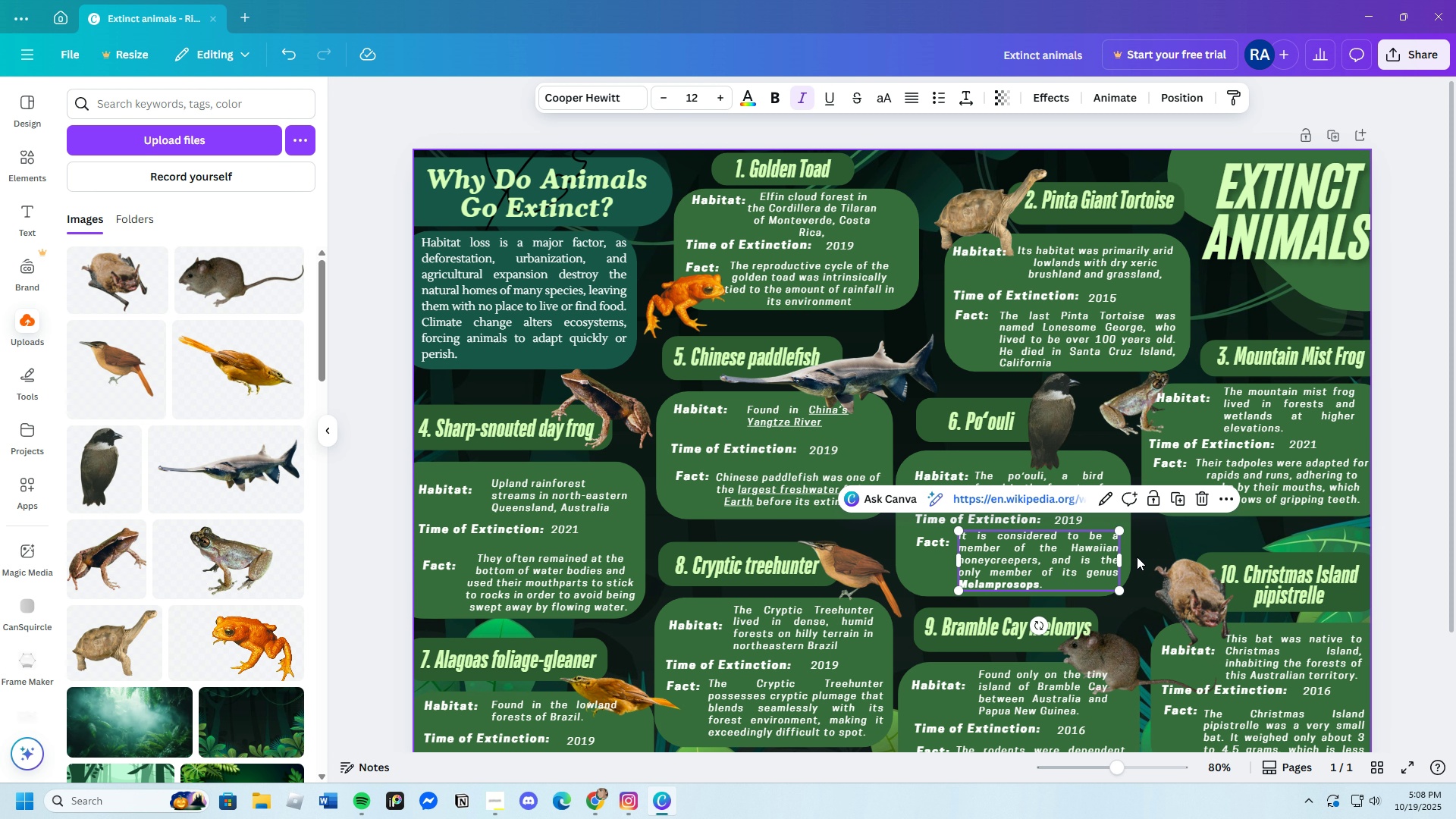 
left_click([1137, 554])
 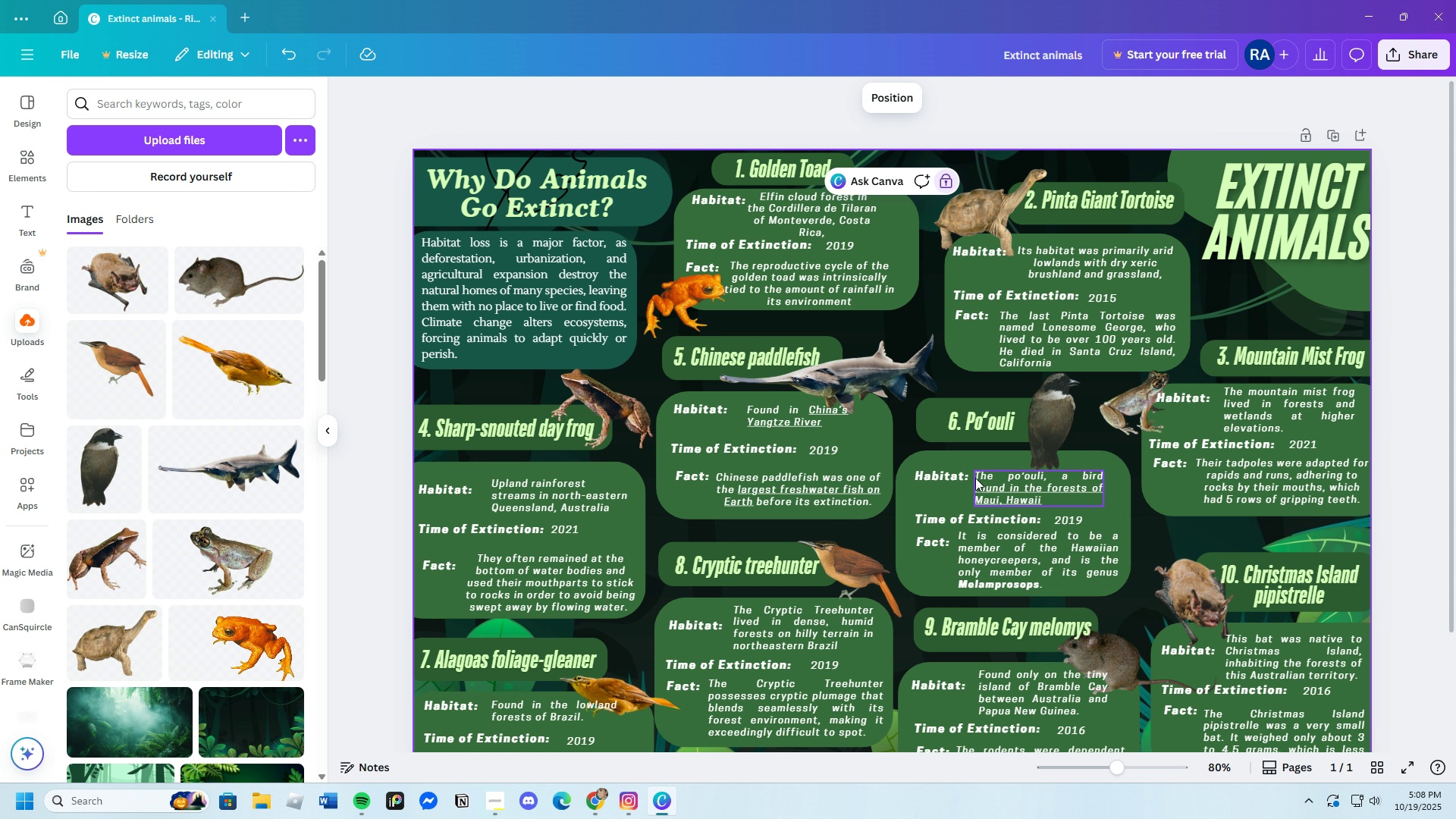 
left_click([975, 478])
 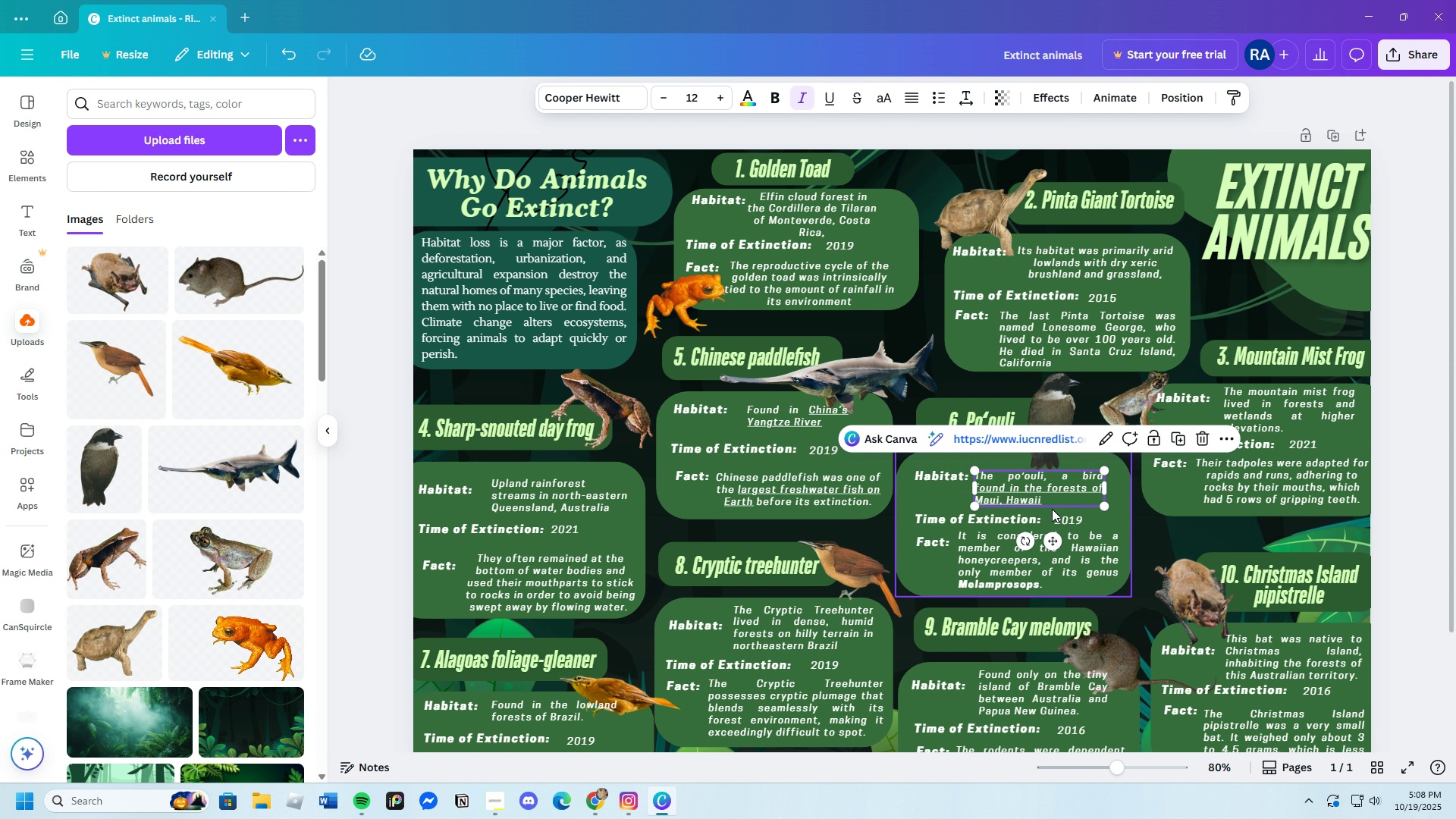 
left_click([1050, 506])
 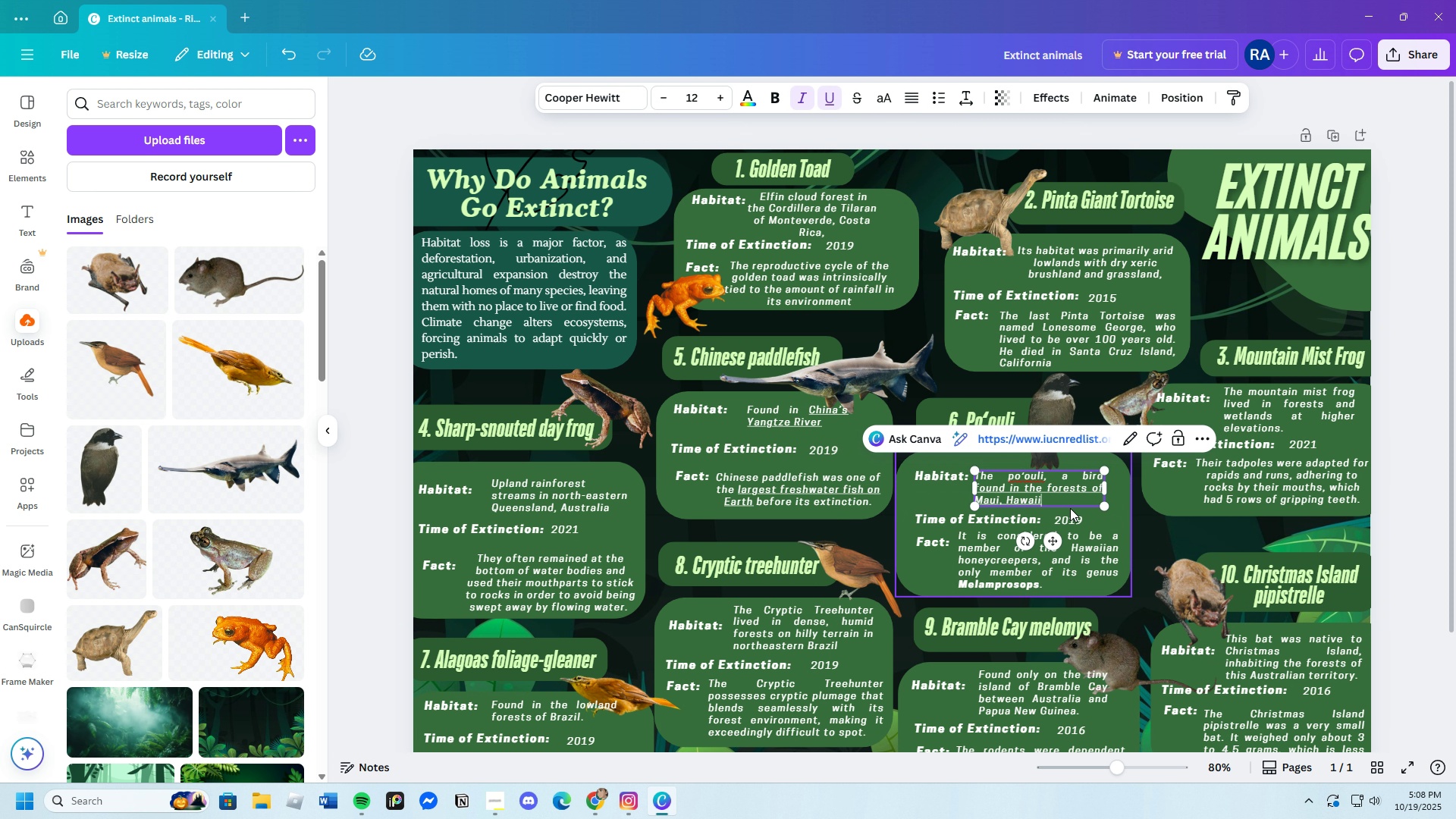 
key(Period)
 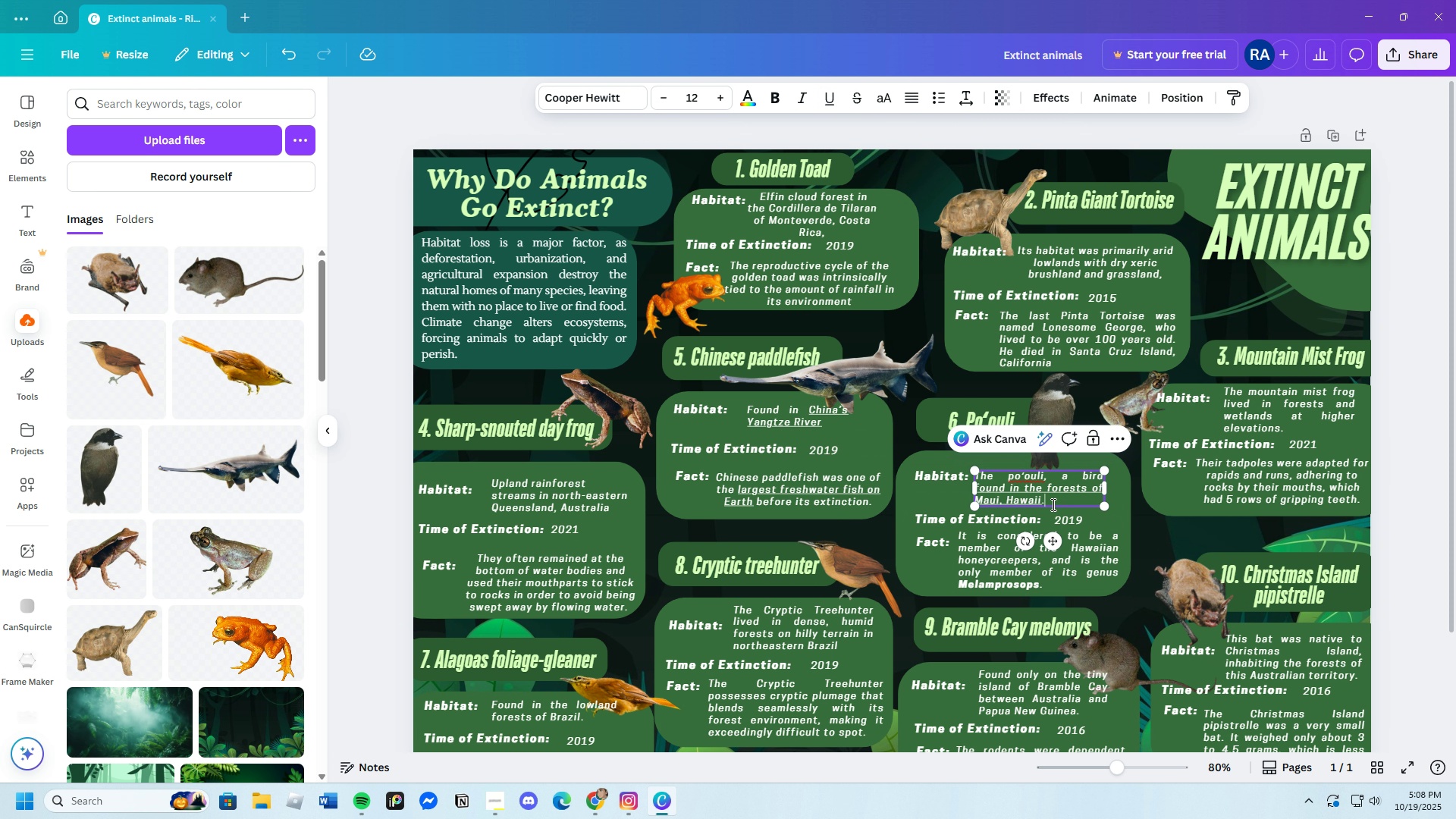 
left_click_drag(start_coordinate=[1053, 503], to_coordinate=[978, 479])
 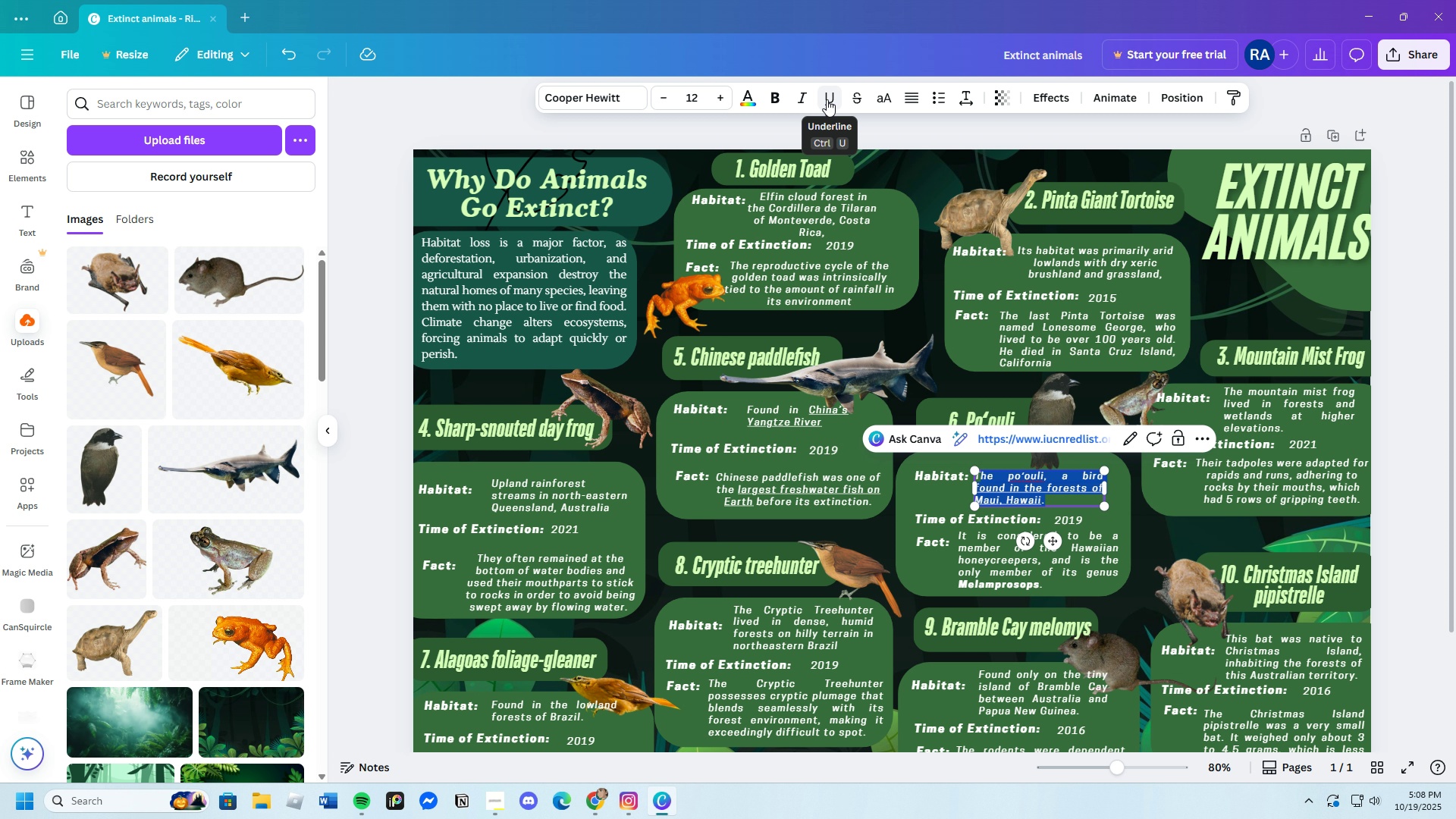 
left_click([827, 99])
 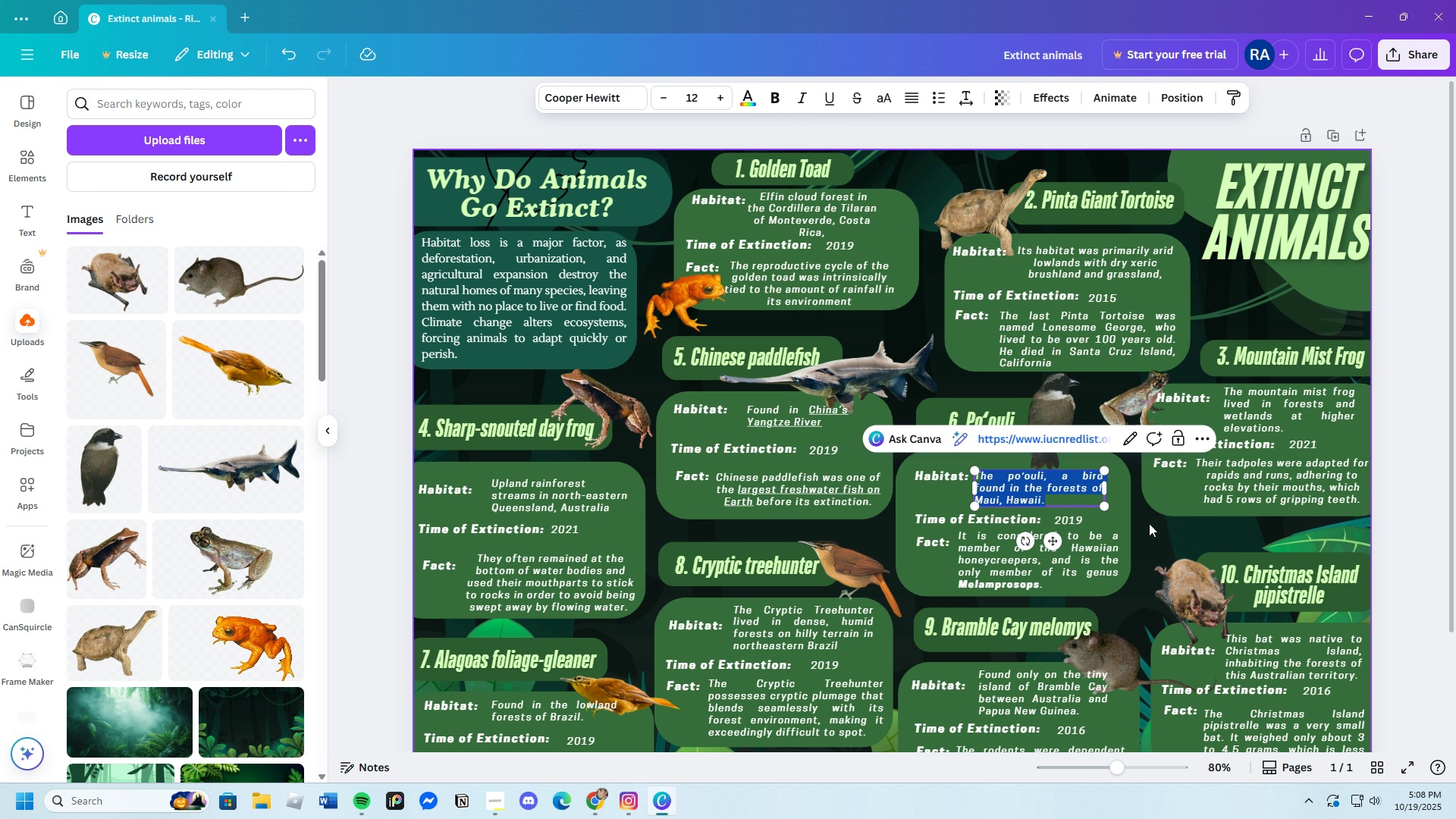 
left_click([1149, 523])
 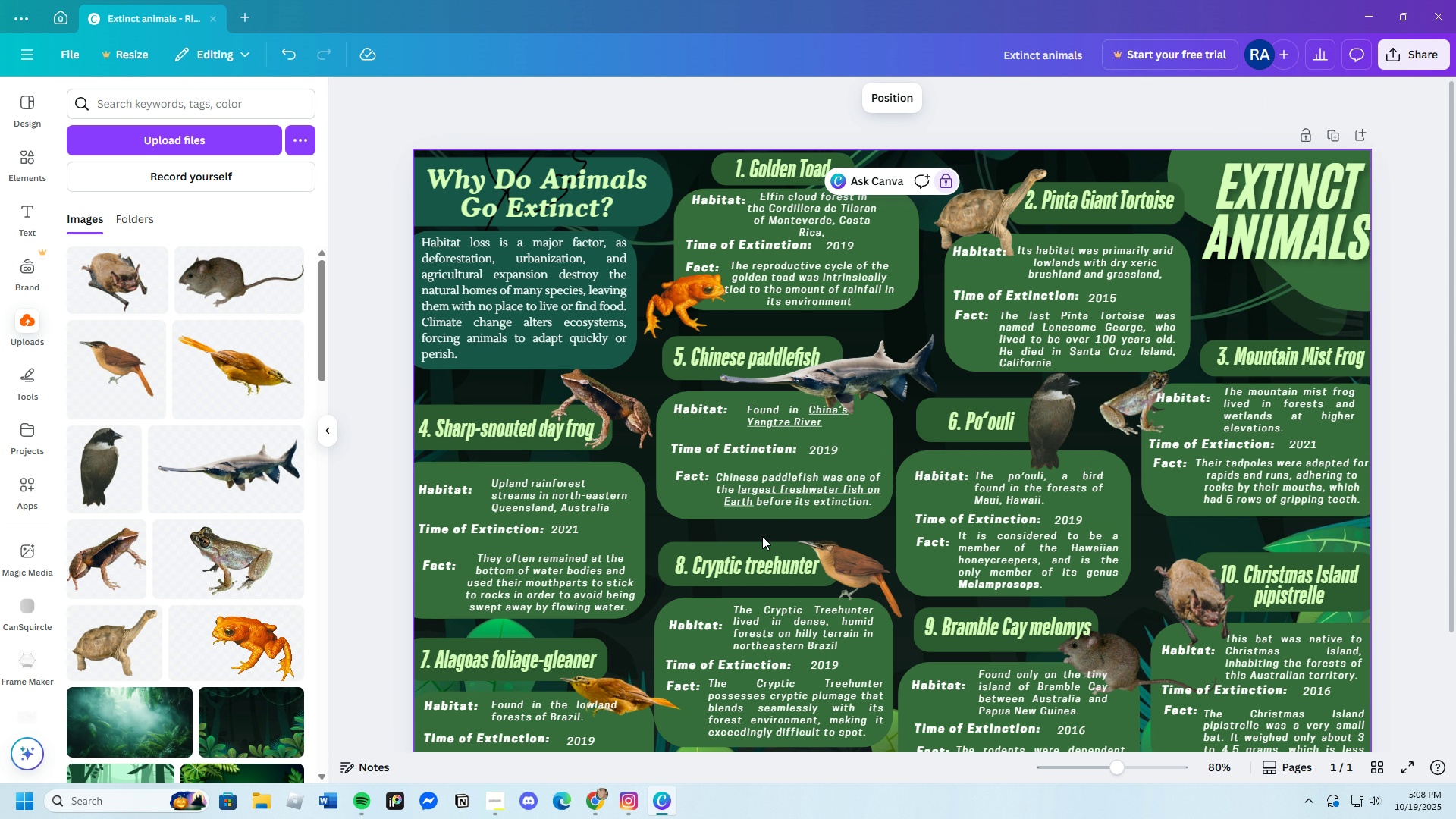 
scroll: coordinate [741, 543], scroll_direction: up, amount: 1.0
 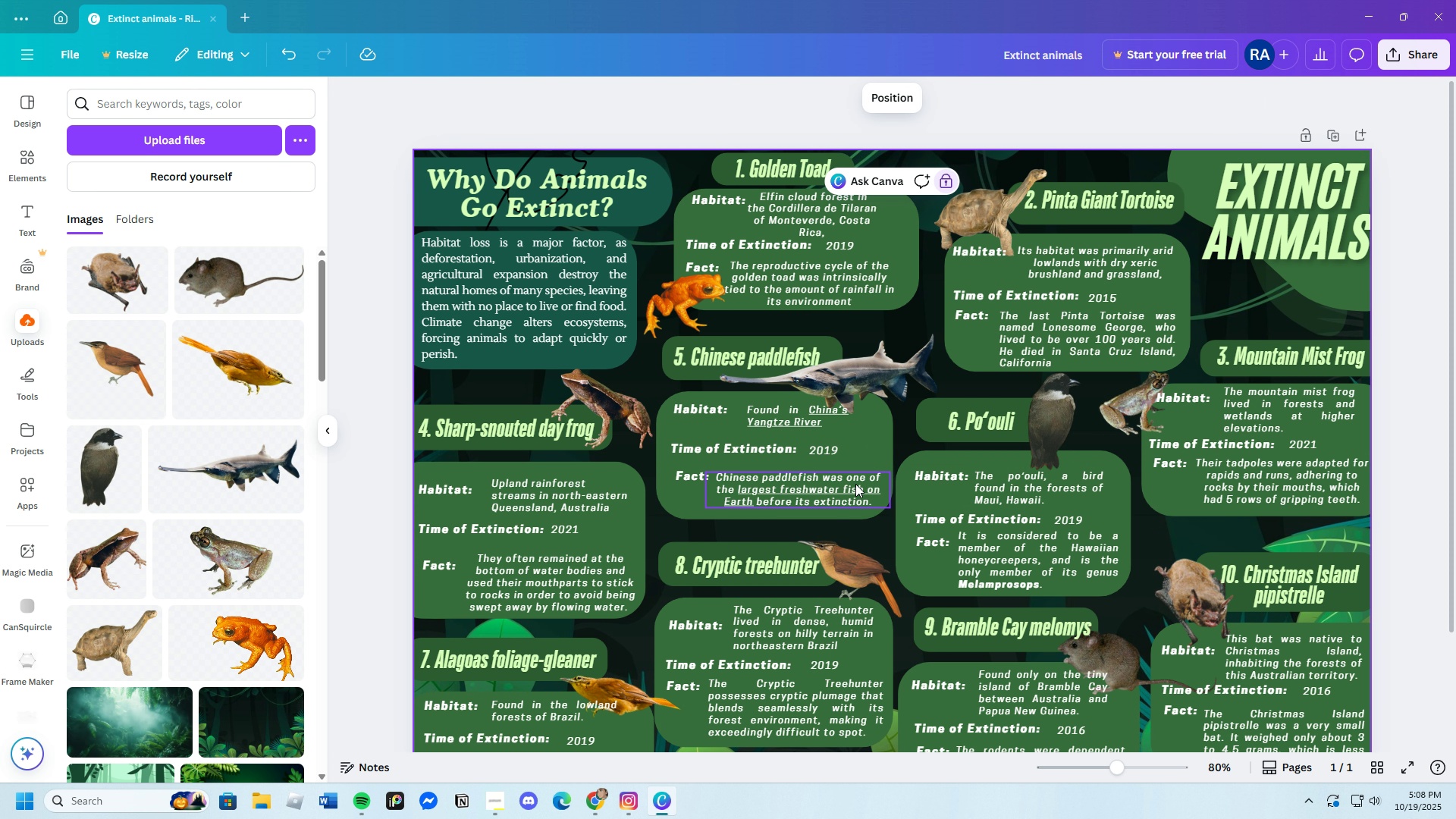 
mouse_move([741, 454])
 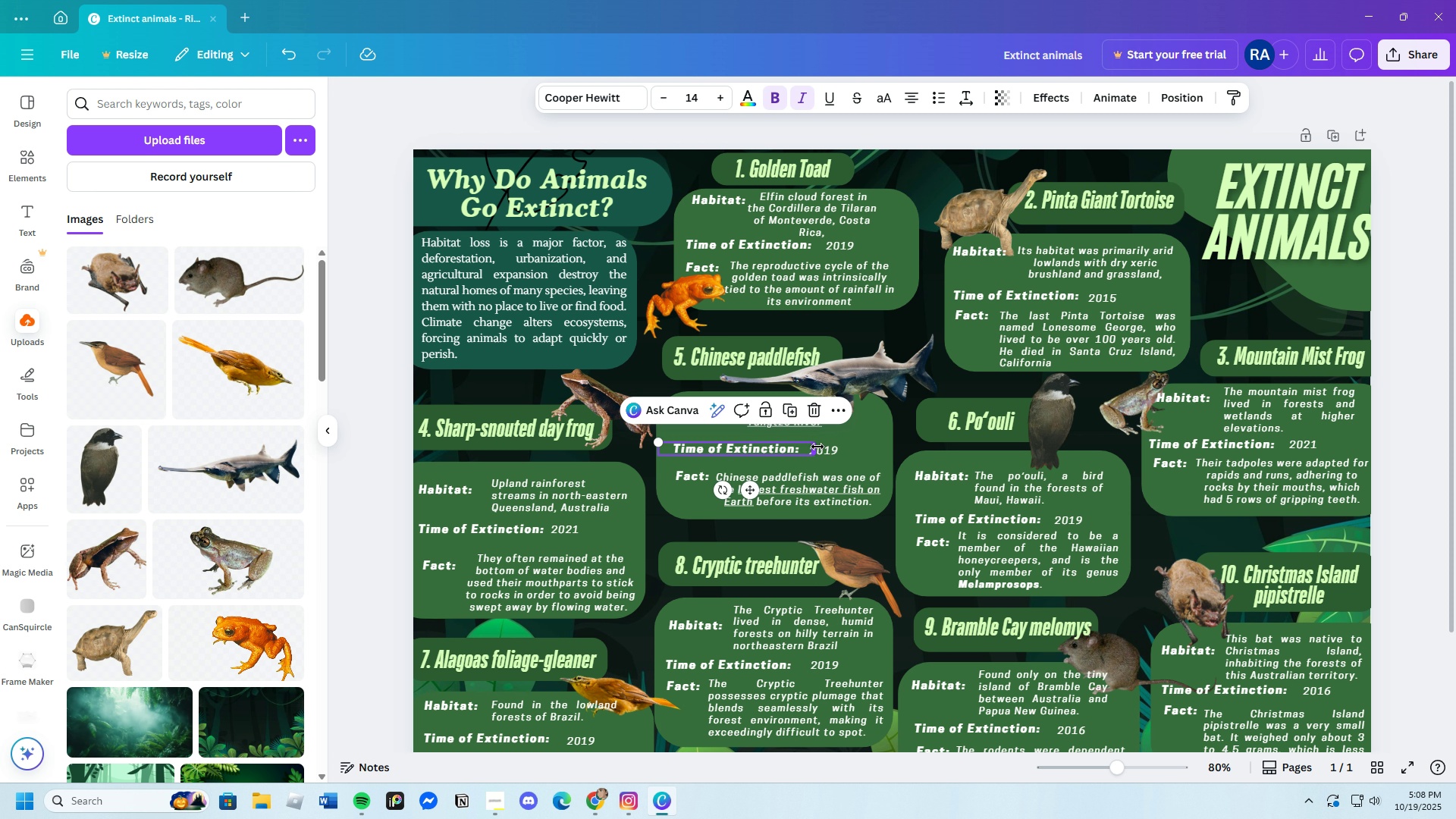 
left_click_drag(start_coordinate=[815, 447], to_coordinate=[799, 447])
 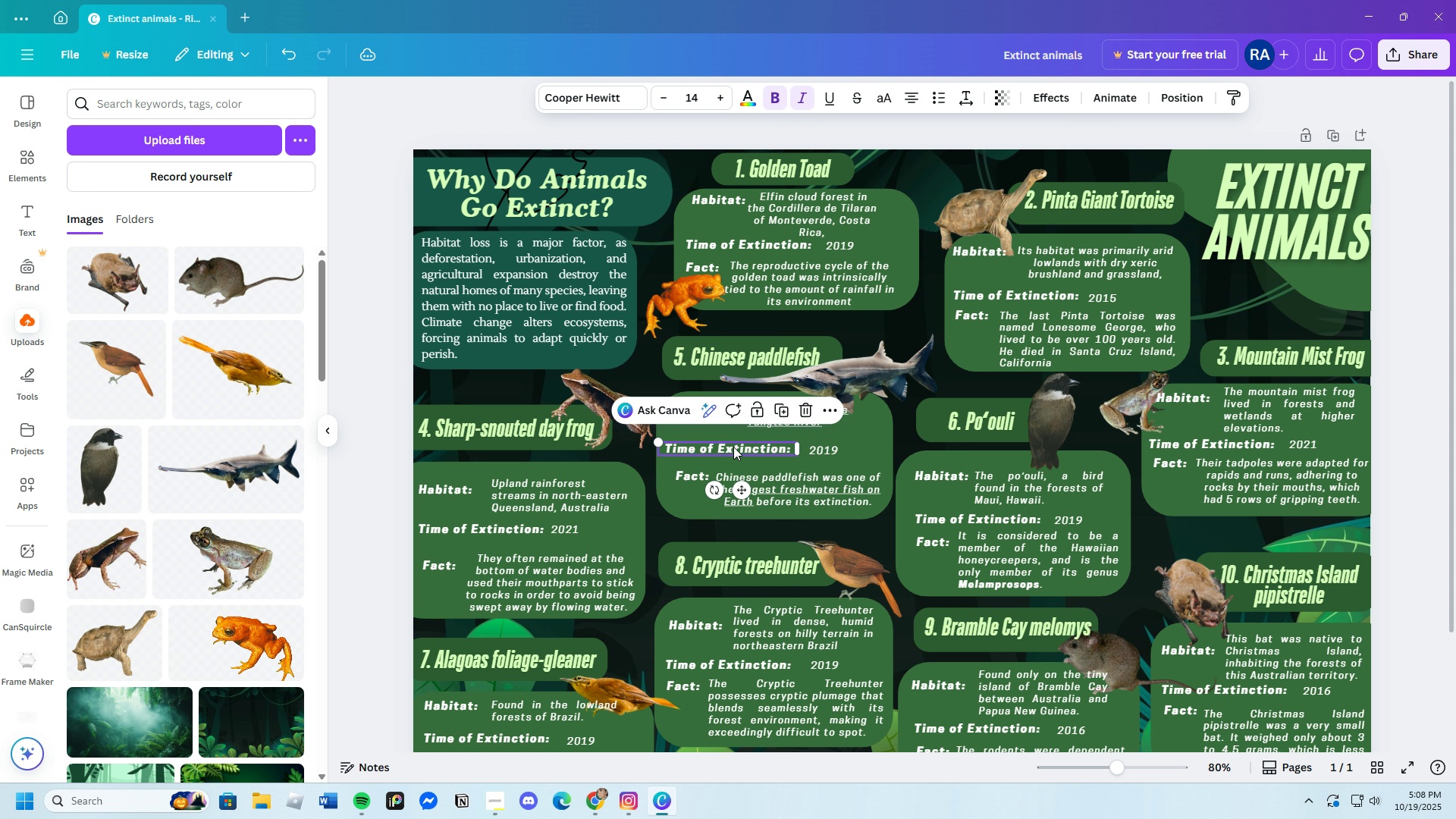 
left_click_drag(start_coordinate=[733, 447], to_coordinate=[742, 447])
 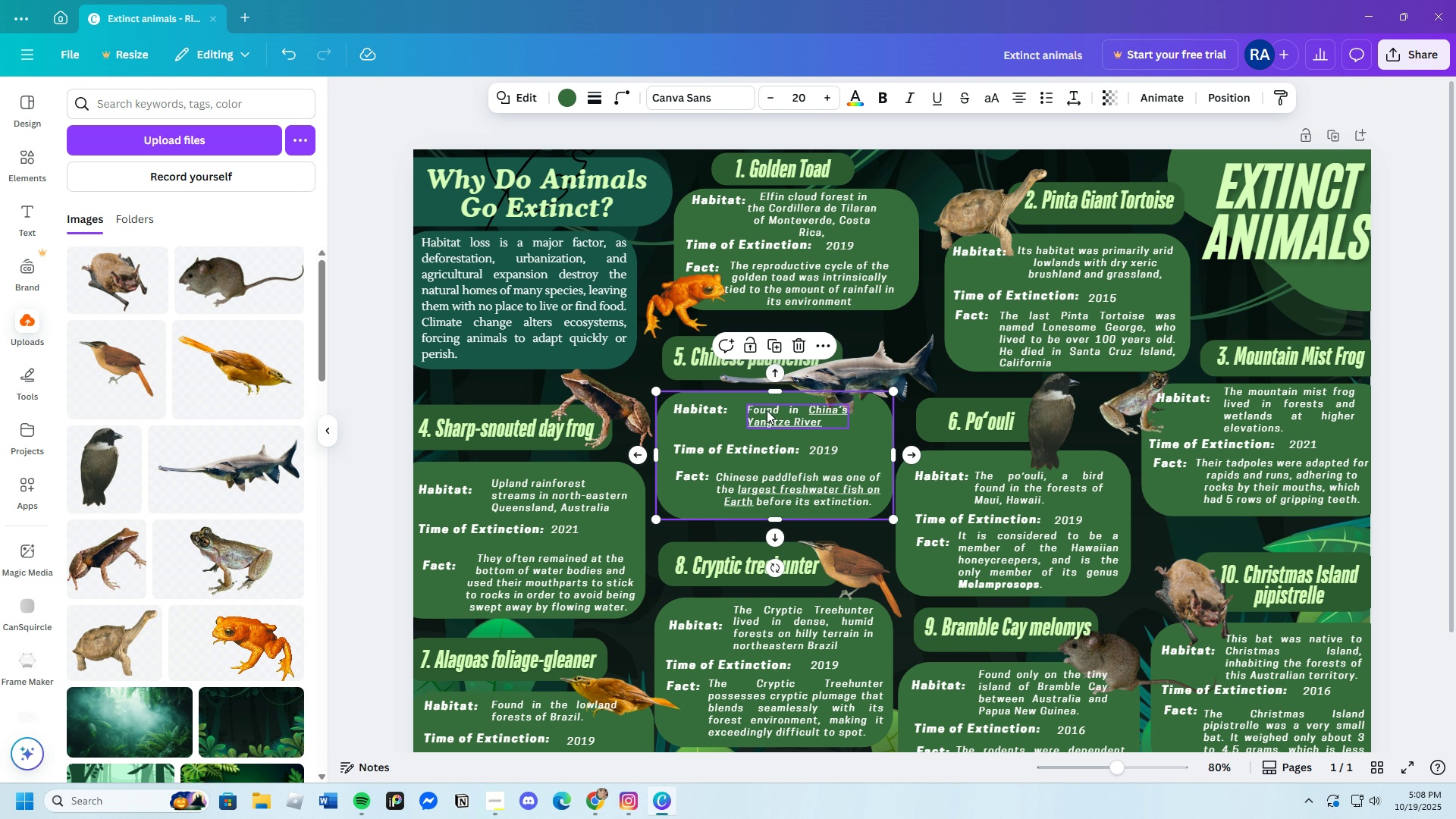 
double_click([826, 422])
 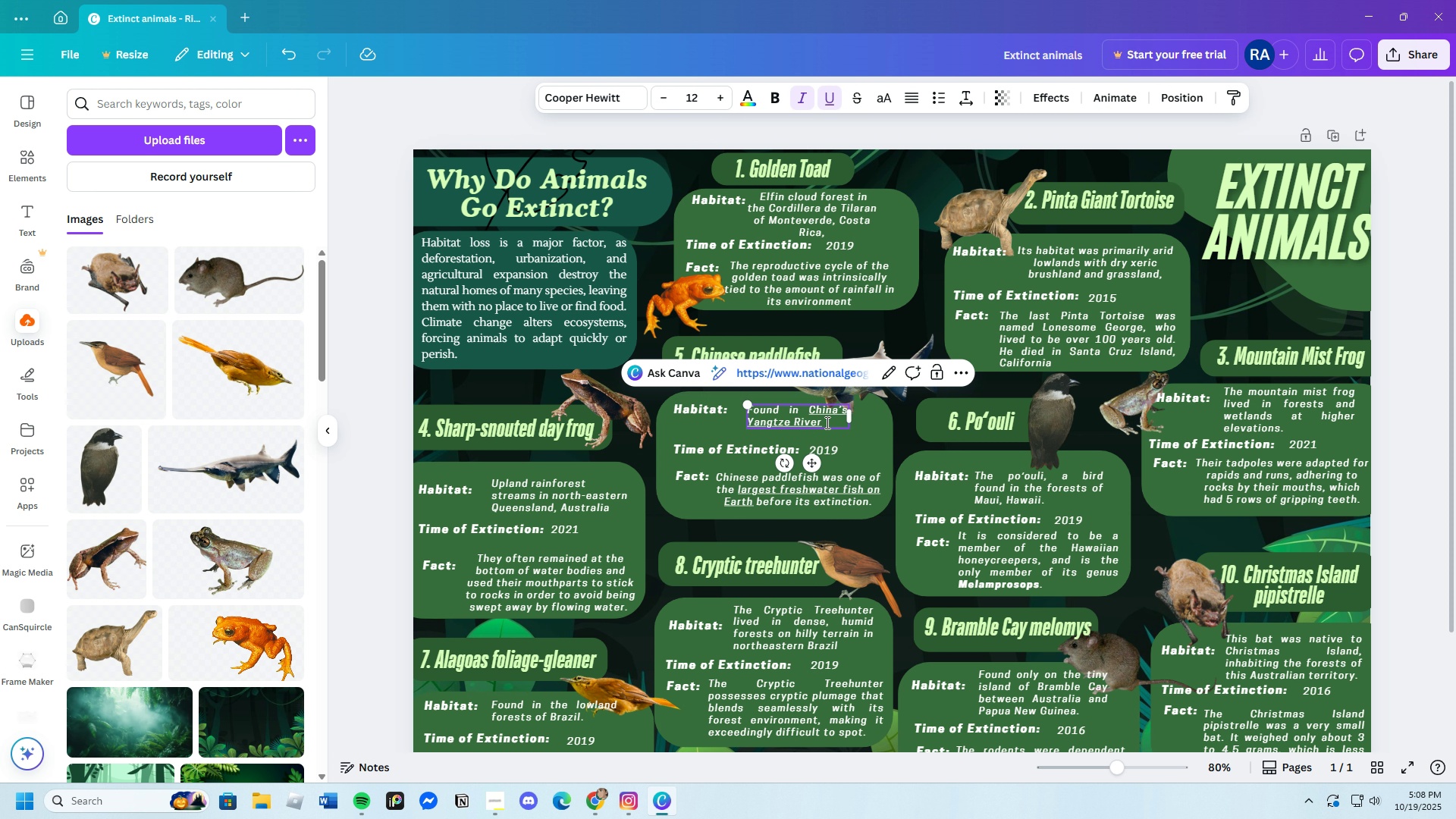 
left_click_drag(start_coordinate=[826, 422], to_coordinate=[747, 404])
 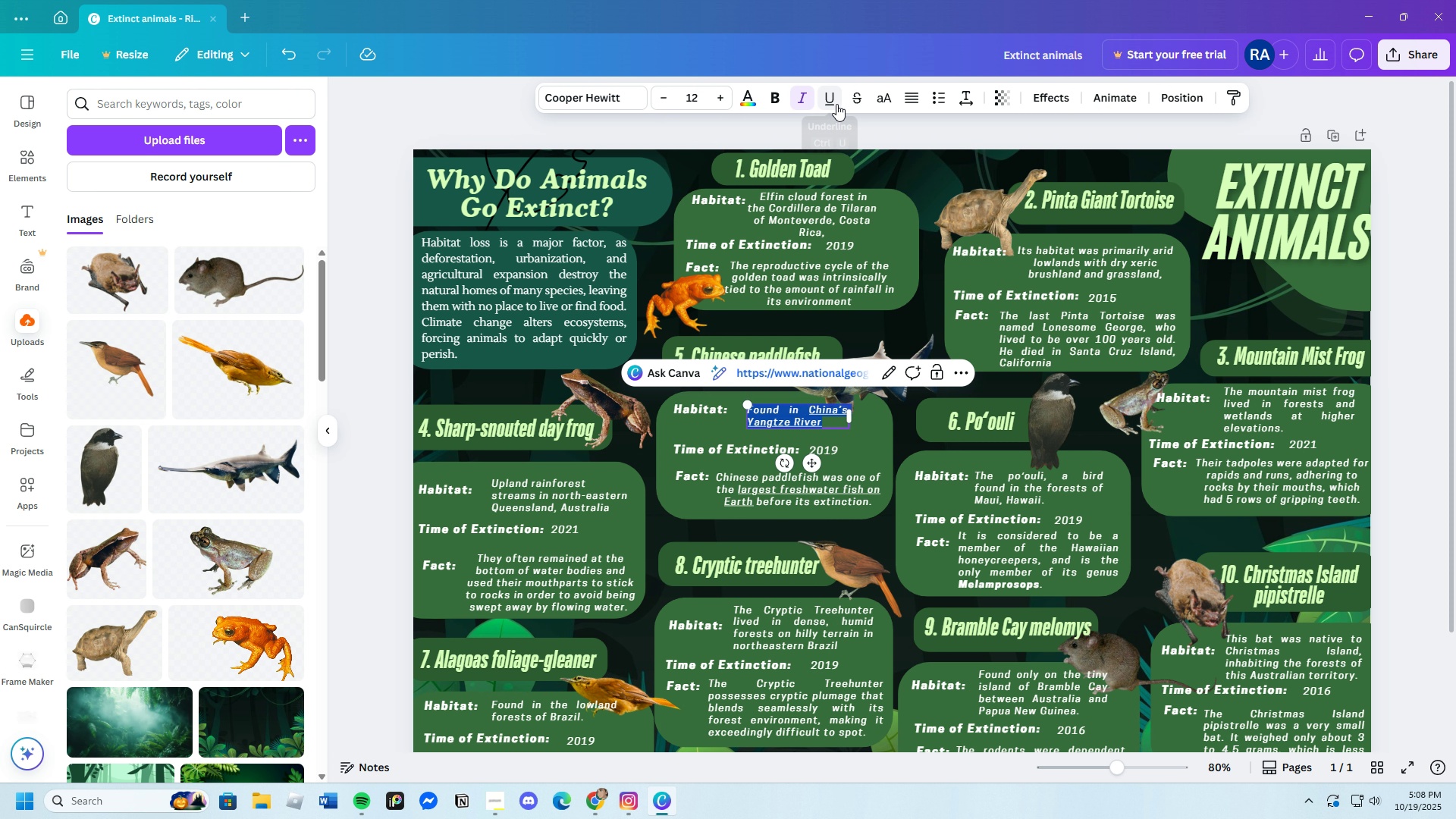 
double_click([836, 104])
 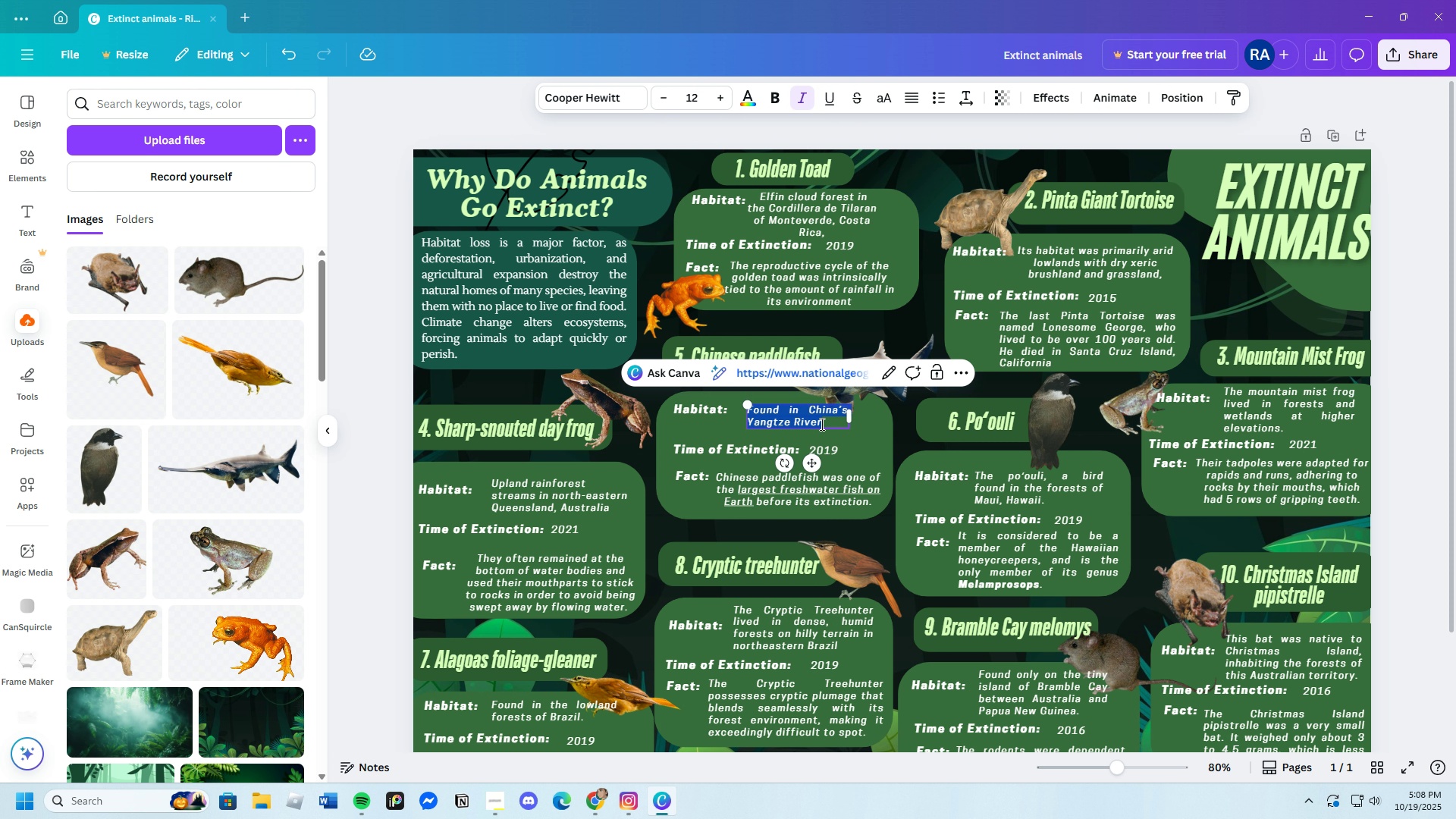 
left_click([821, 424])
 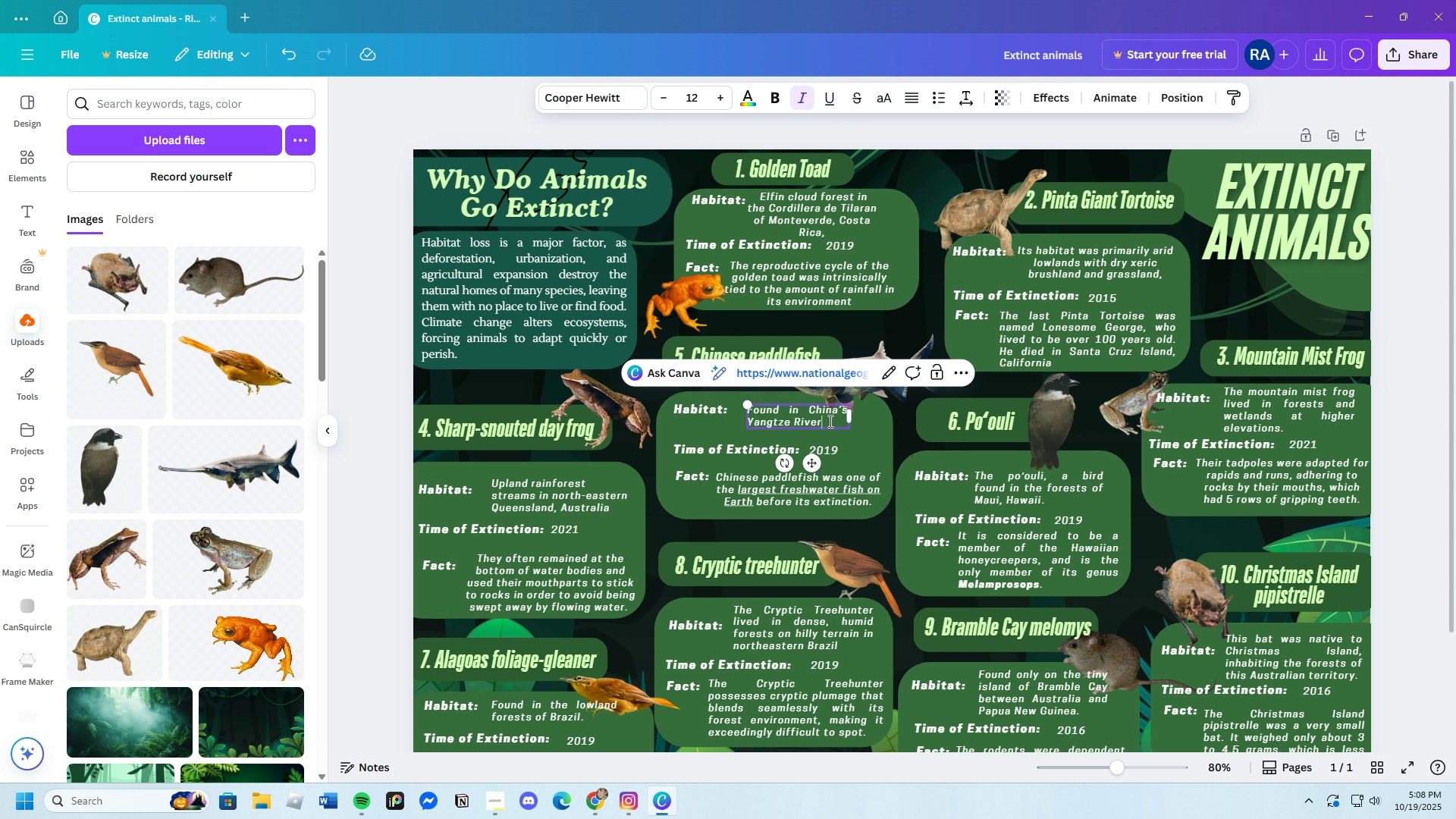 
key(Period)
 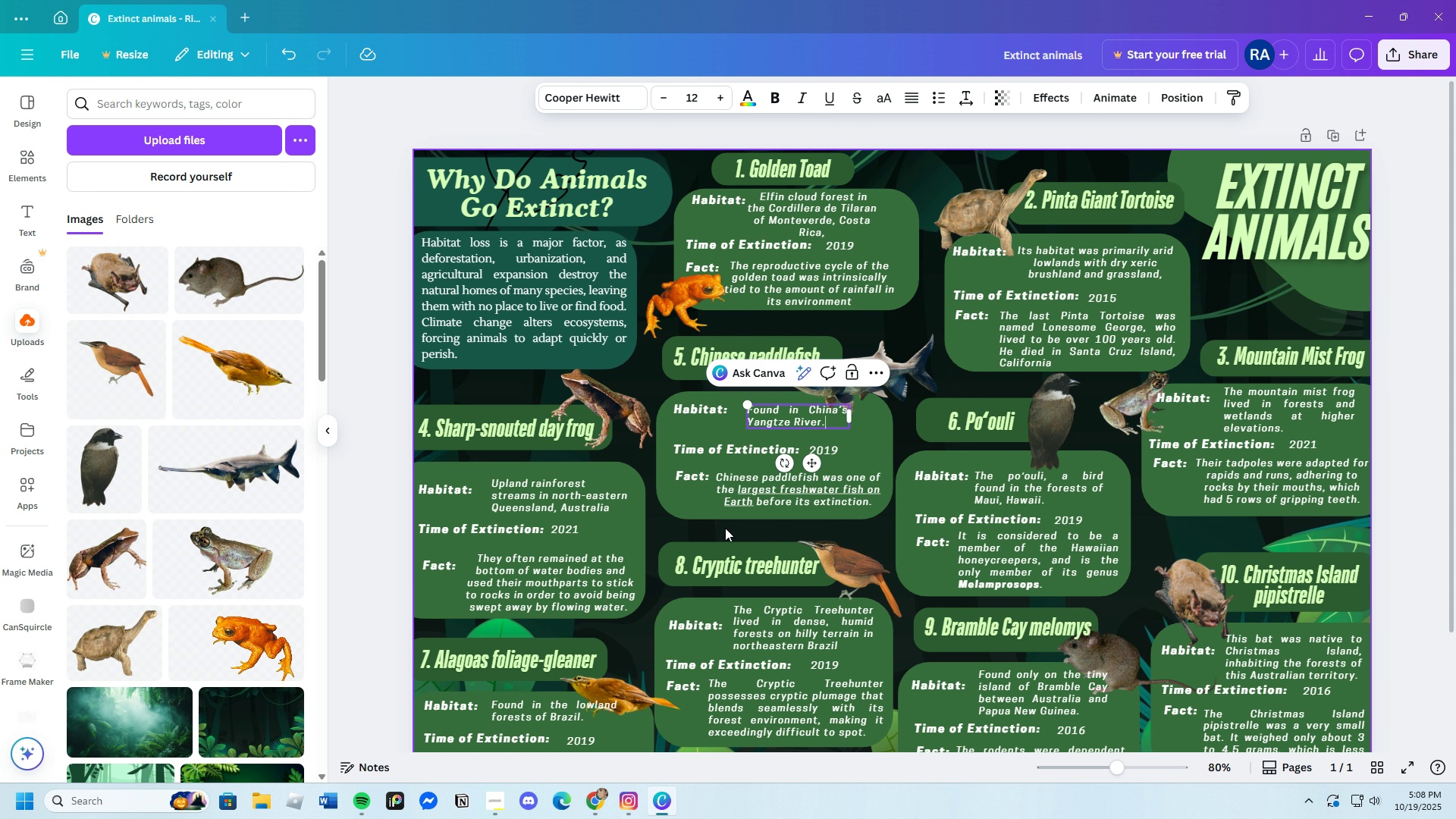 
left_click([711, 525])
 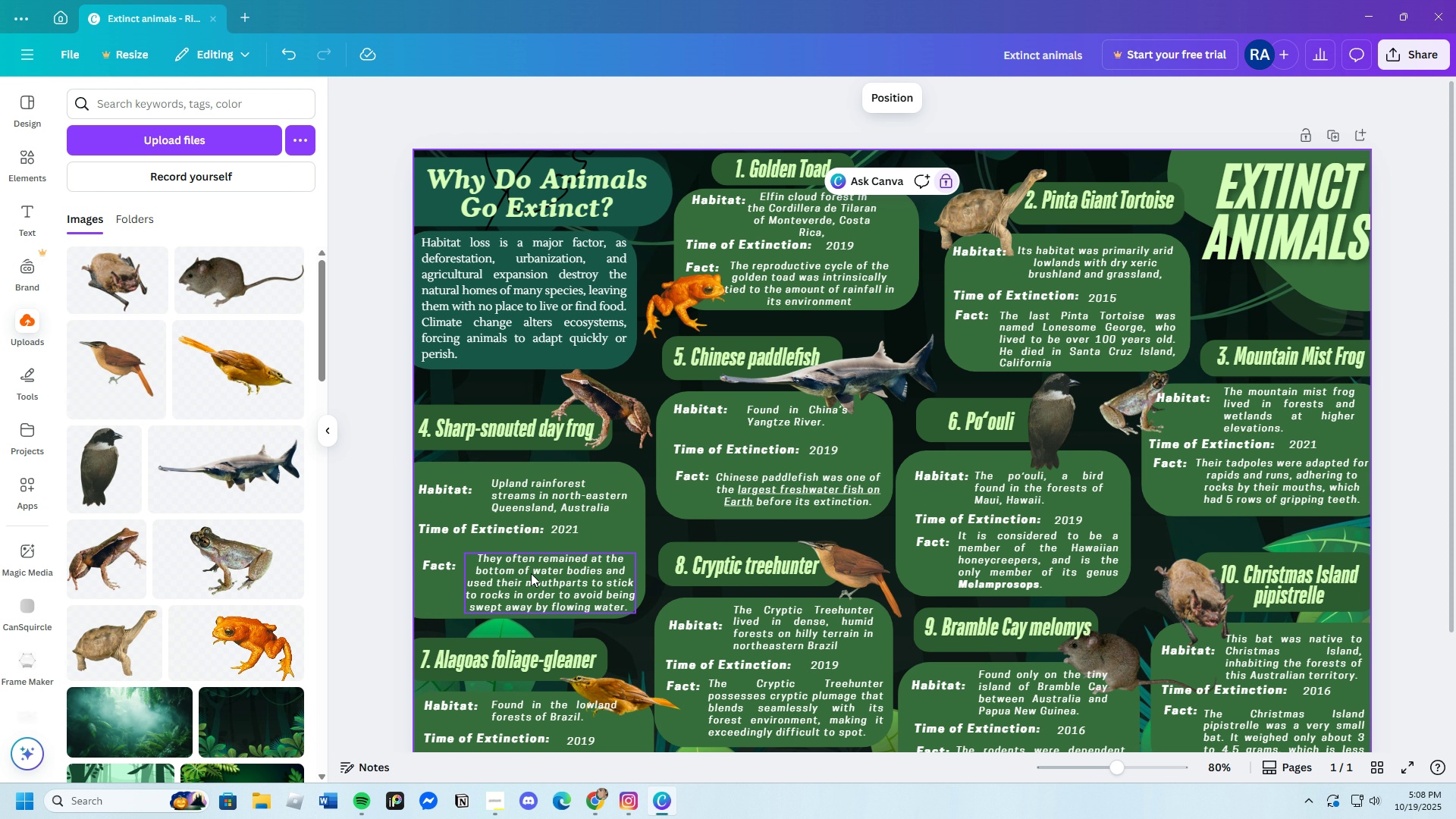 
left_click([529, 570])
 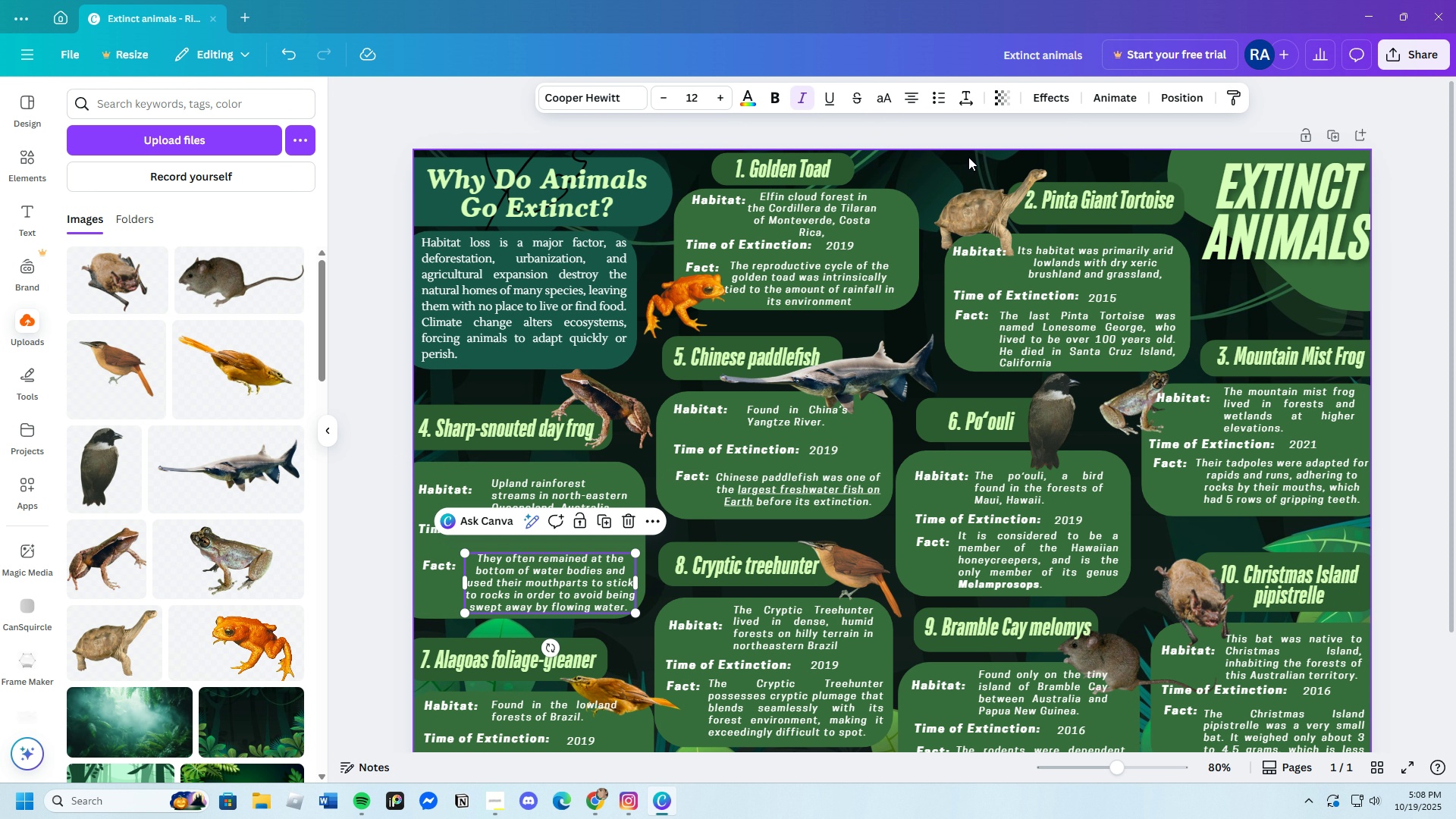 
left_click([909, 98])
 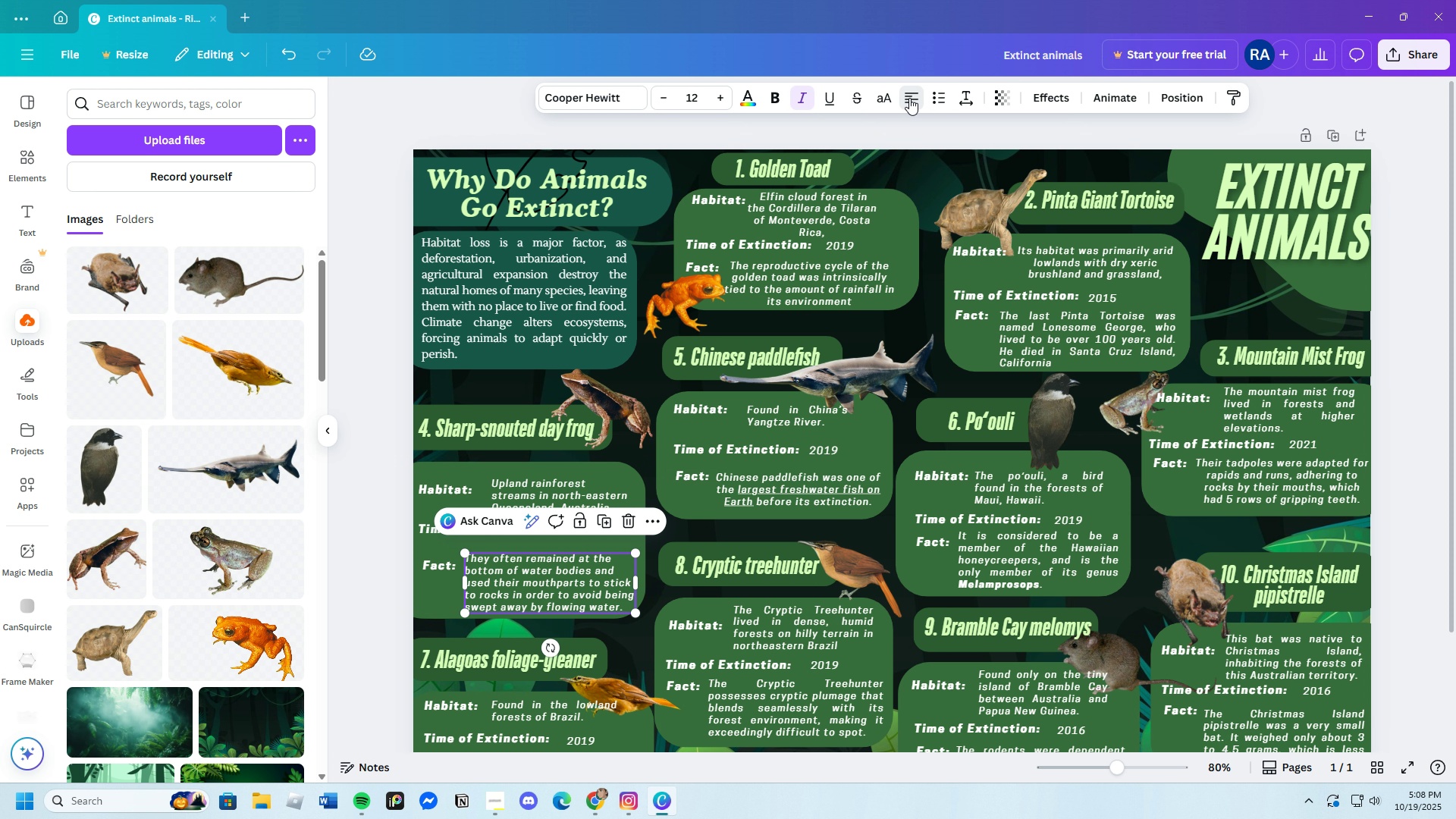 
left_click([909, 98])
 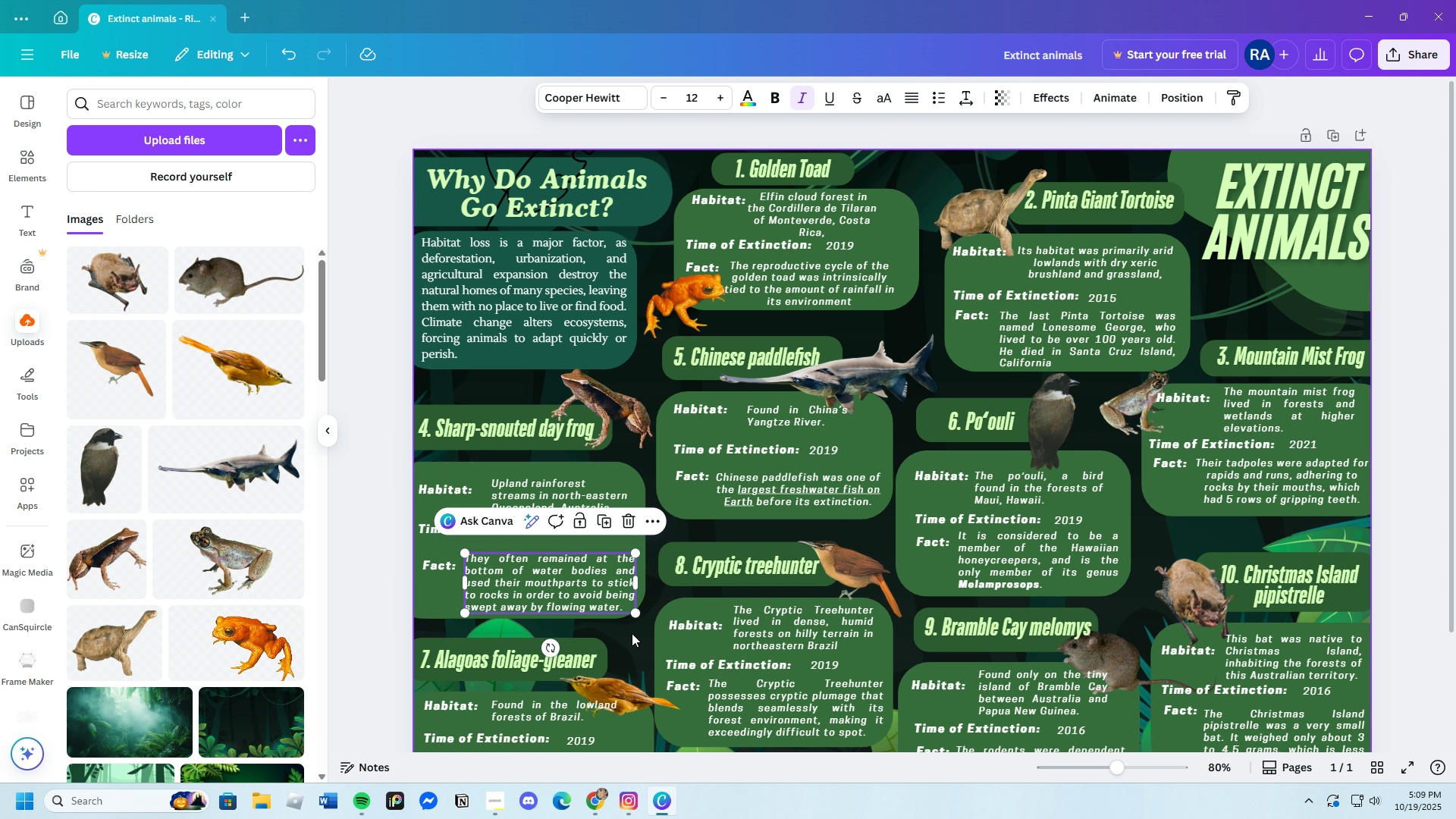 
left_click([632, 633])
 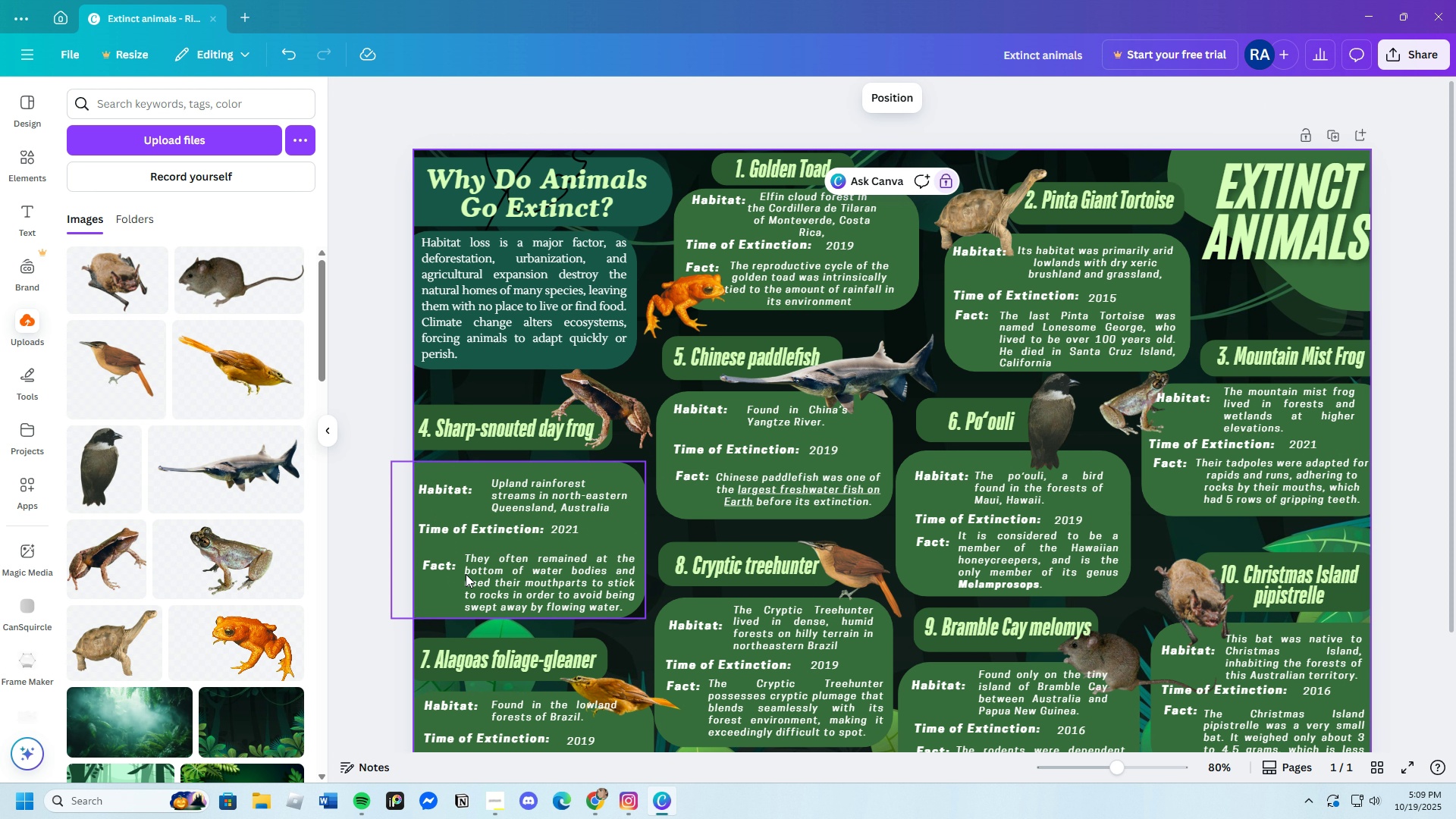 
left_click_drag(start_coordinate=[532, 574], to_coordinate=[535, 568])
 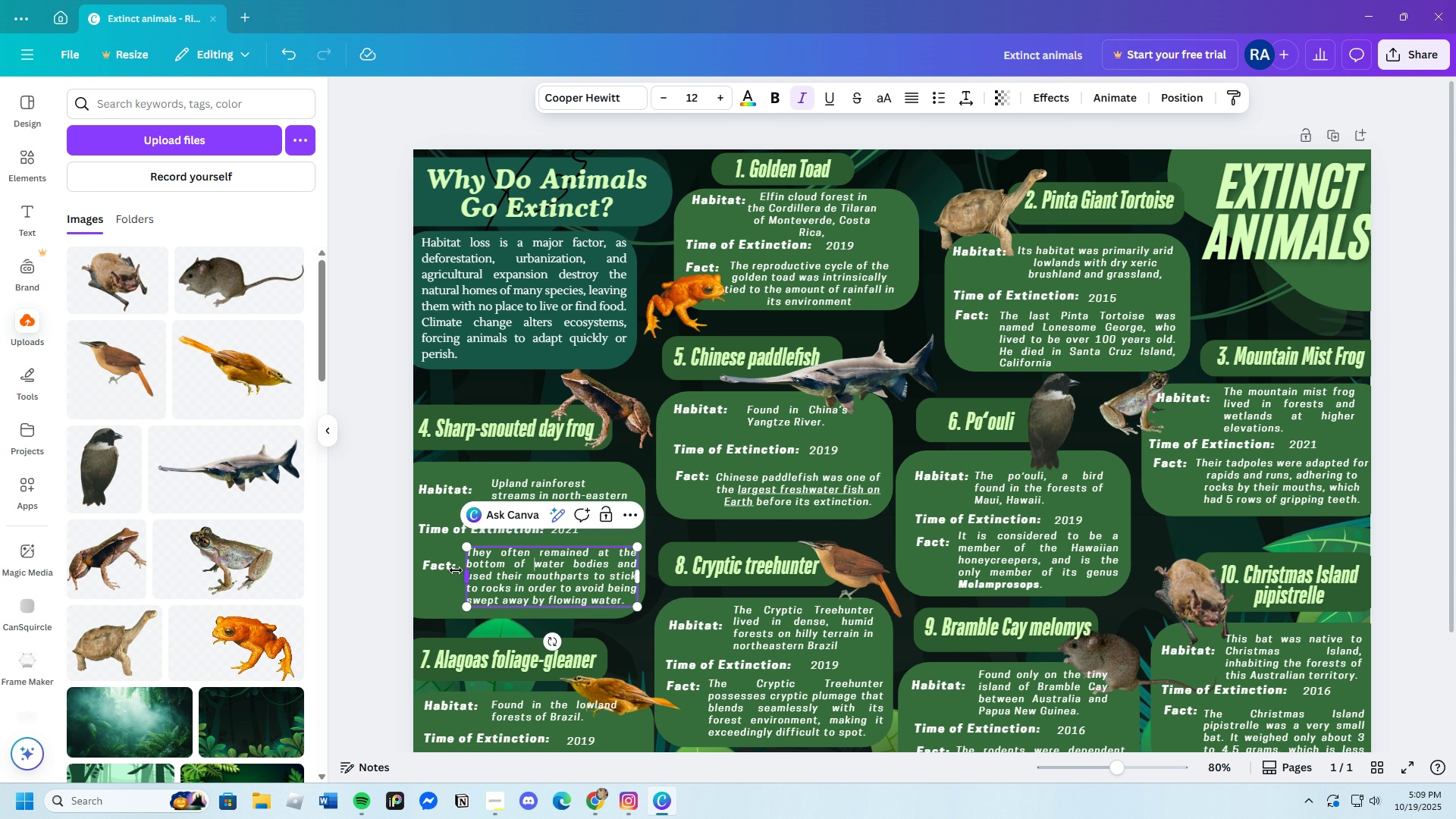 
left_click([445, 567])
 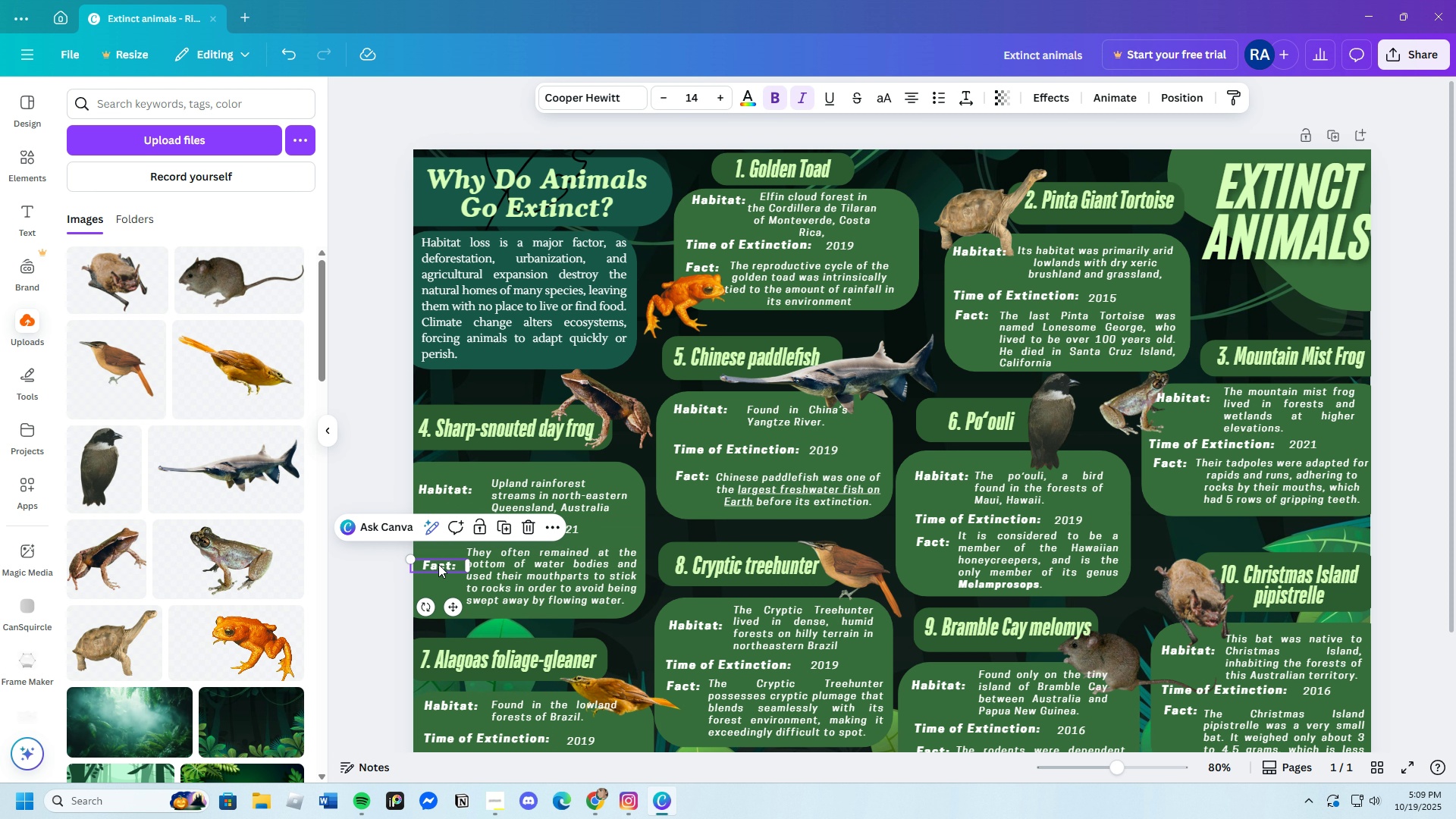 
left_click_drag(start_coordinate=[439, 566], to_coordinate=[437, 554])
 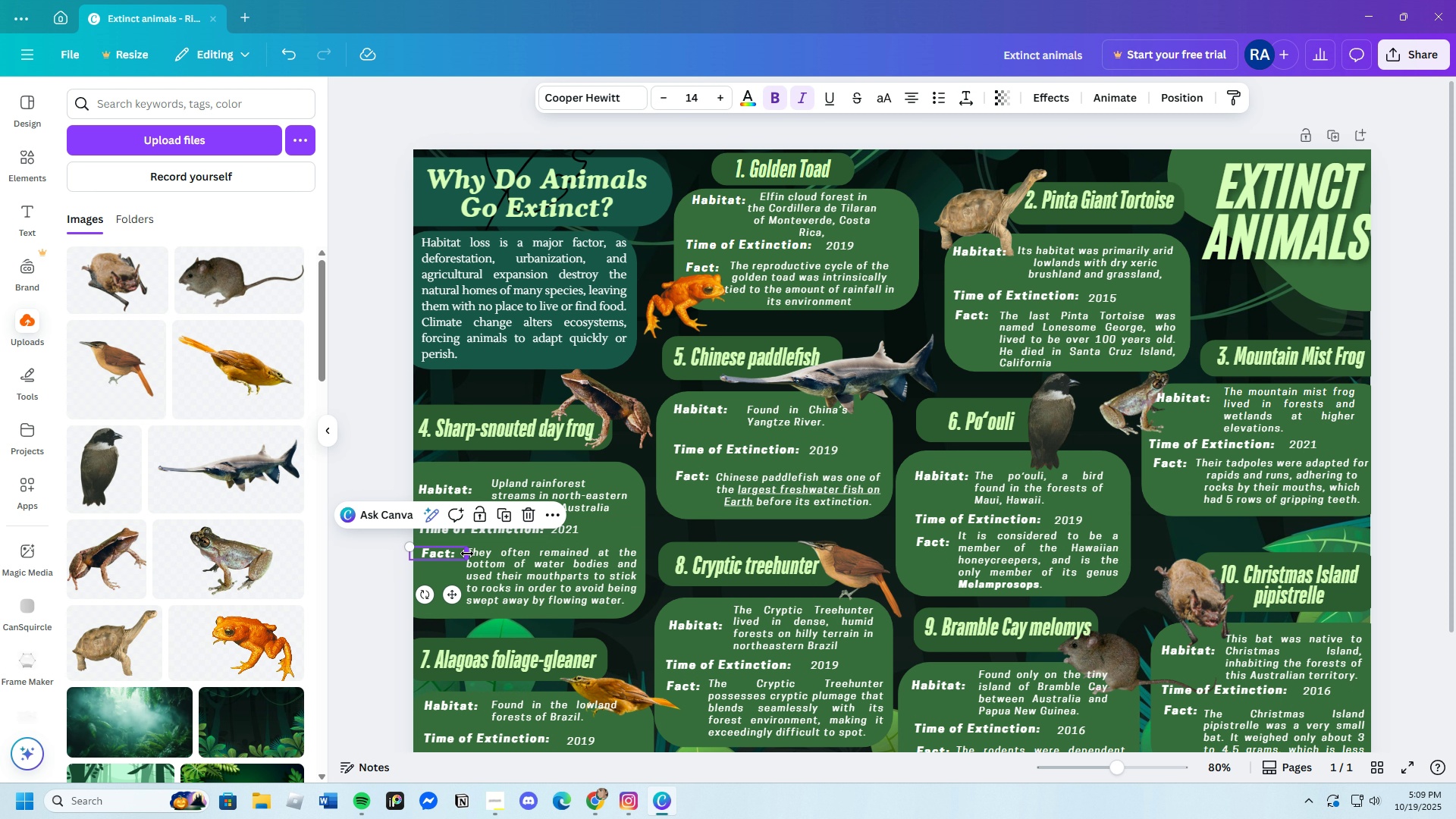 
left_click_drag(start_coordinate=[467, 554], to_coordinate=[463, 554])
 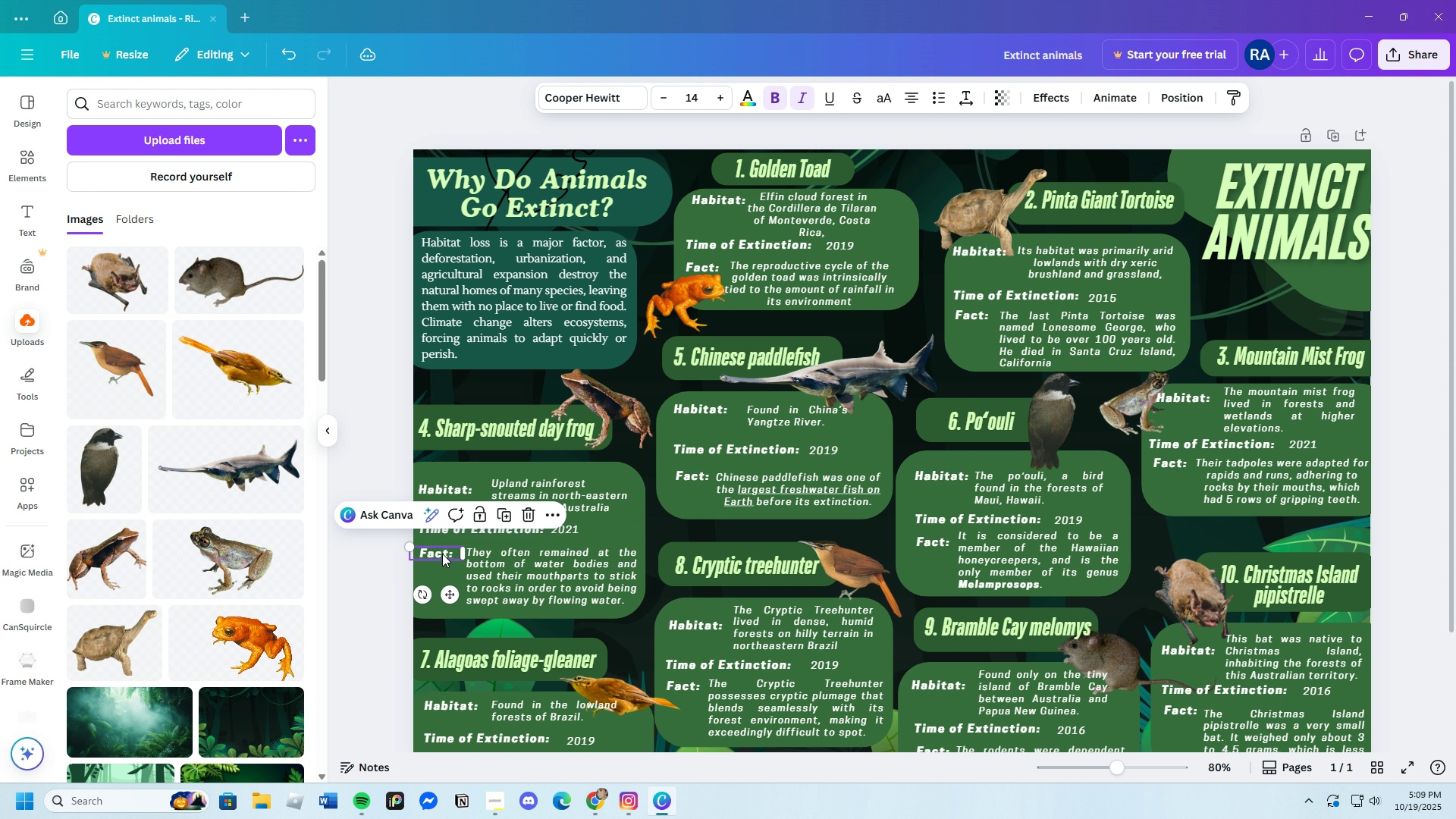 
left_click([442, 554])
 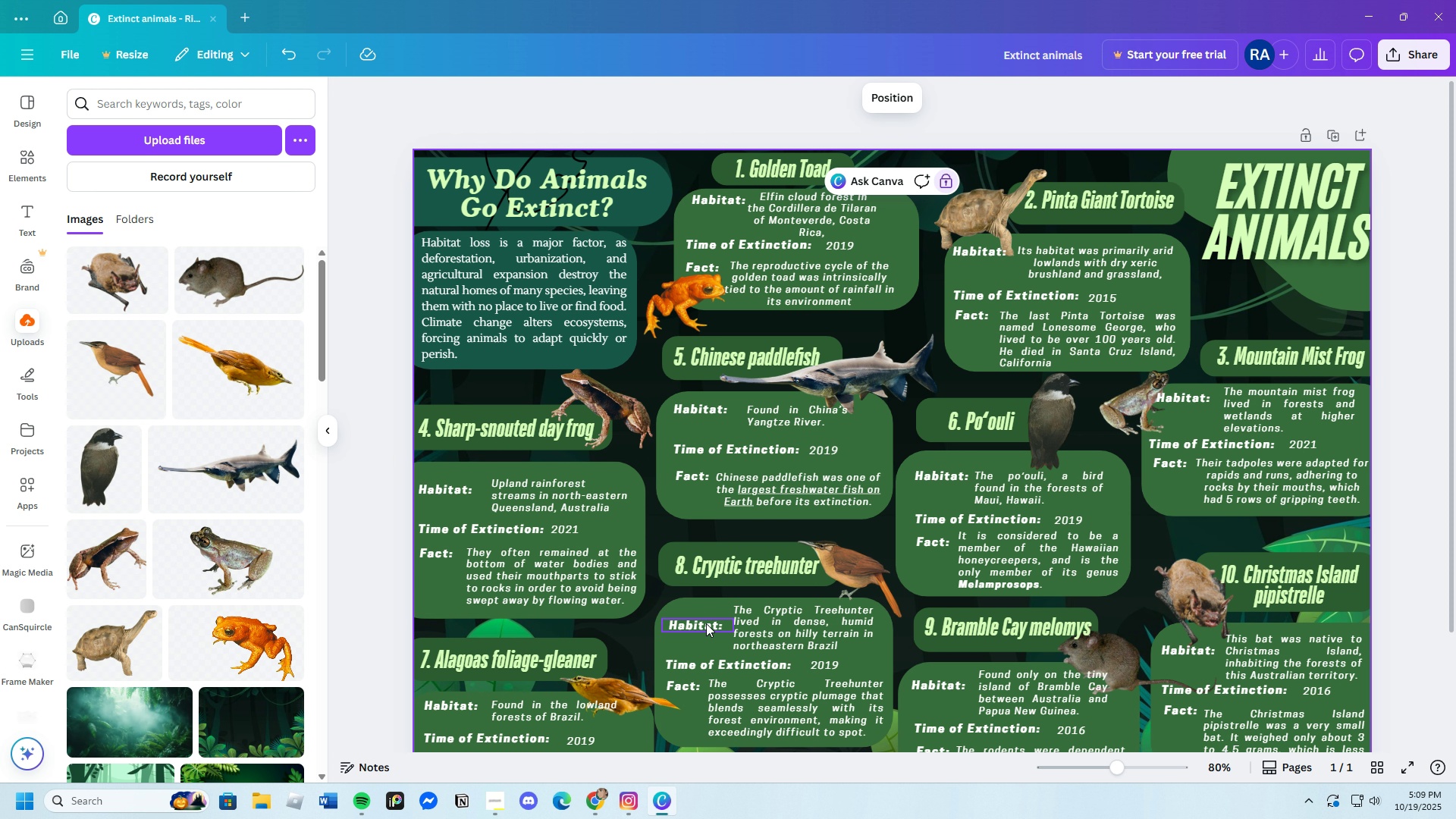 
wait(7.5)
 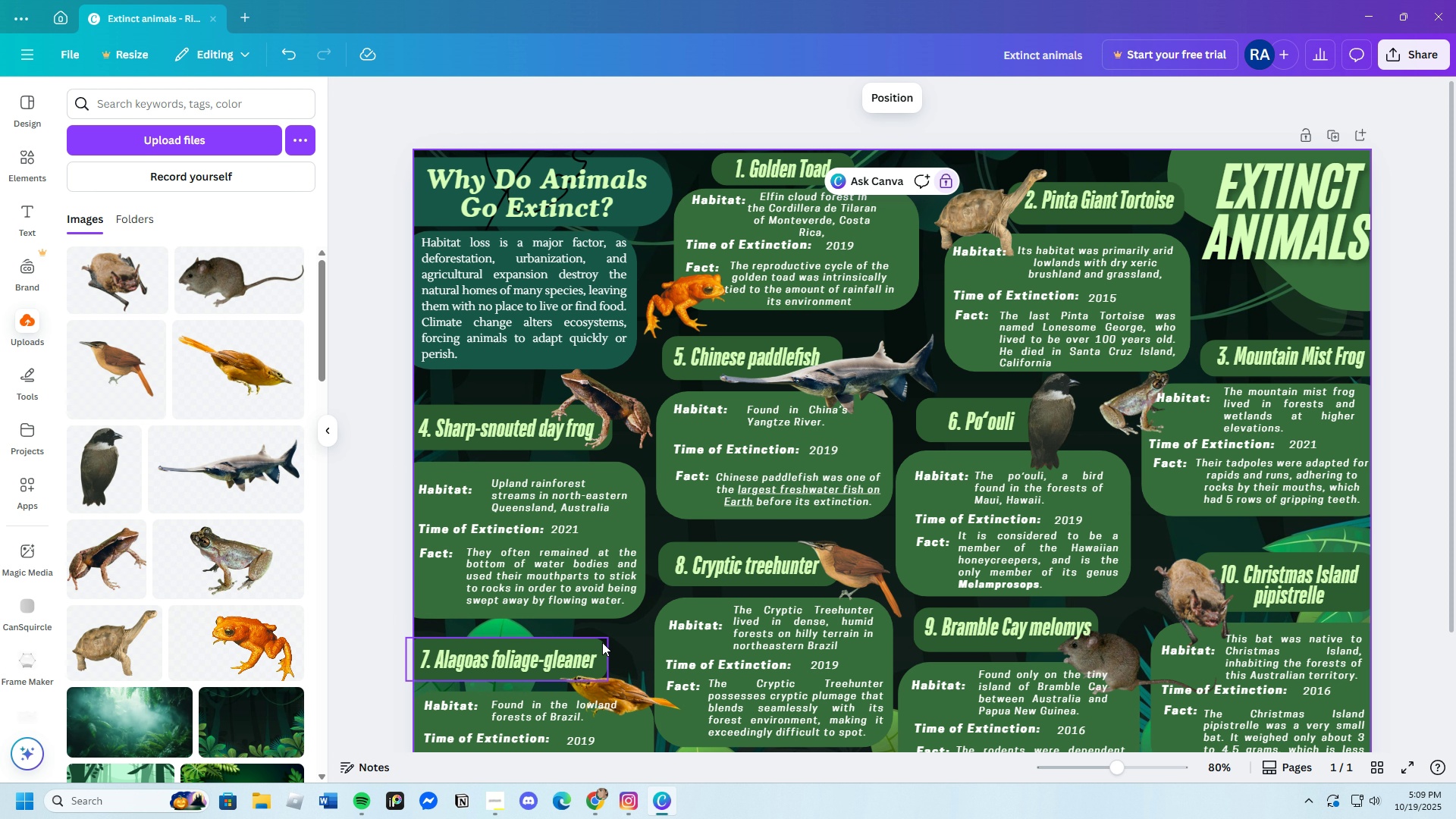 
scroll: coordinate [626, 474], scroll_direction: up, amount: 2.0
 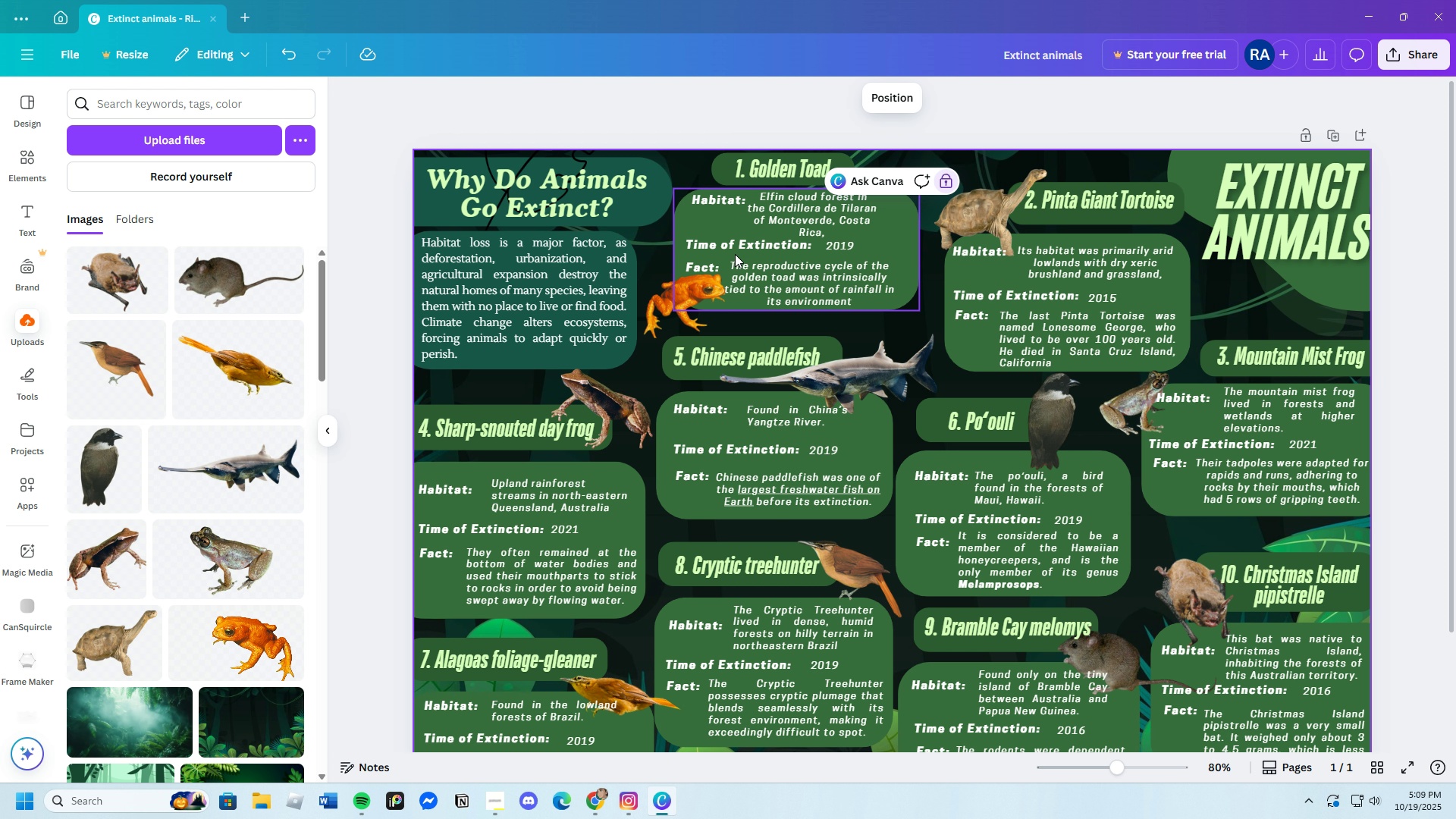 
left_click([695, 220])
 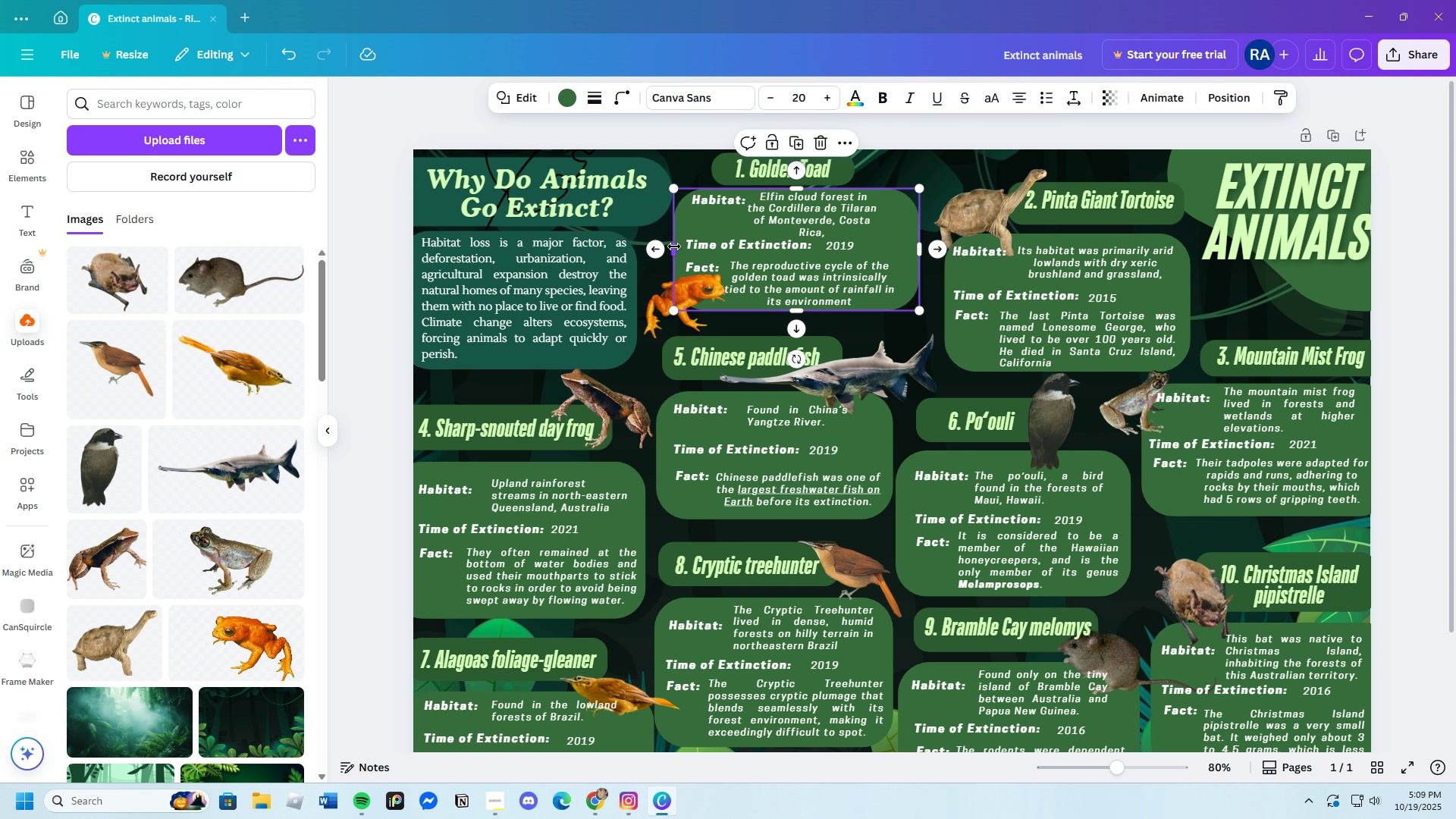 
left_click_drag(start_coordinate=[674, 246], to_coordinate=[670, 246])
 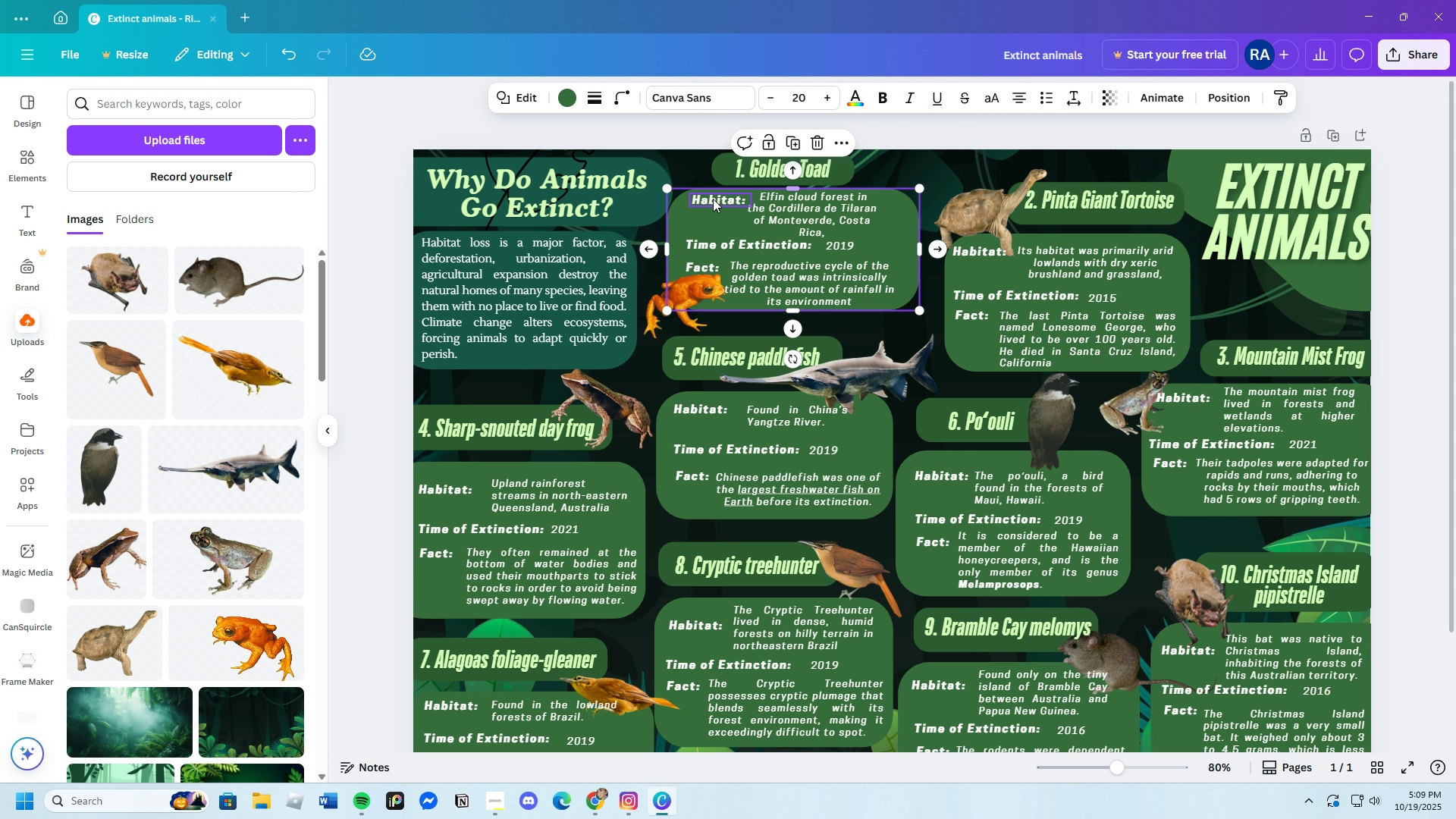 
left_click_drag(start_coordinate=[713, 199], to_coordinate=[709, 199])
 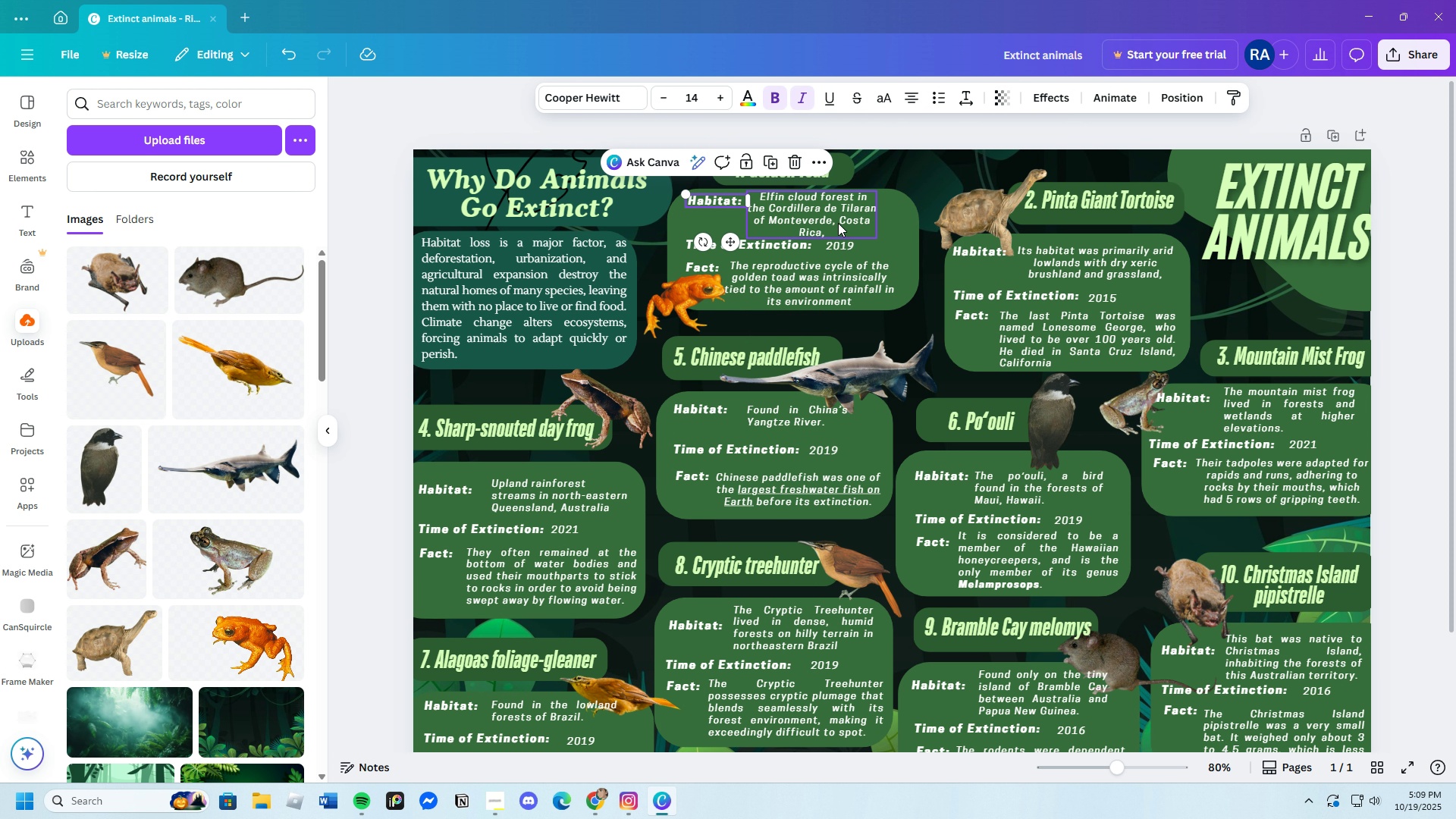 
left_click([838, 223])
 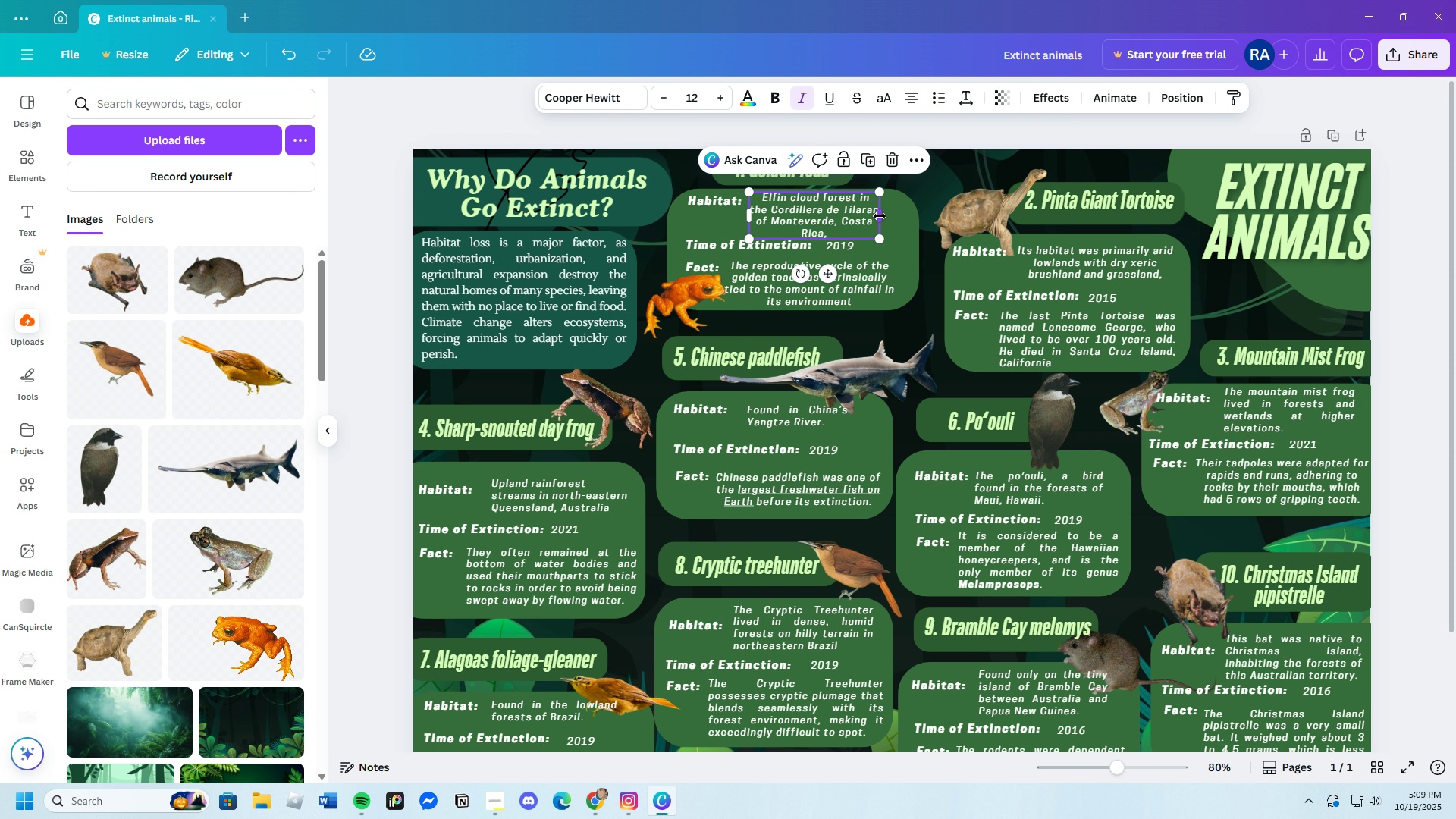 
left_click_drag(start_coordinate=[880, 216], to_coordinate=[890, 216])
 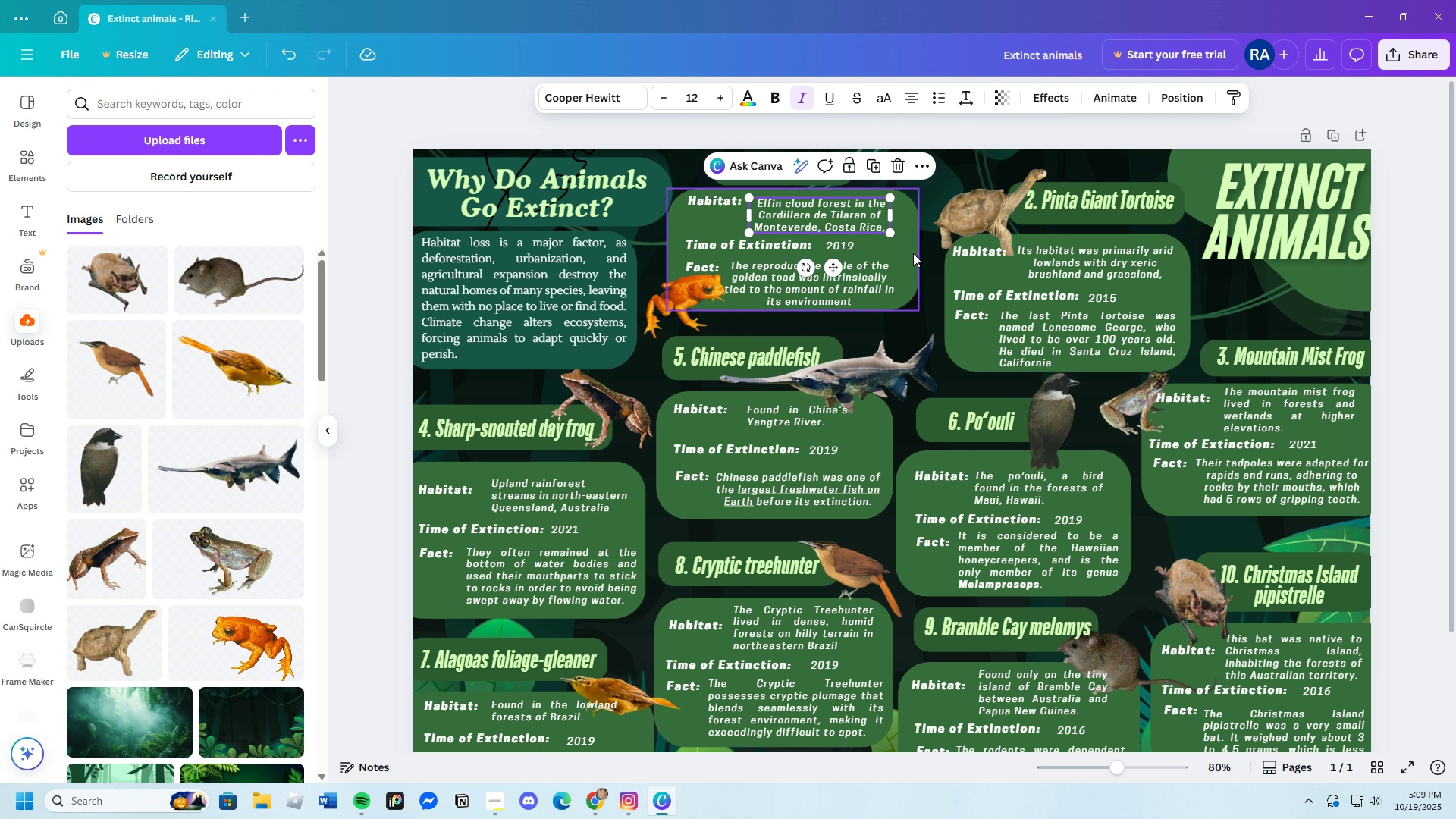 
left_click([913, 253])
 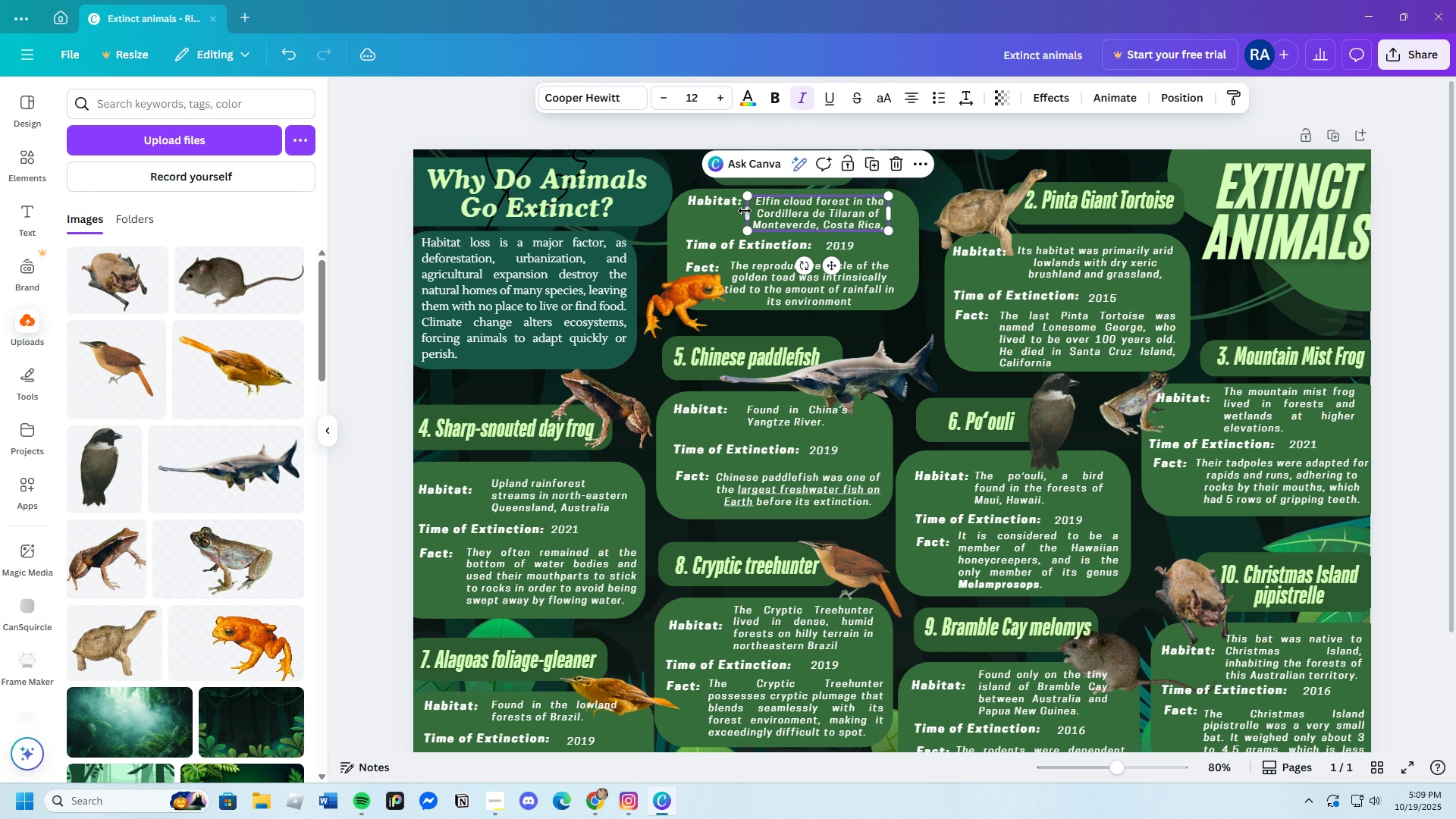 
left_click([714, 197])
 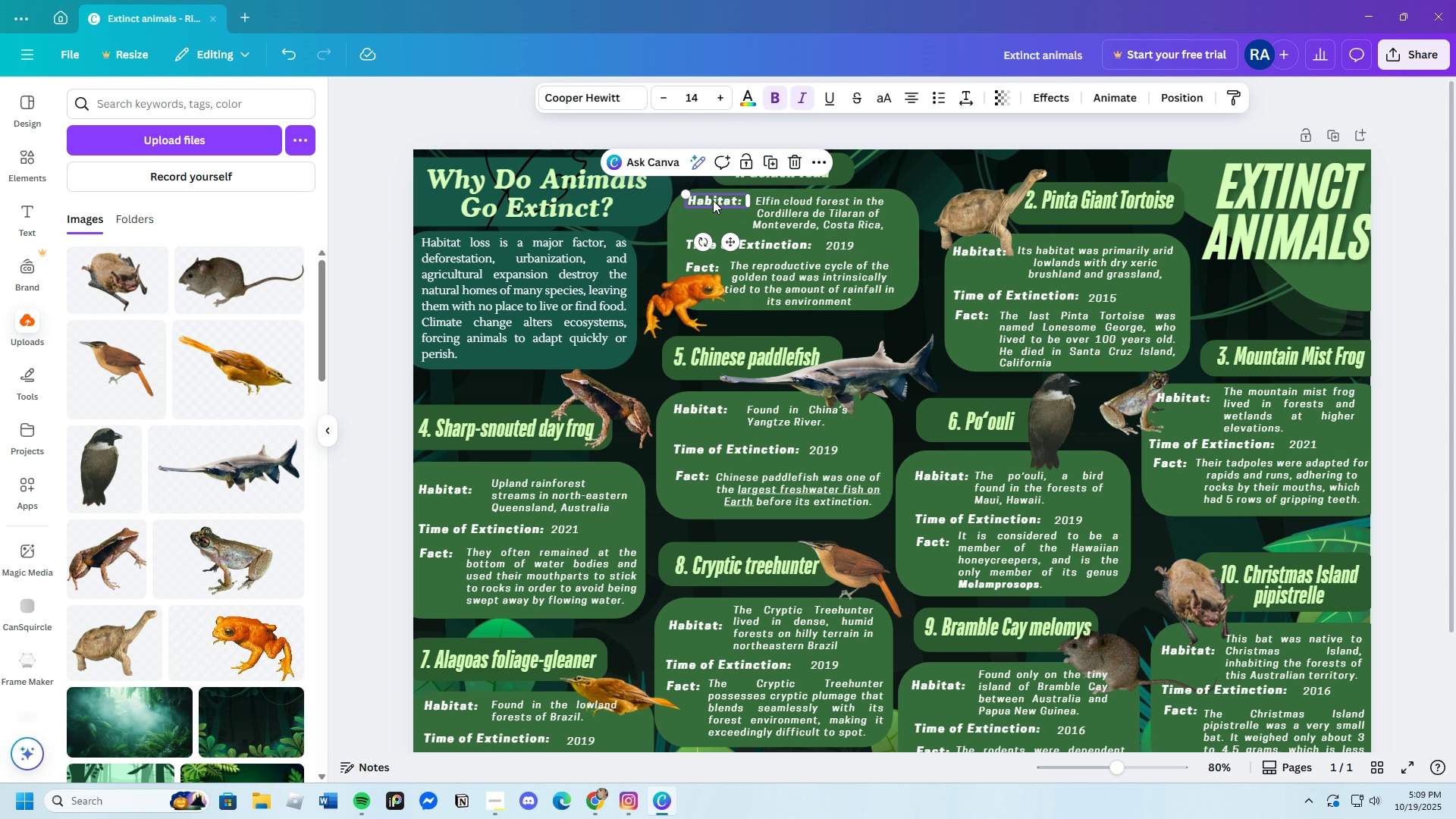 
left_click_drag(start_coordinate=[714, 197], to_coordinate=[711, 202])
 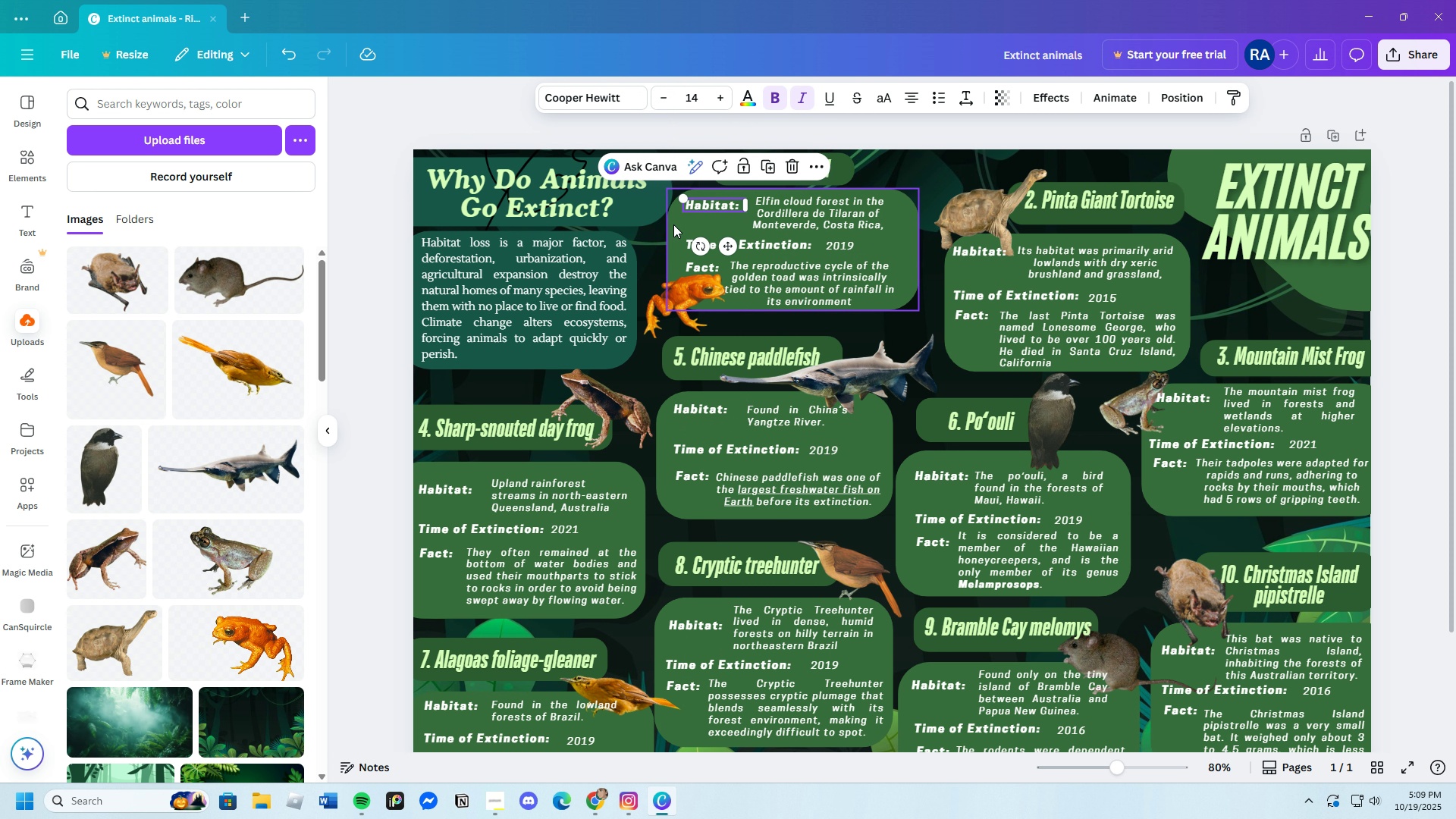 
left_click([673, 224])
 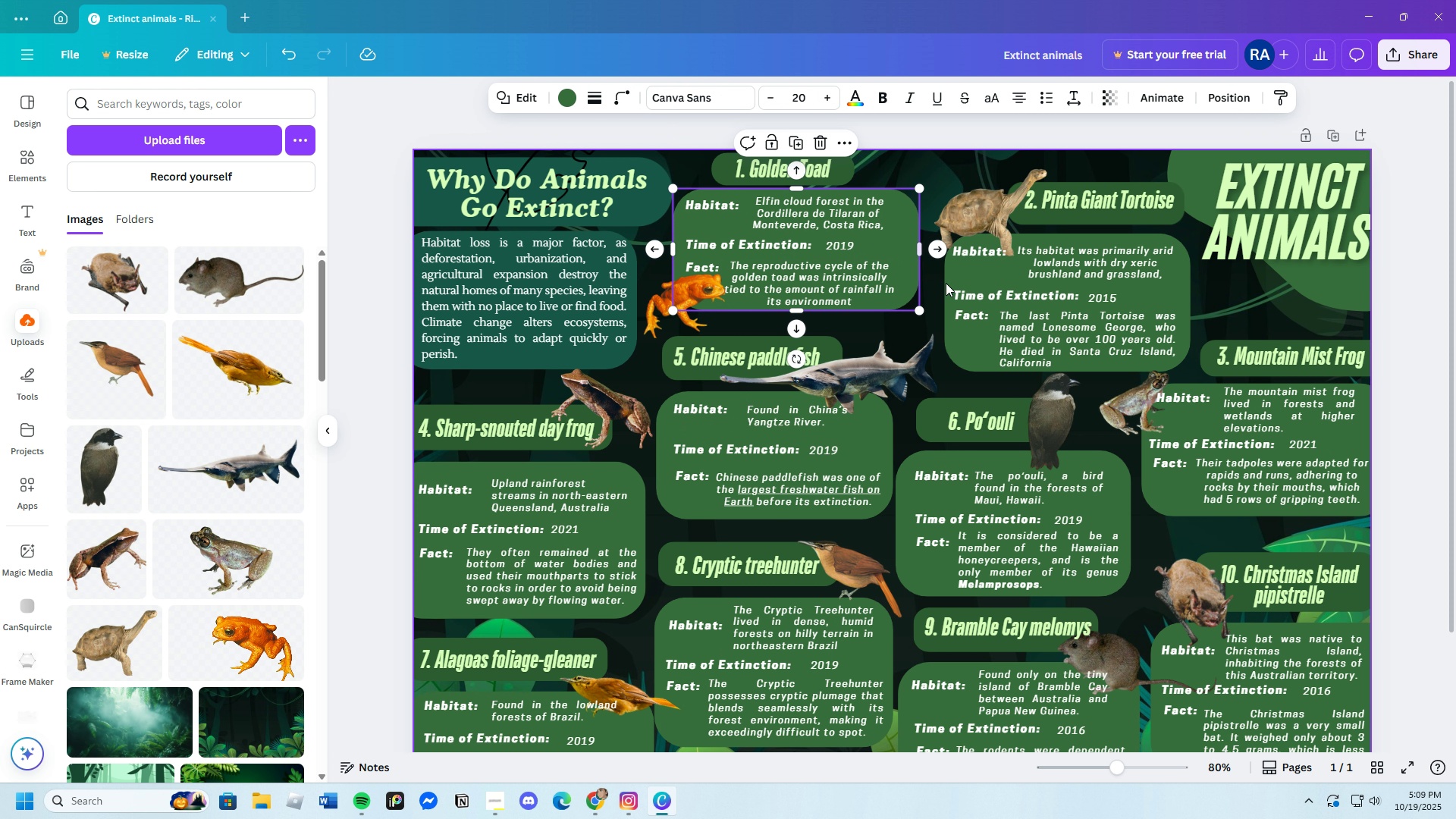 
left_click_drag(start_coordinate=[920, 250], to_coordinate=[912, 250])
 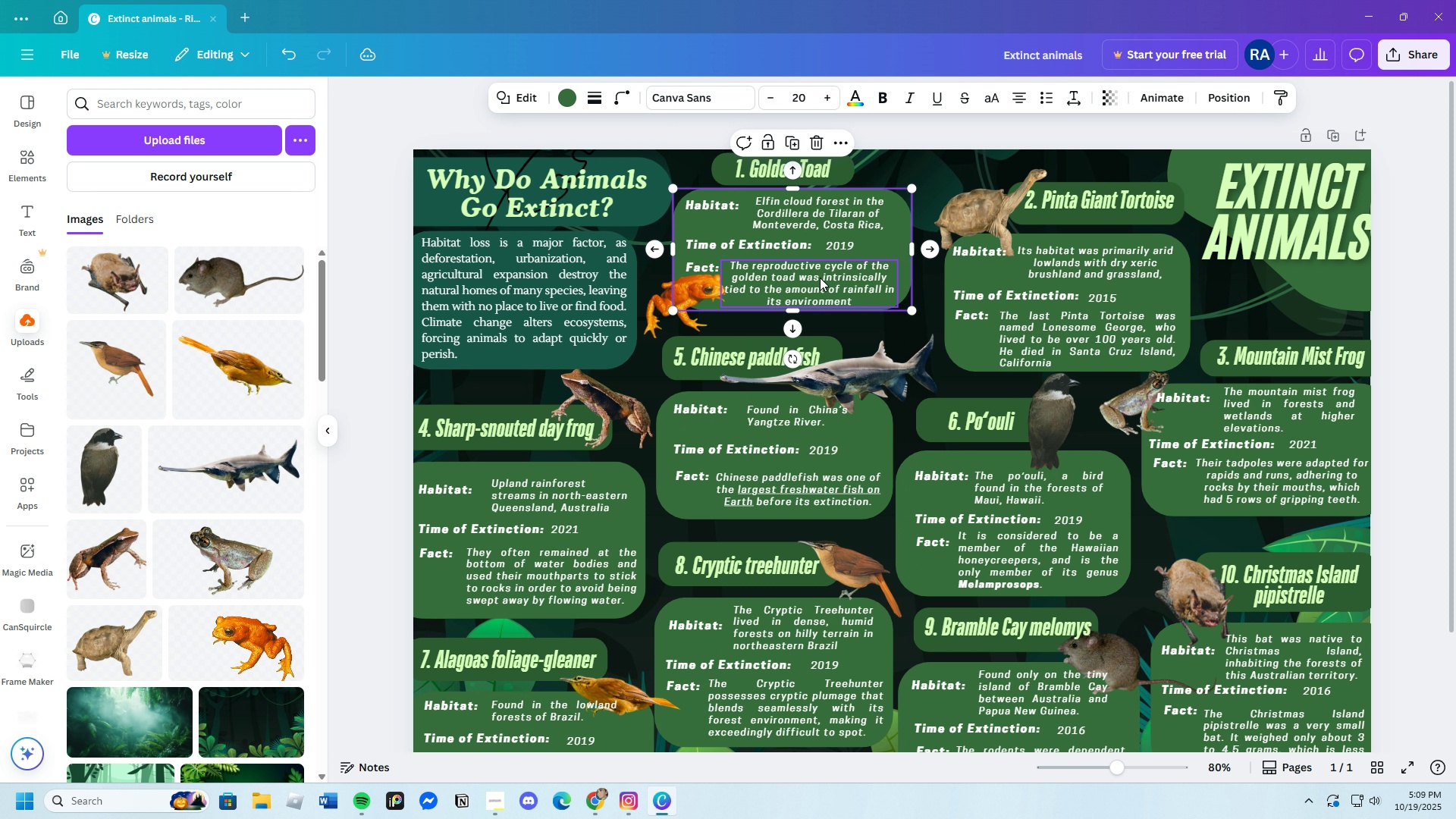 
left_click([818, 276])
 